 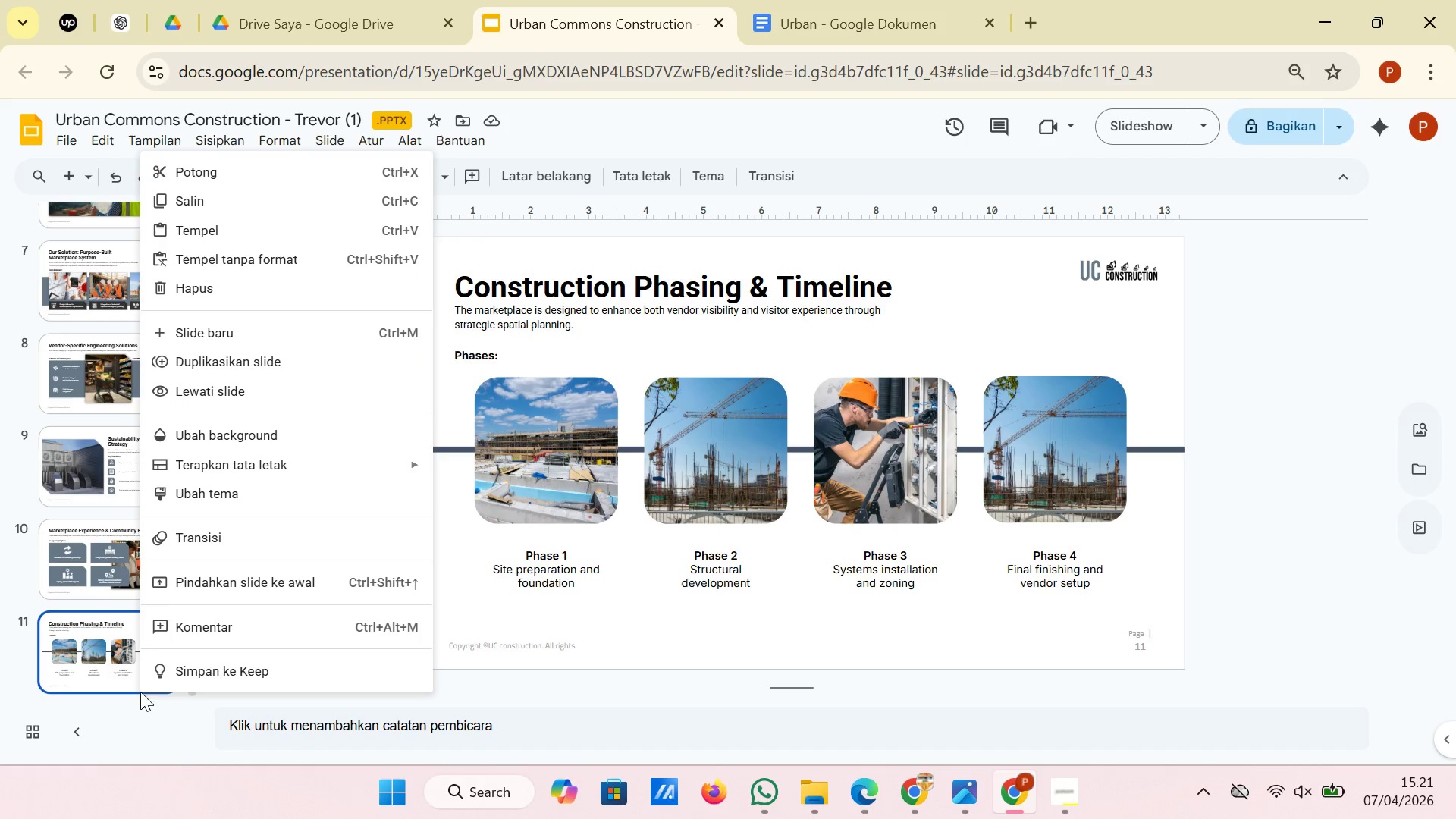 
left_click([246, 364])
 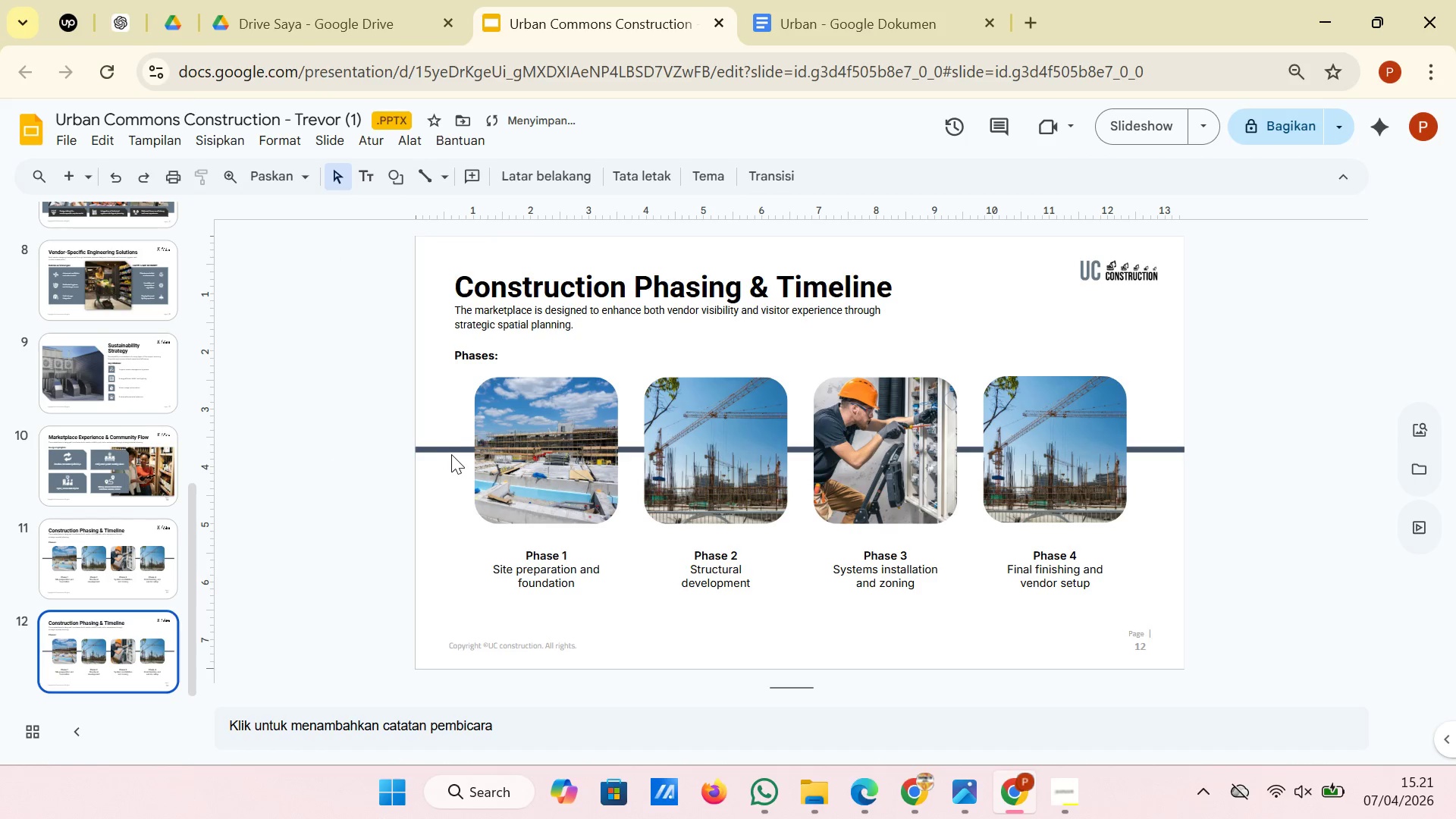 
left_click([450, 446])
 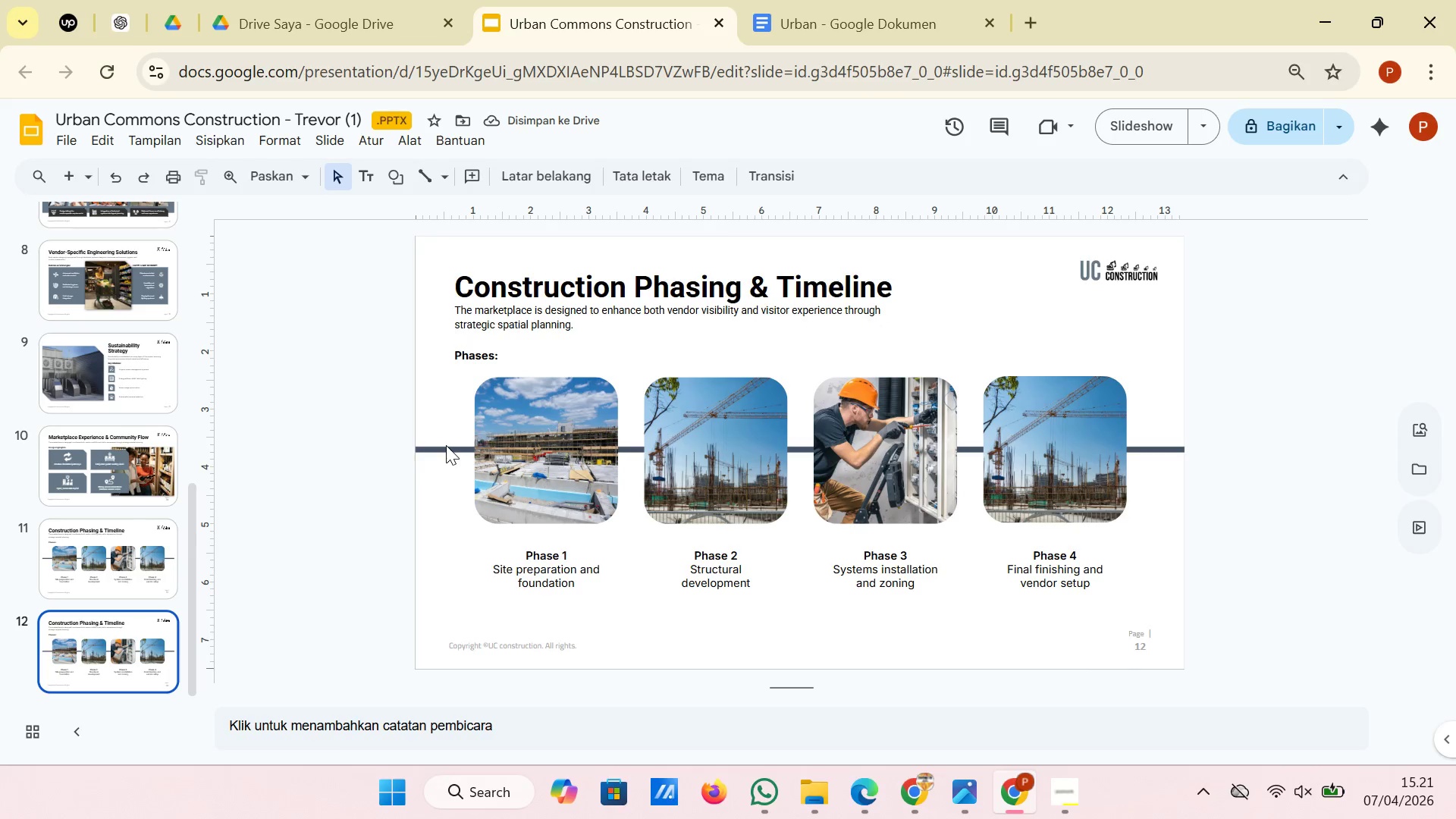 
left_click([446, 449])
 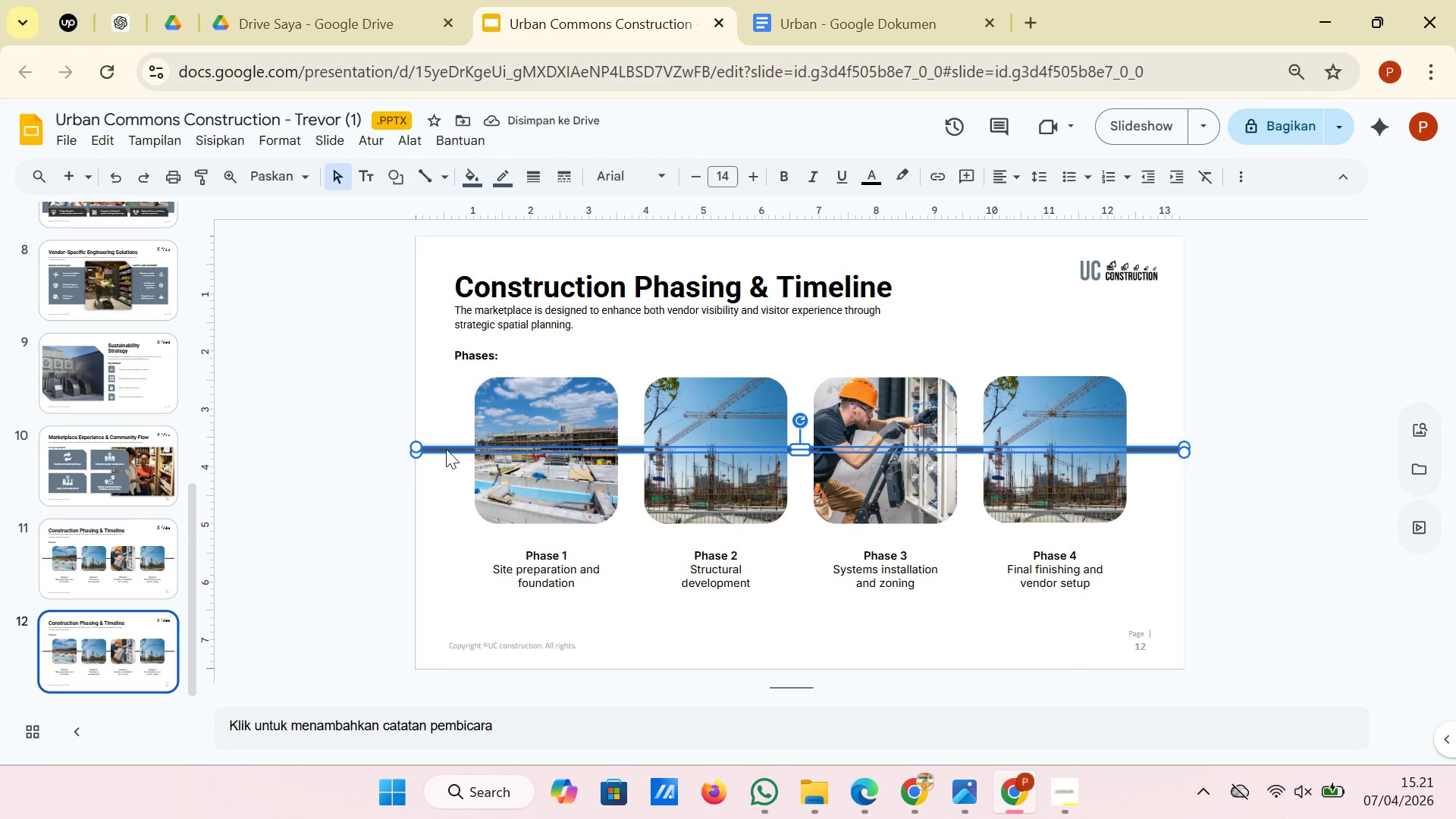 
left_click_drag(start_coordinate=[446, 449], to_coordinate=[445, 538])
 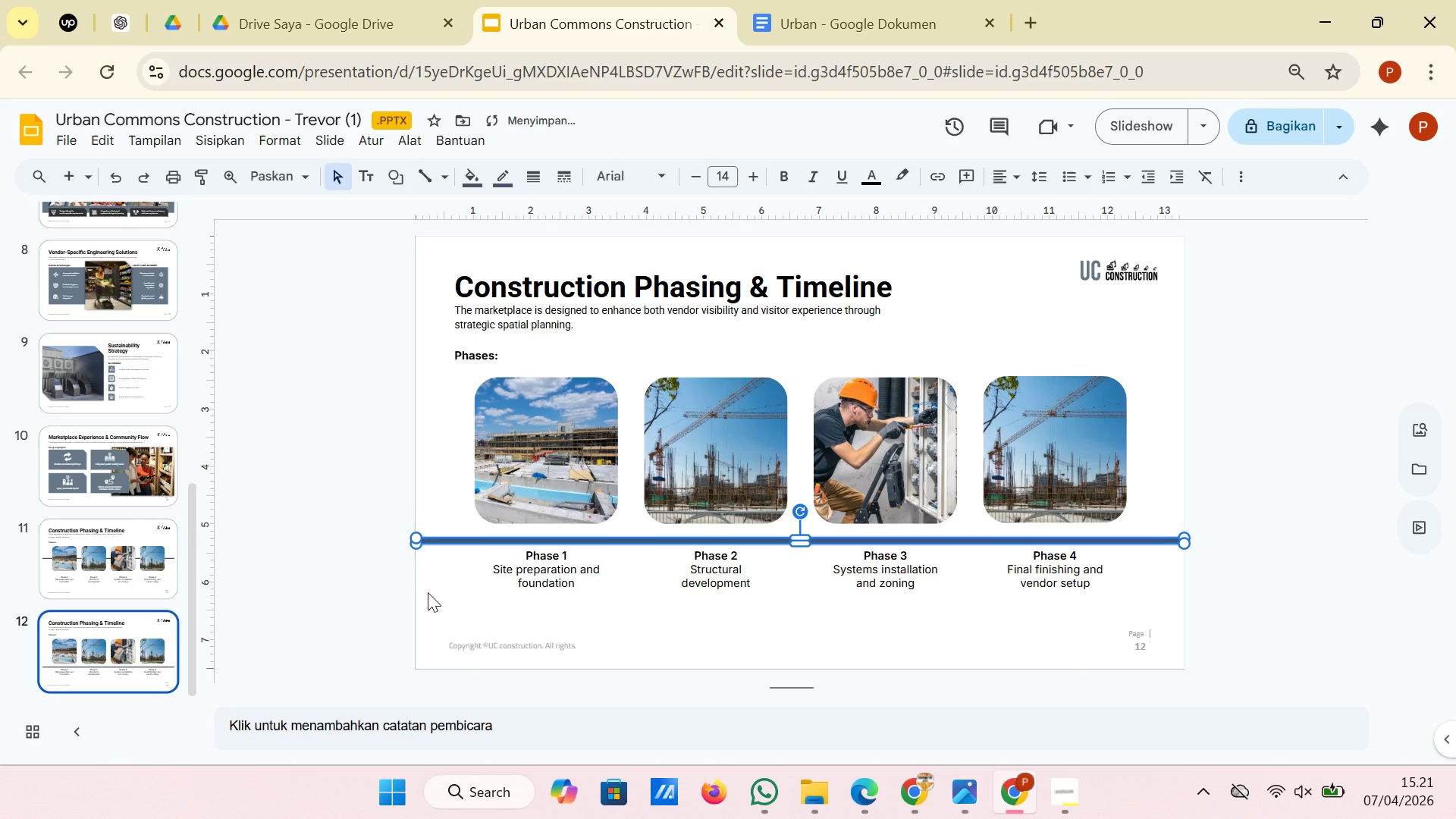 
left_click([428, 592])
 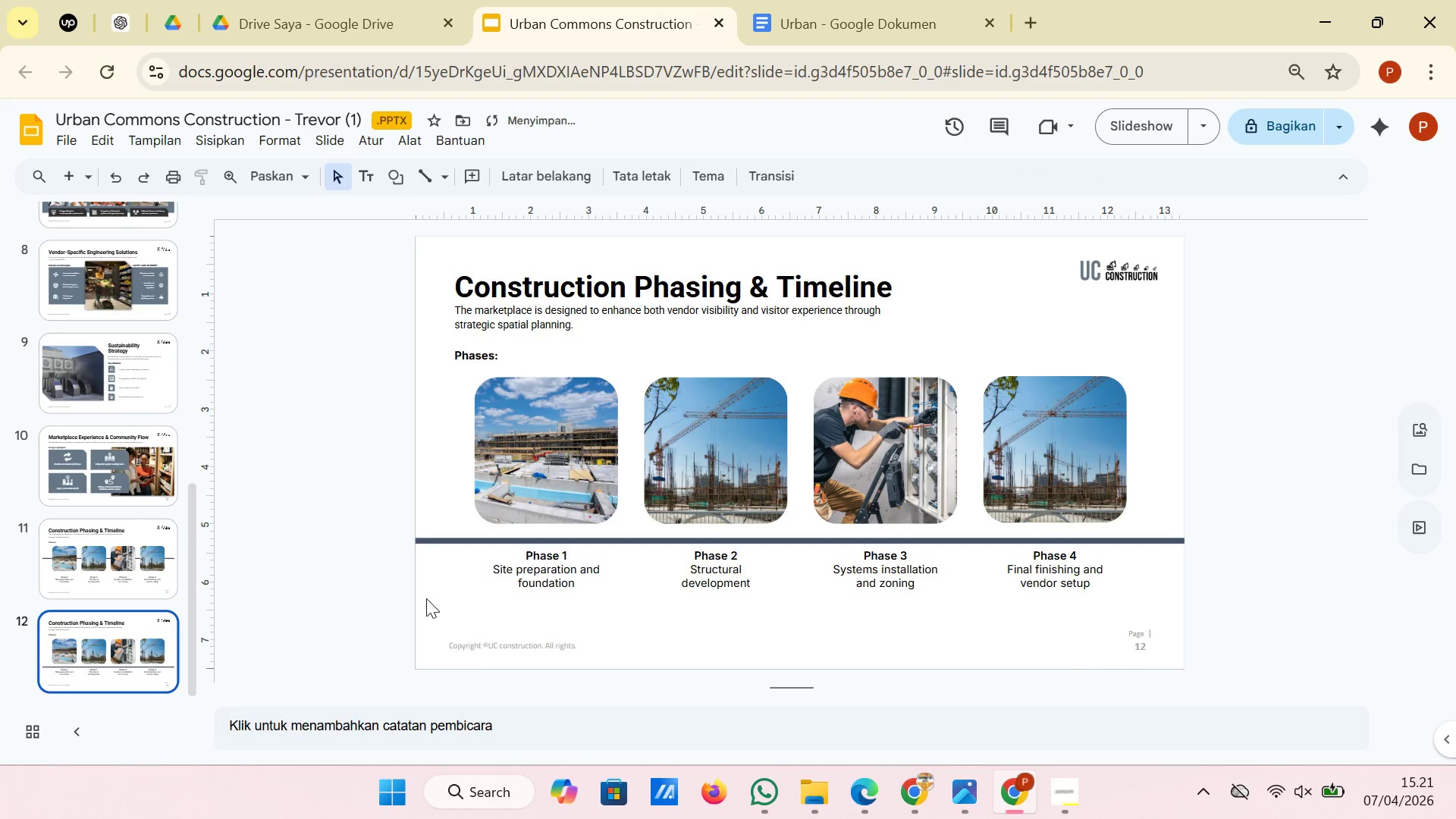 
left_click_drag(start_coordinate=[428, 598], to_coordinate=[1201, 565])
 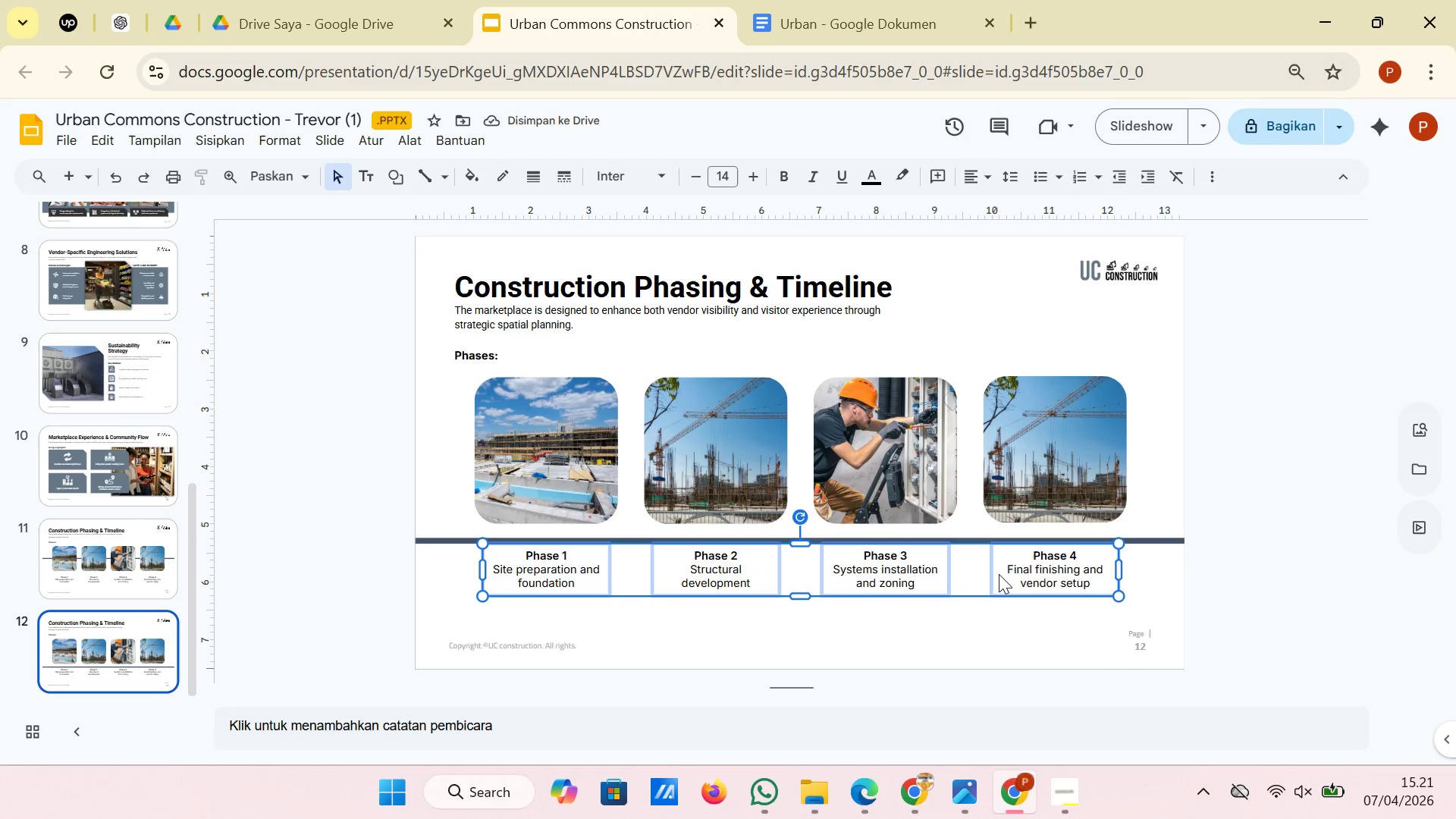 
left_click_drag(start_coordinate=[1030, 573], to_coordinate=[1031, 583])
 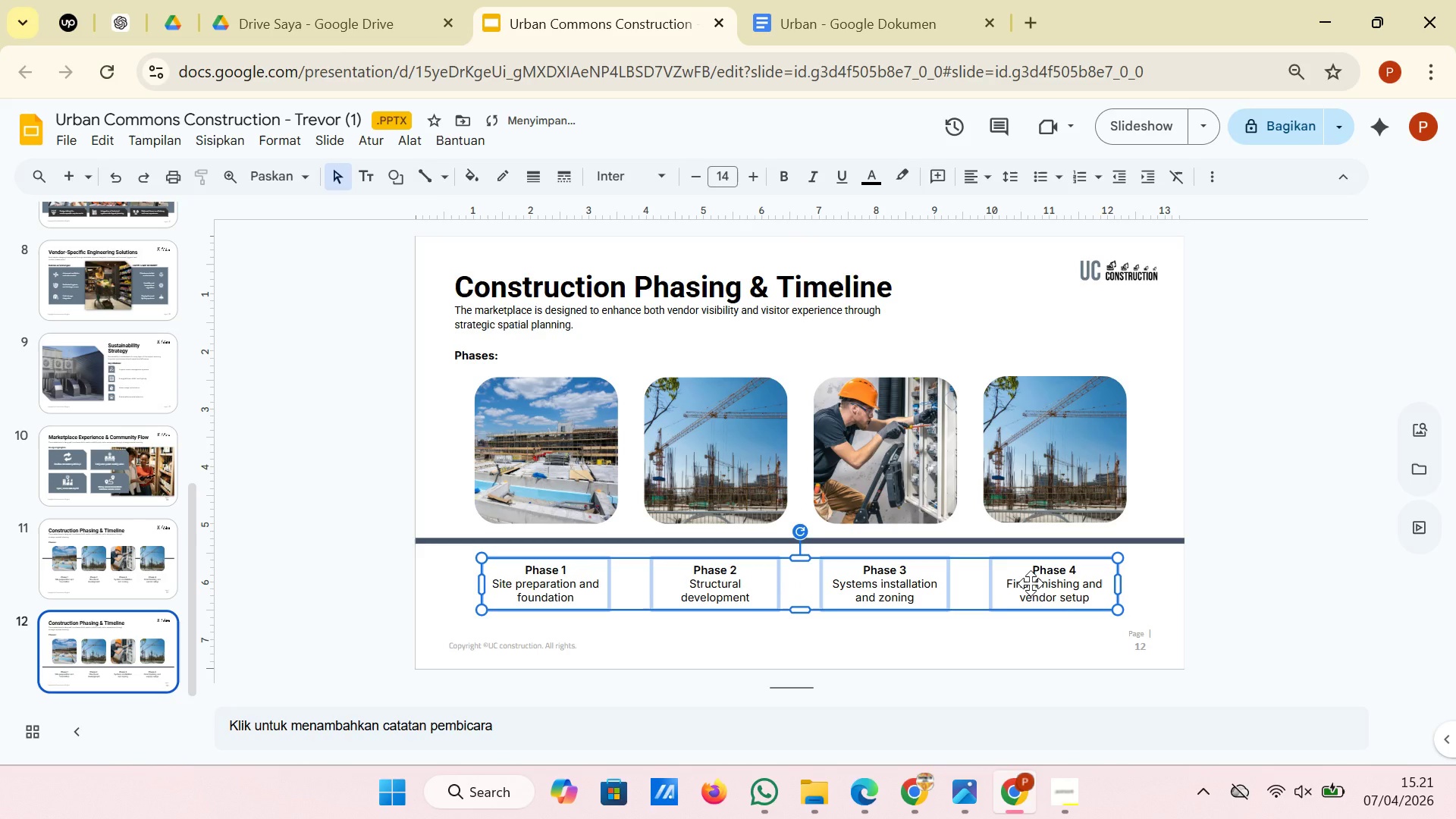 
left_click_drag(start_coordinate=[1031, 583], to_coordinate=[1031, 589])
 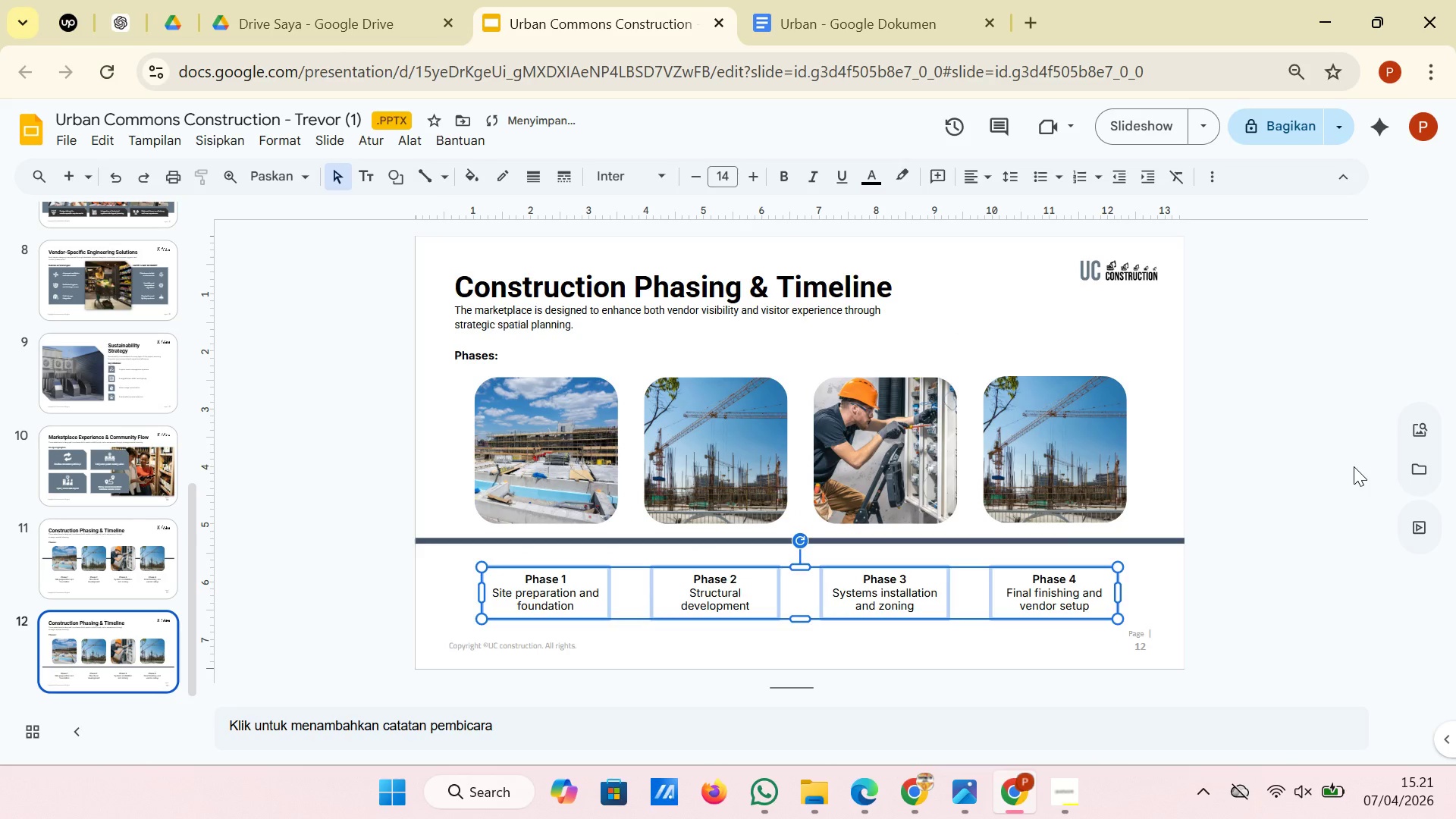 
left_click([1354, 466])
 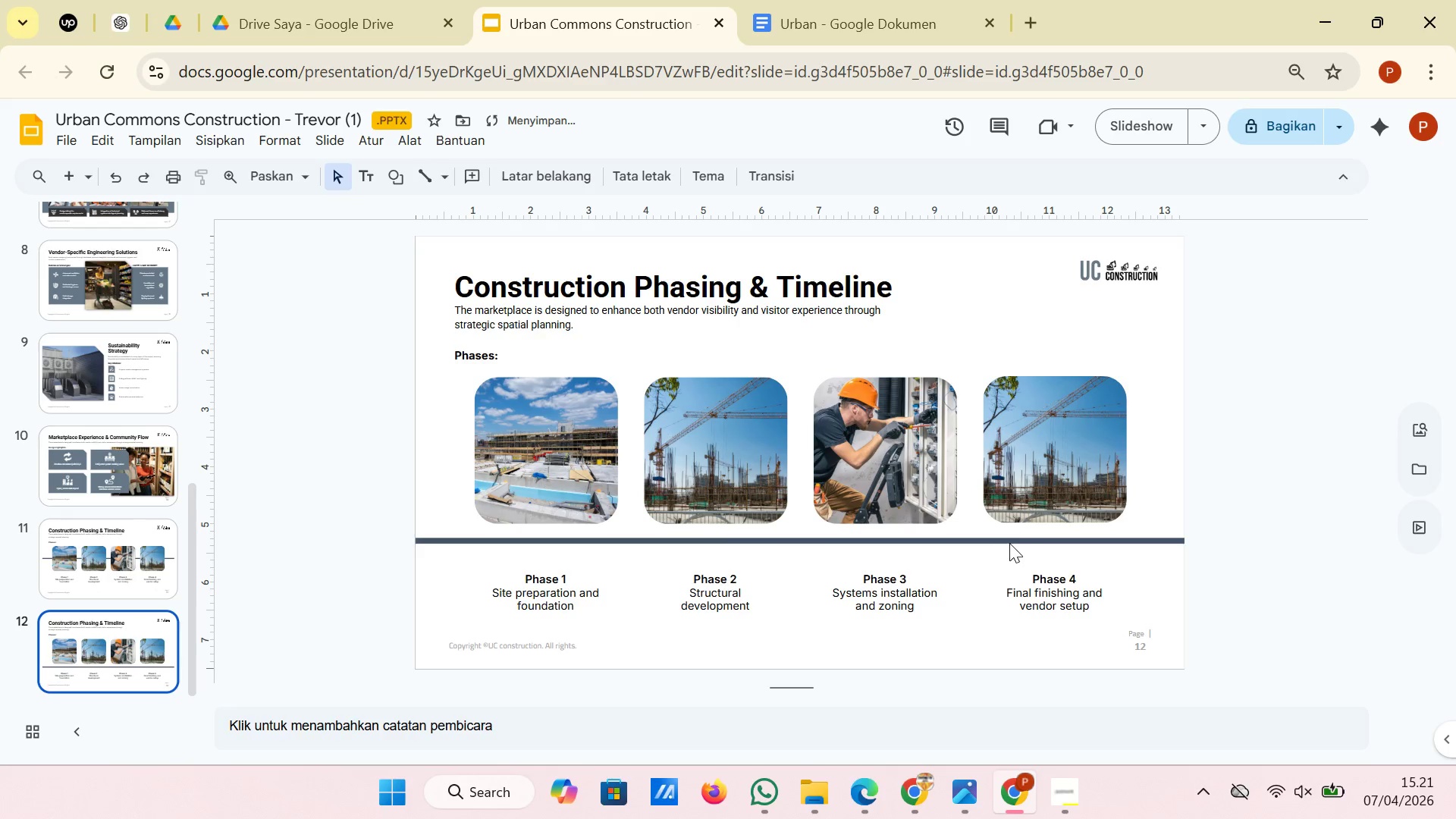 
left_click([1009, 541])
 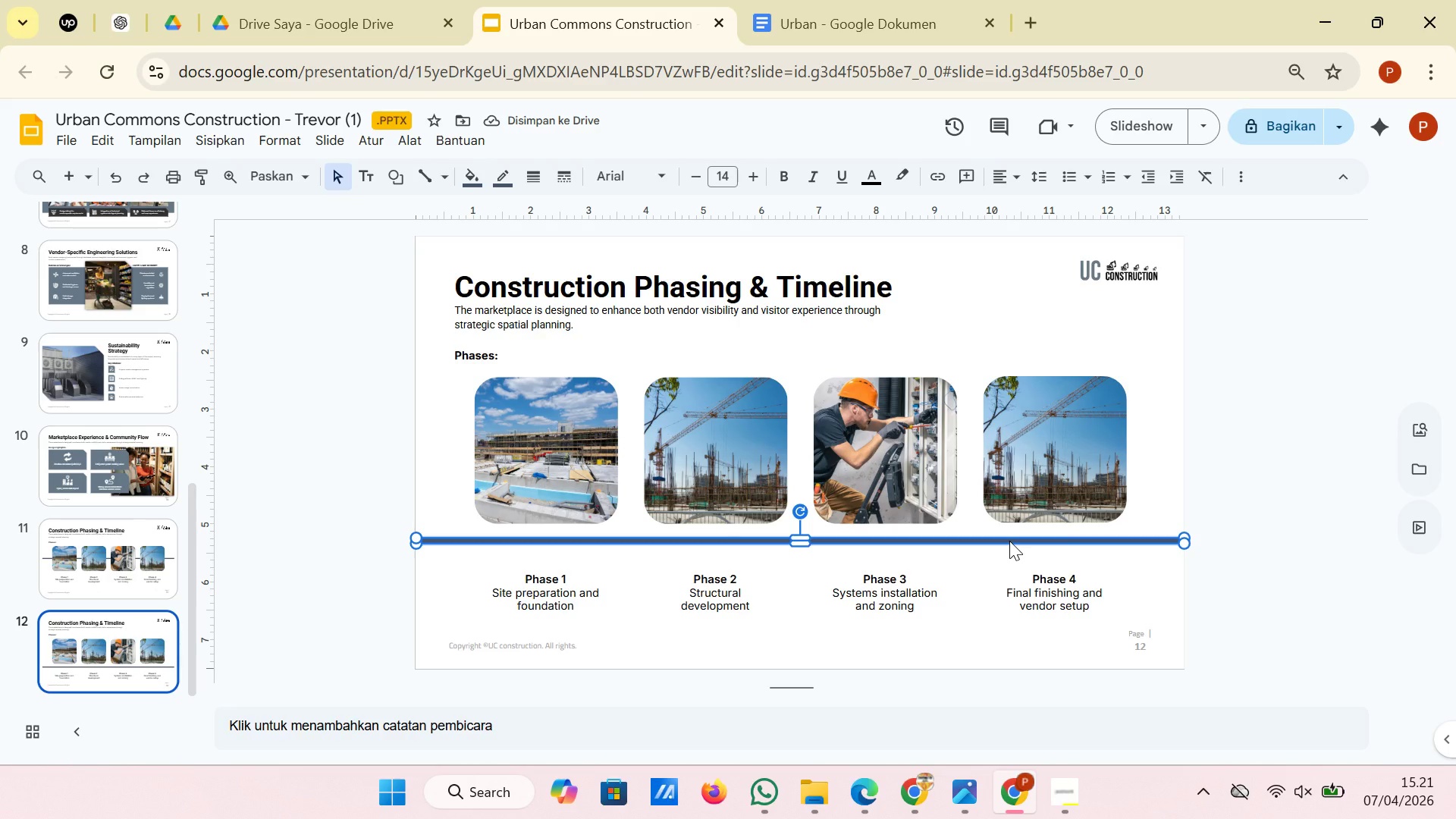 
left_click_drag(start_coordinate=[1009, 541], to_coordinate=[1009, 546])
 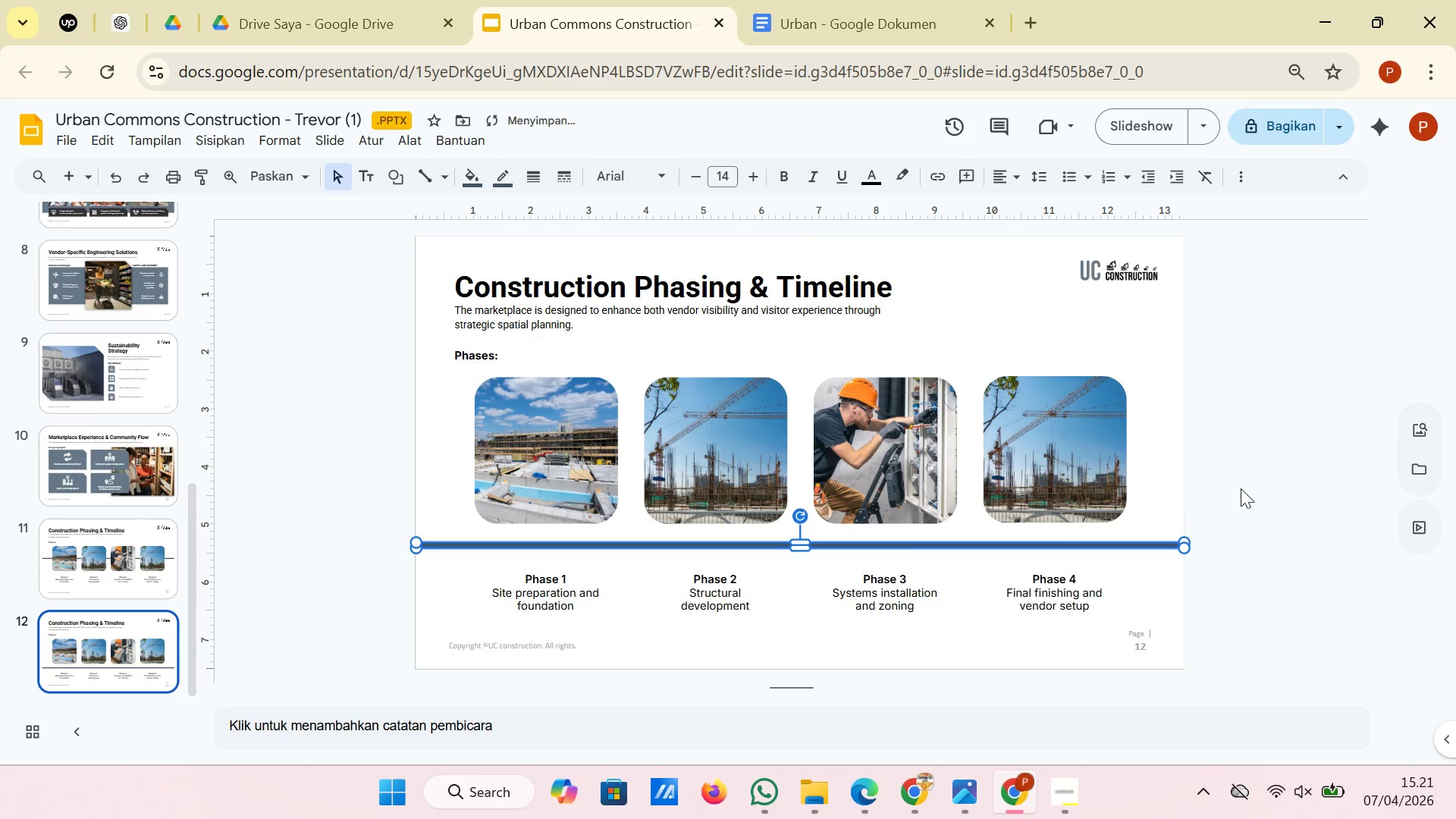 
left_click([1301, 453])
 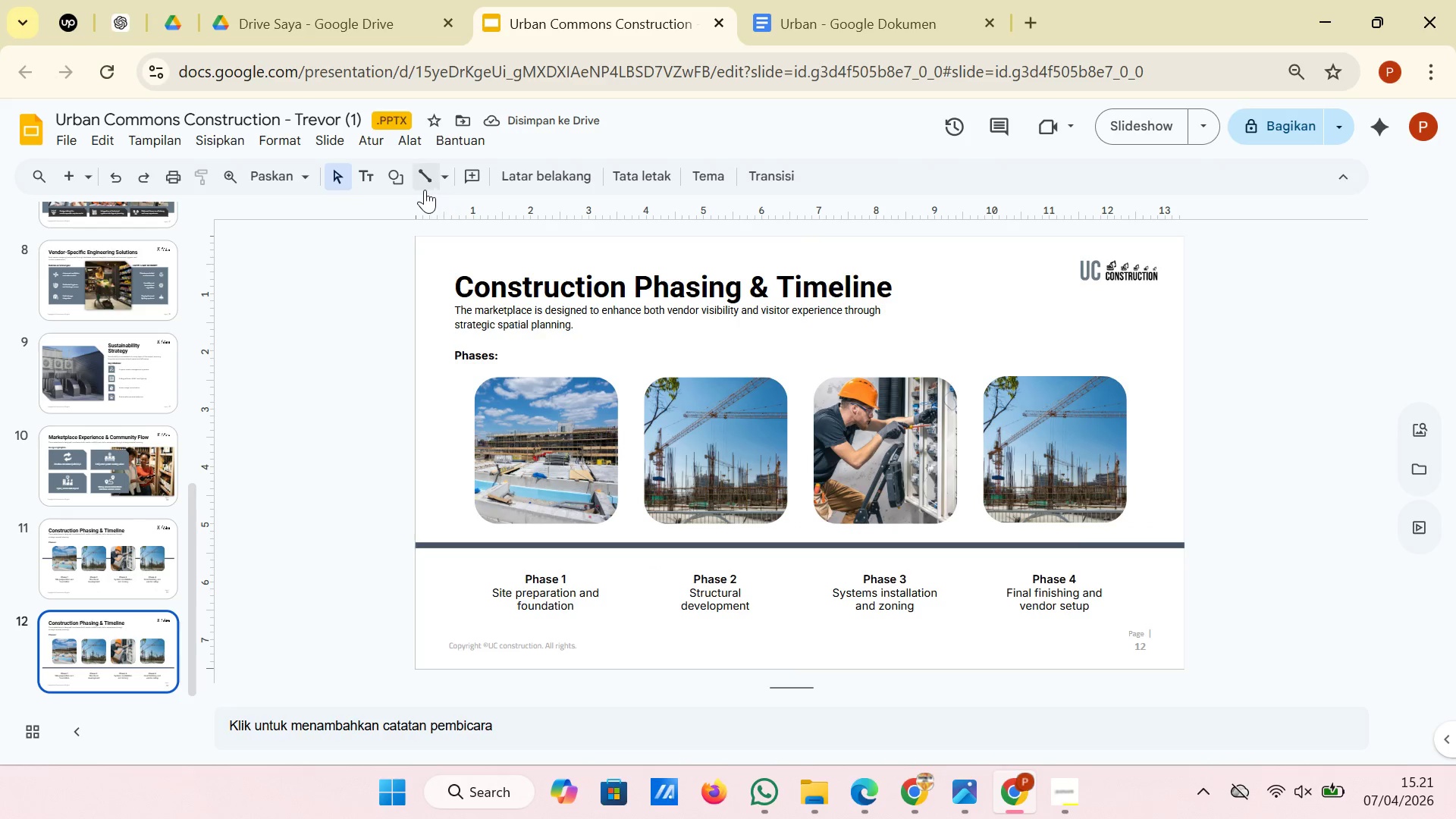 
left_click([397, 172])
 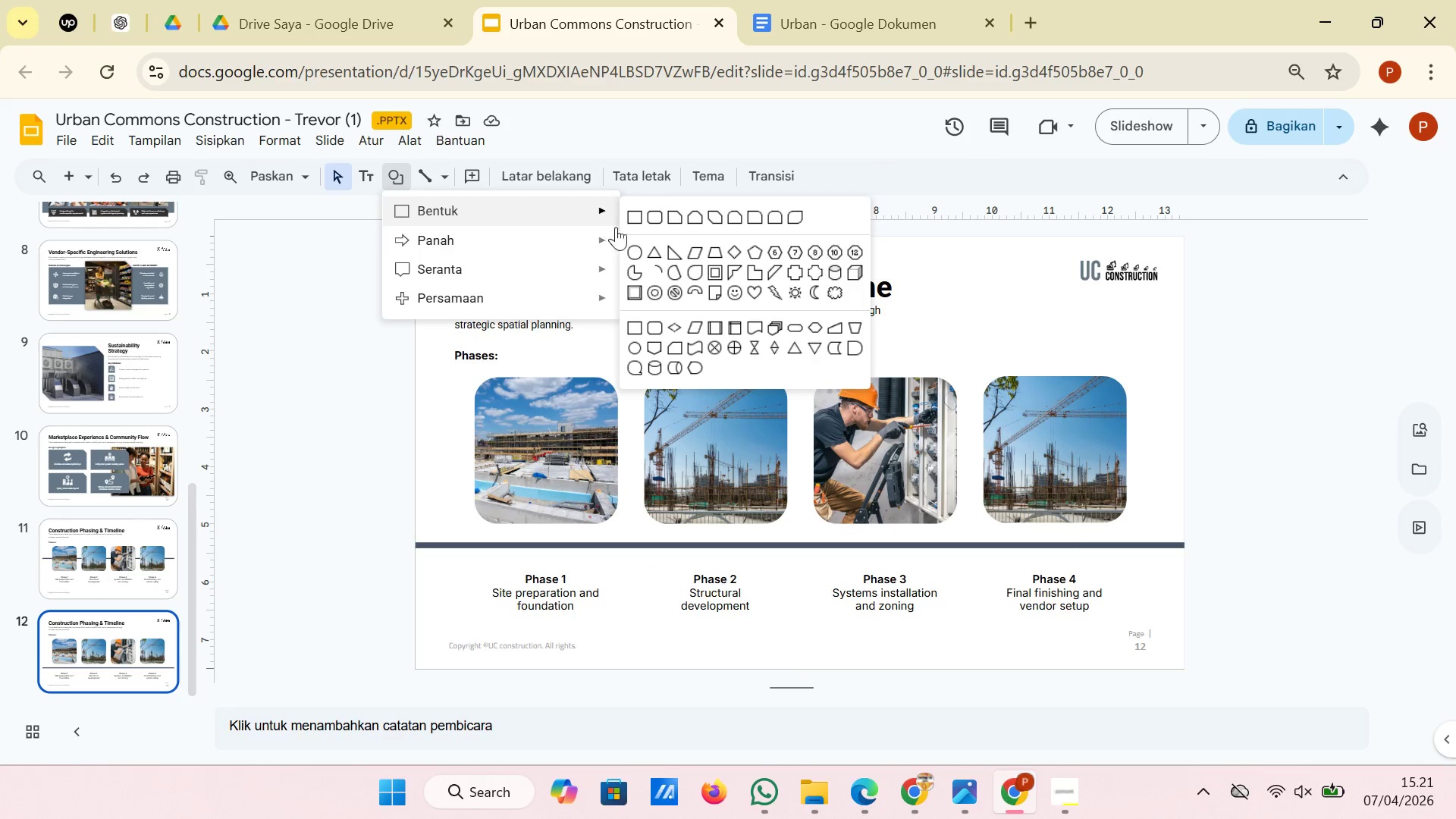 
left_click([633, 249])
 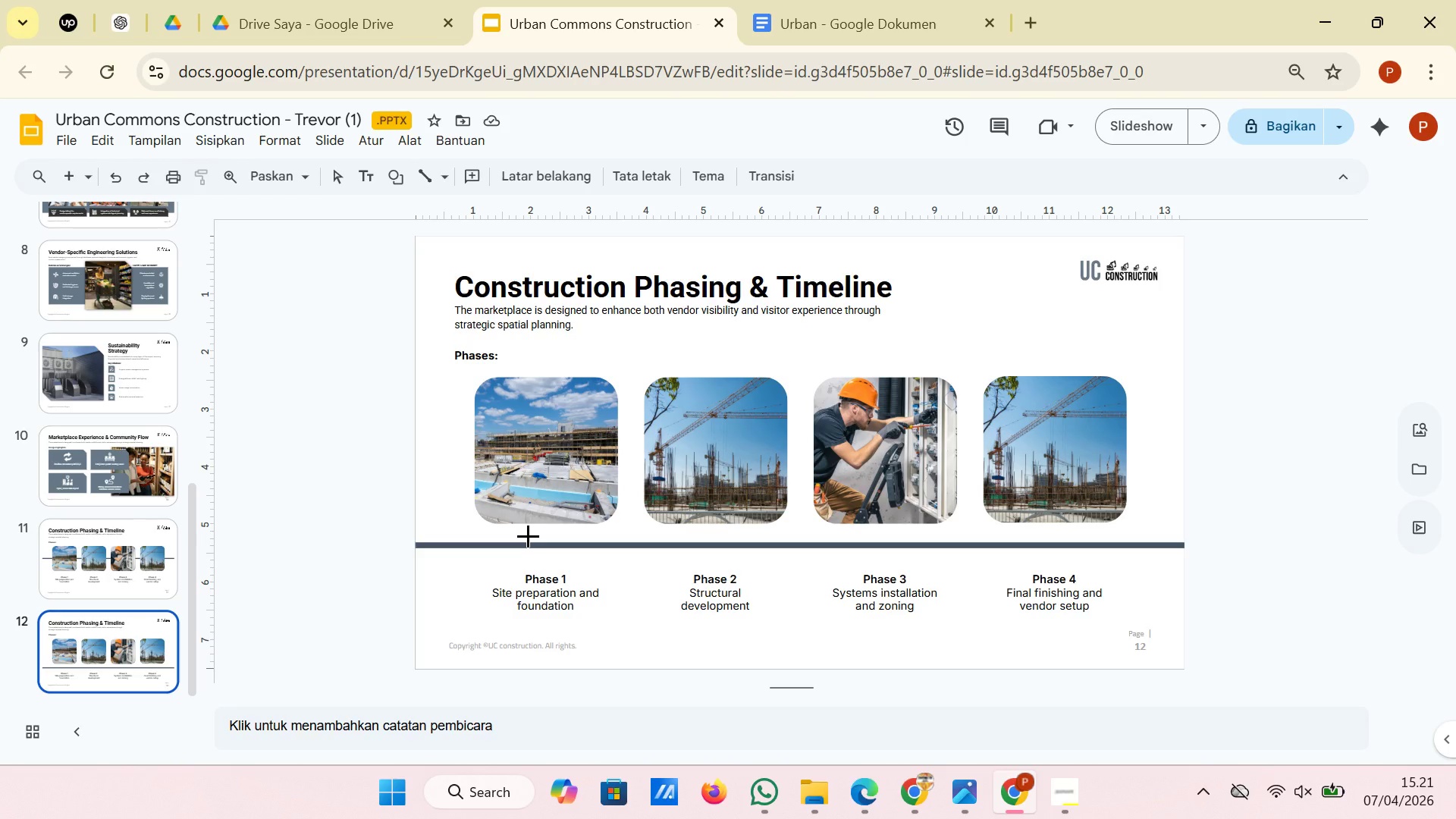 
left_click_drag(start_coordinate=[529, 535], to_coordinate=[548, 553])
 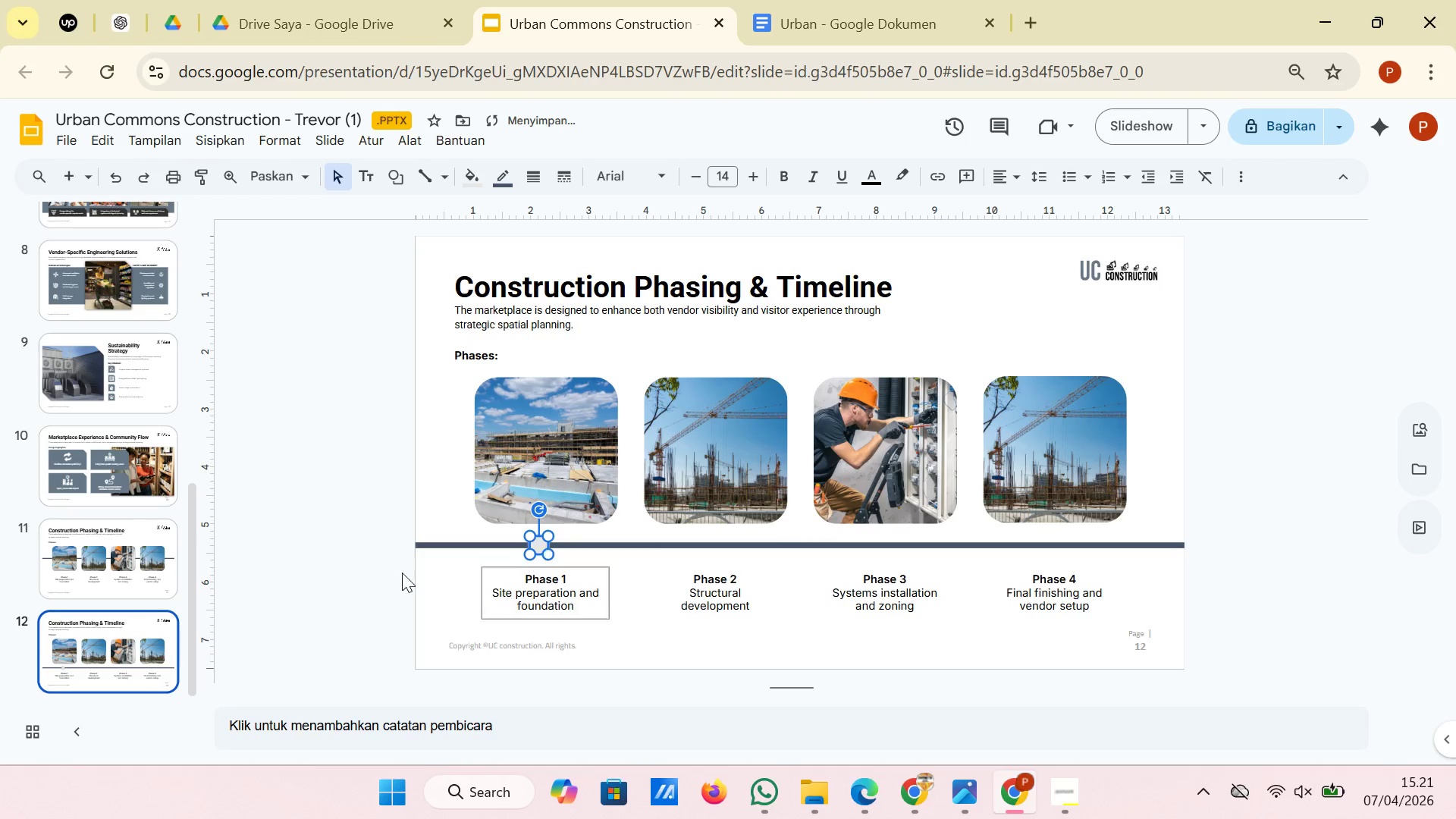 
left_click([391, 573])
 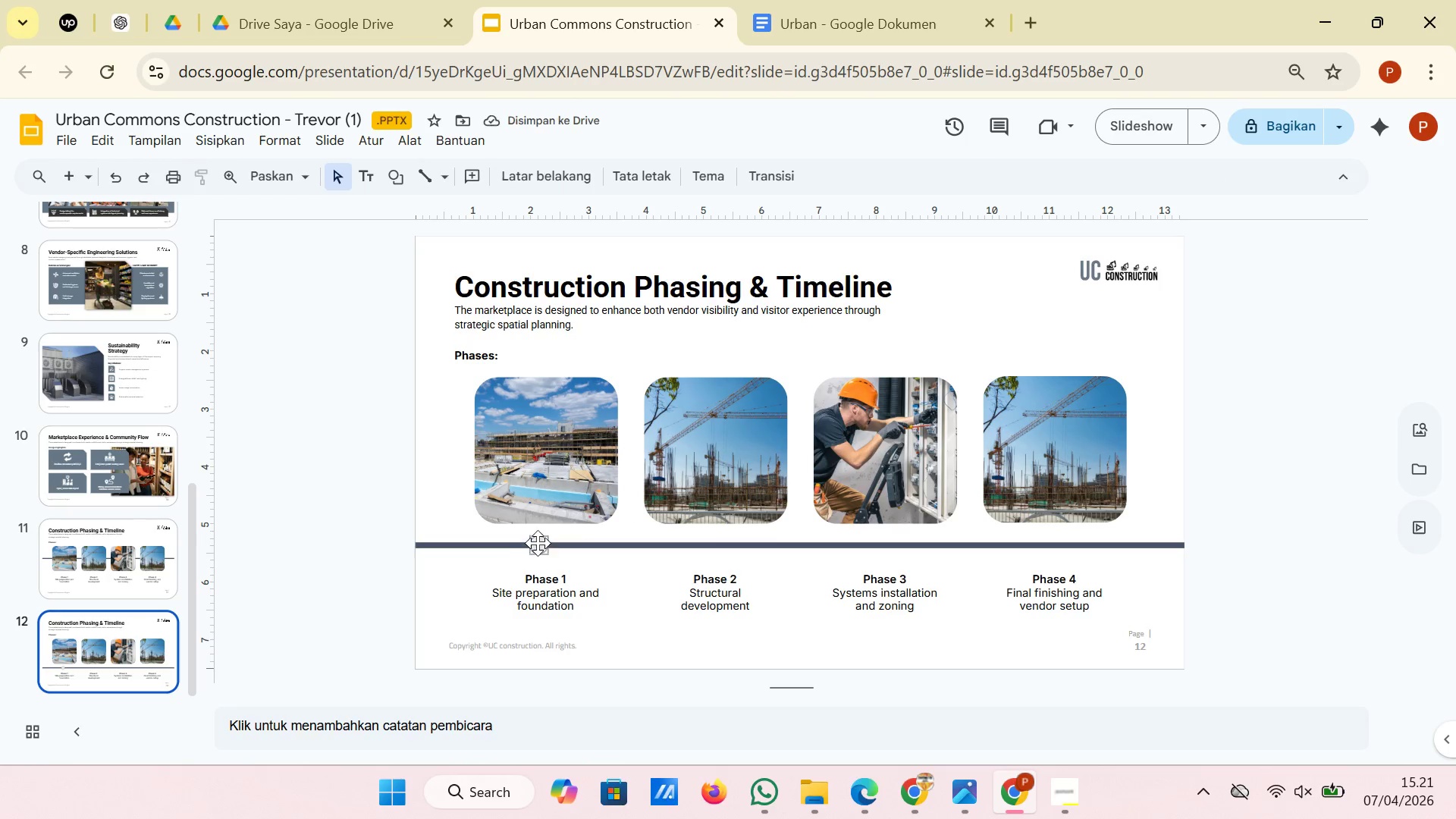 
left_click([538, 543])
 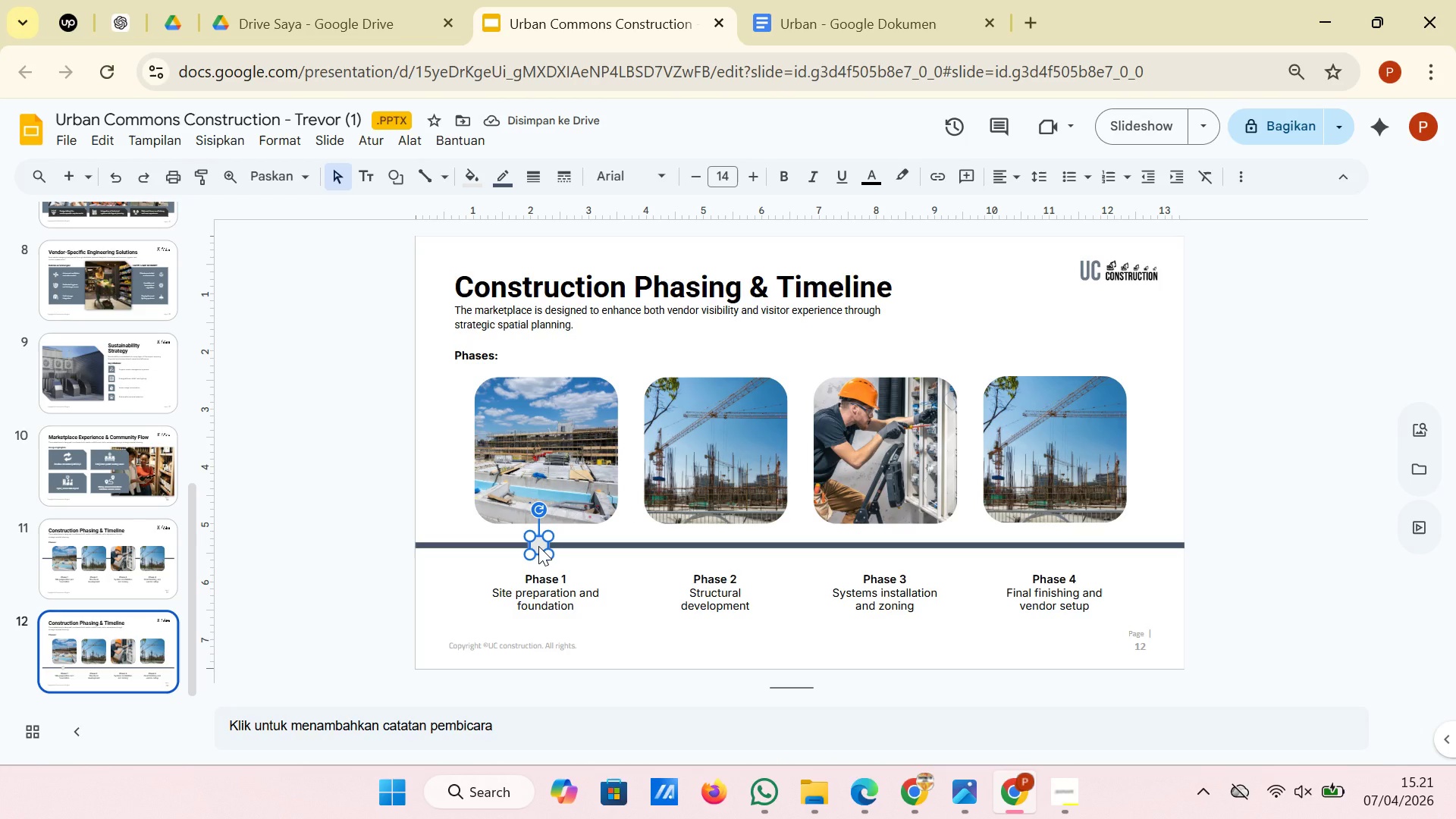 
left_click_drag(start_coordinate=[538, 546], to_coordinate=[540, 550])
 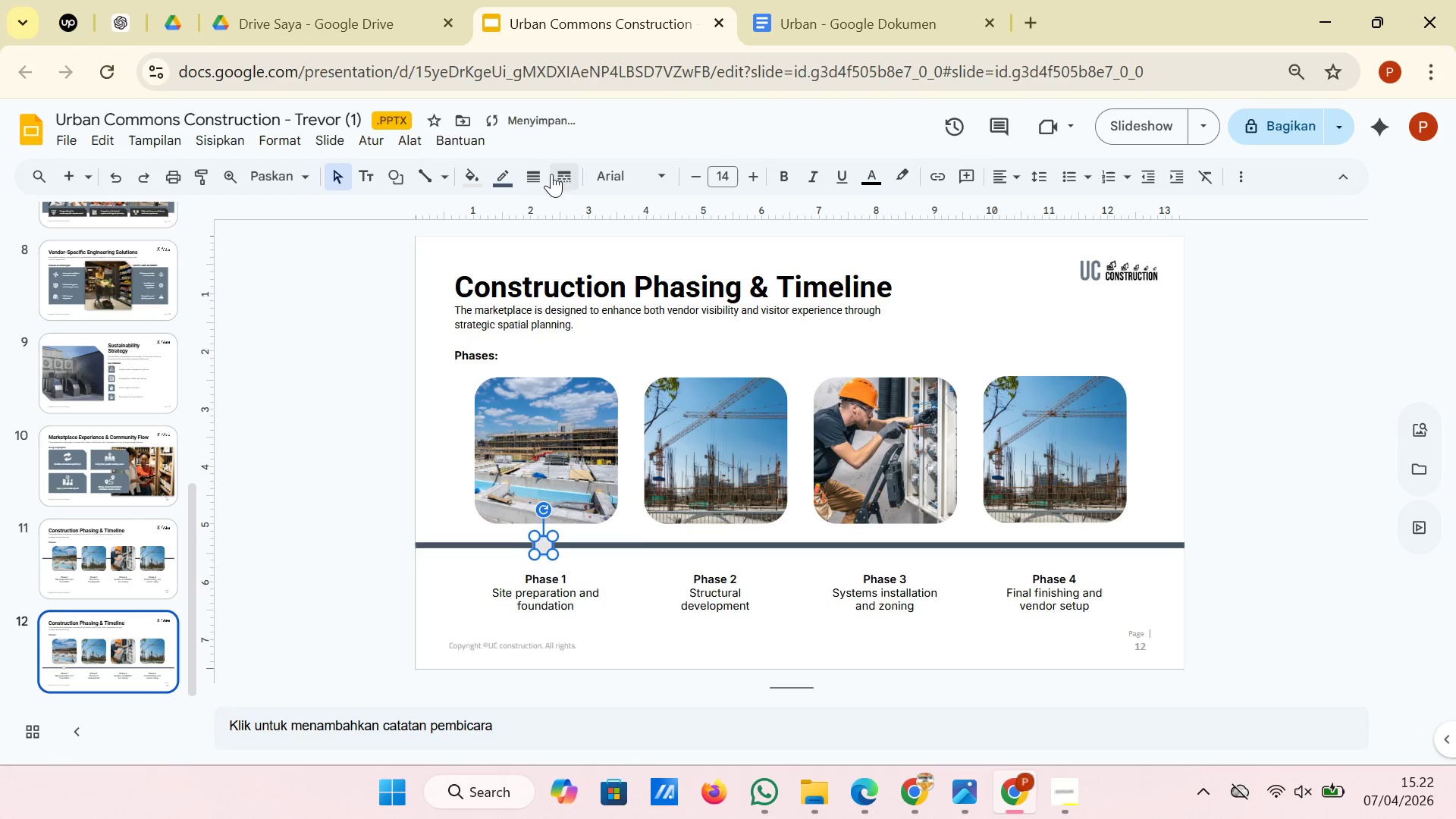 
left_click([508, 167])
 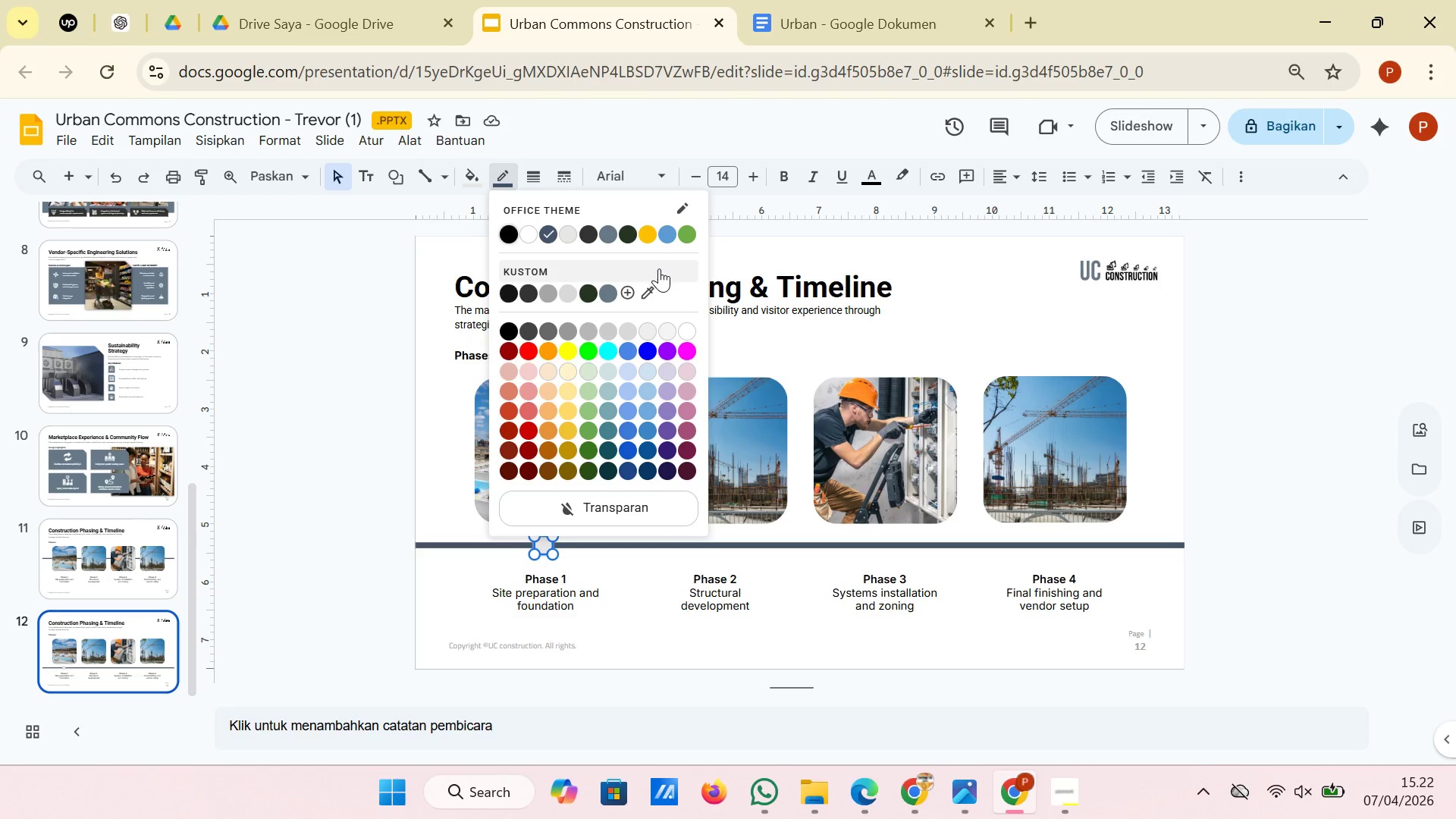 
wait(9.2)
 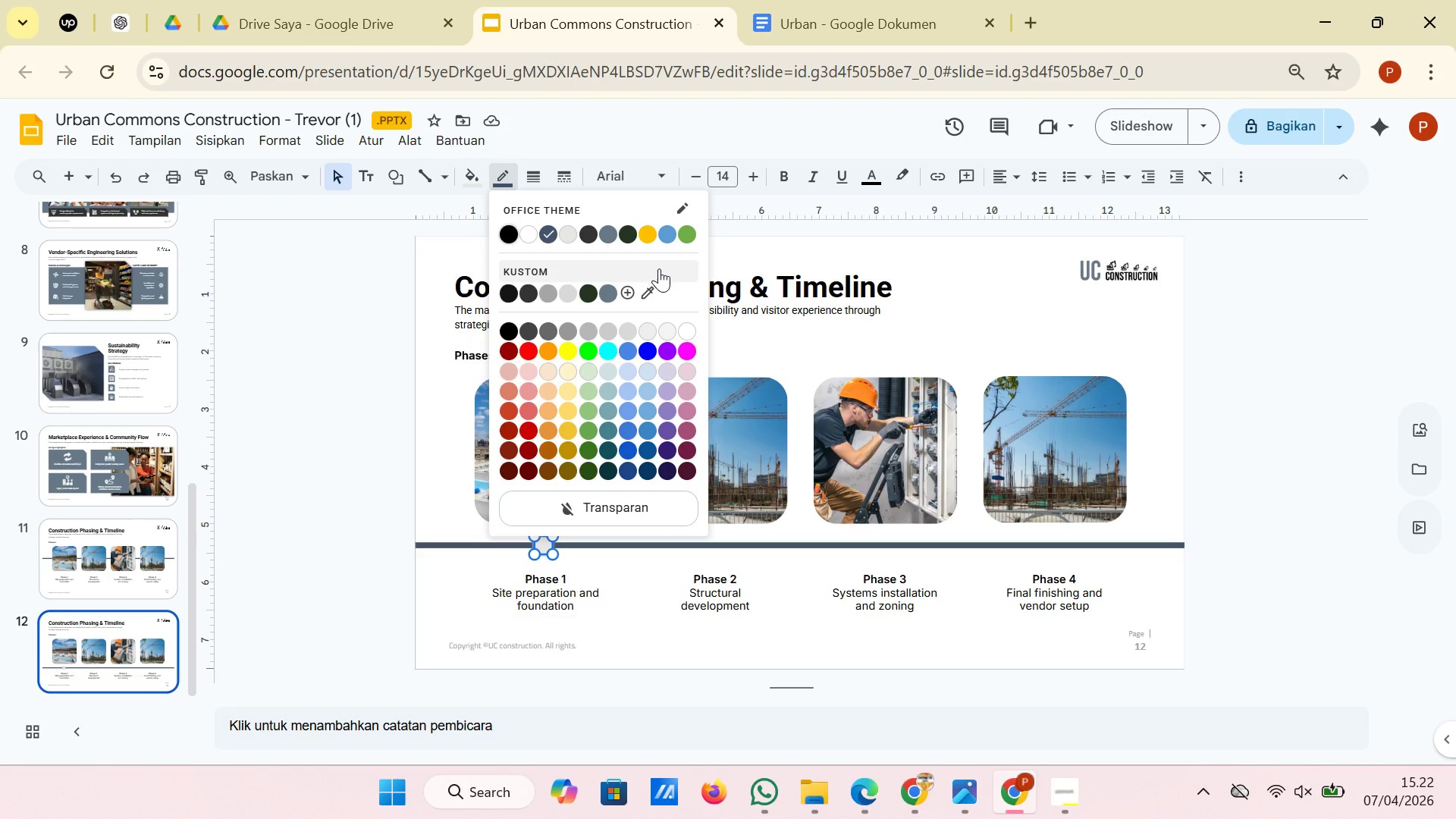 
left_click([592, 293])
 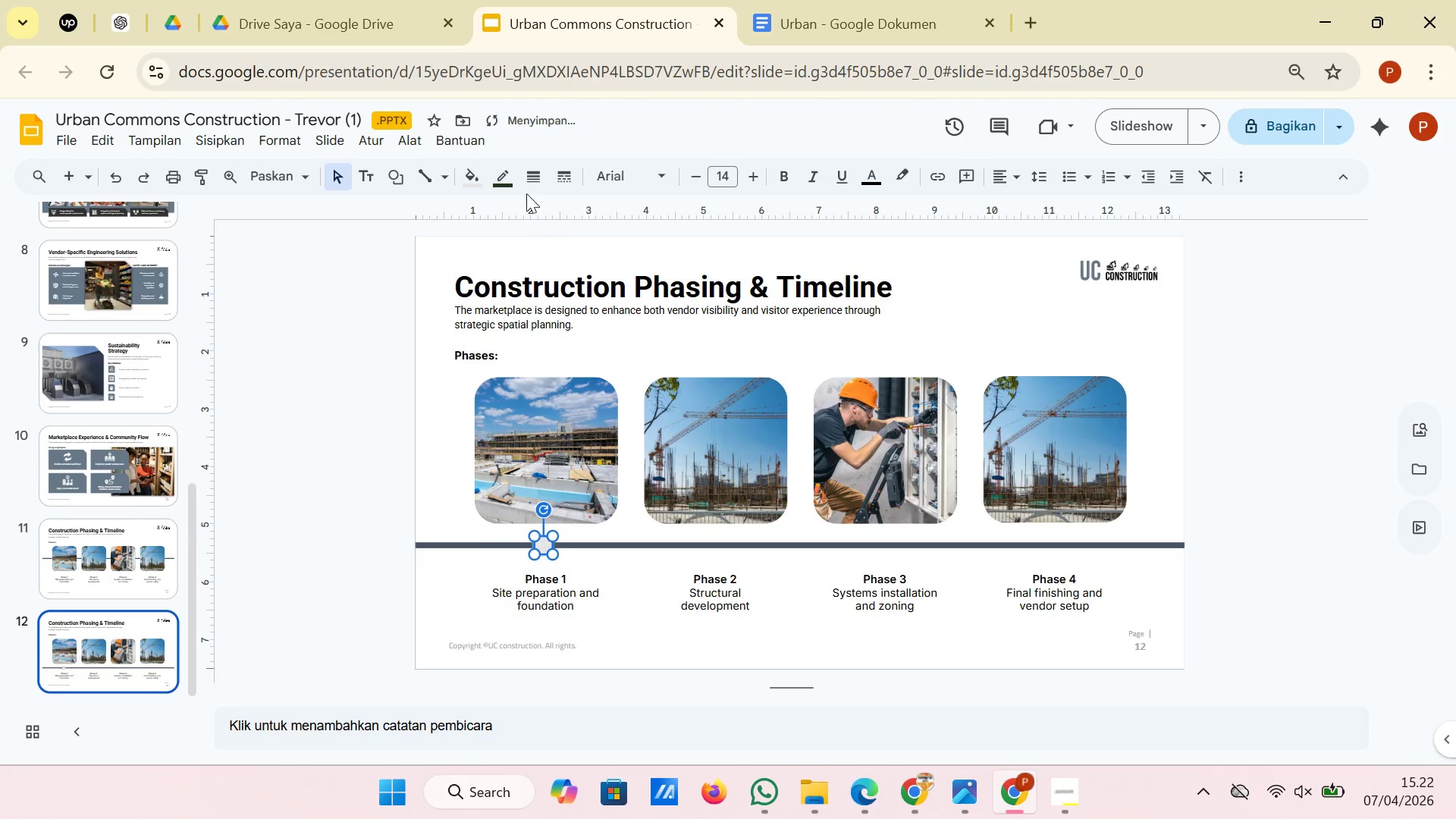 
left_click([470, 183])
 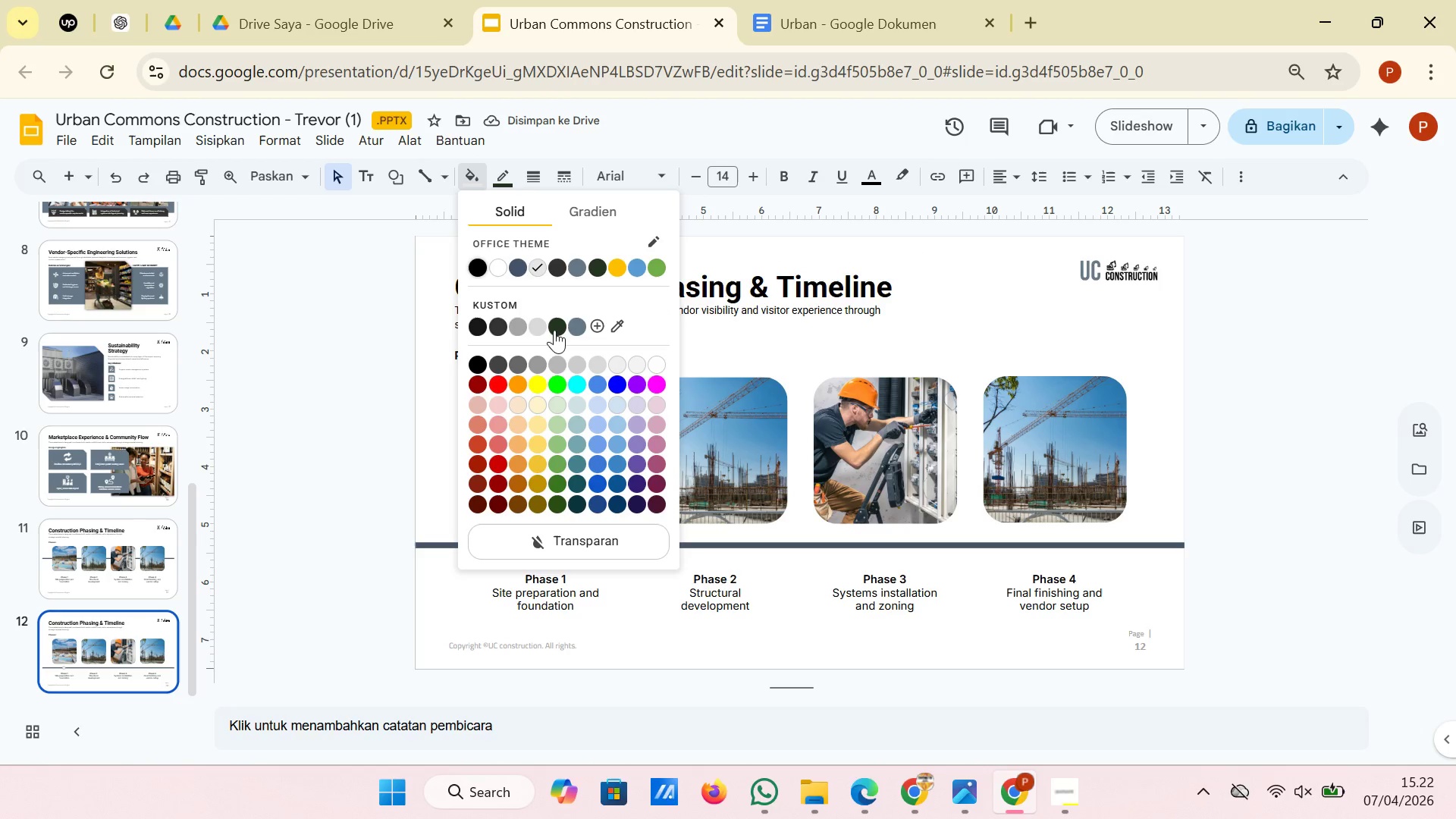 
left_click([554, 331])
 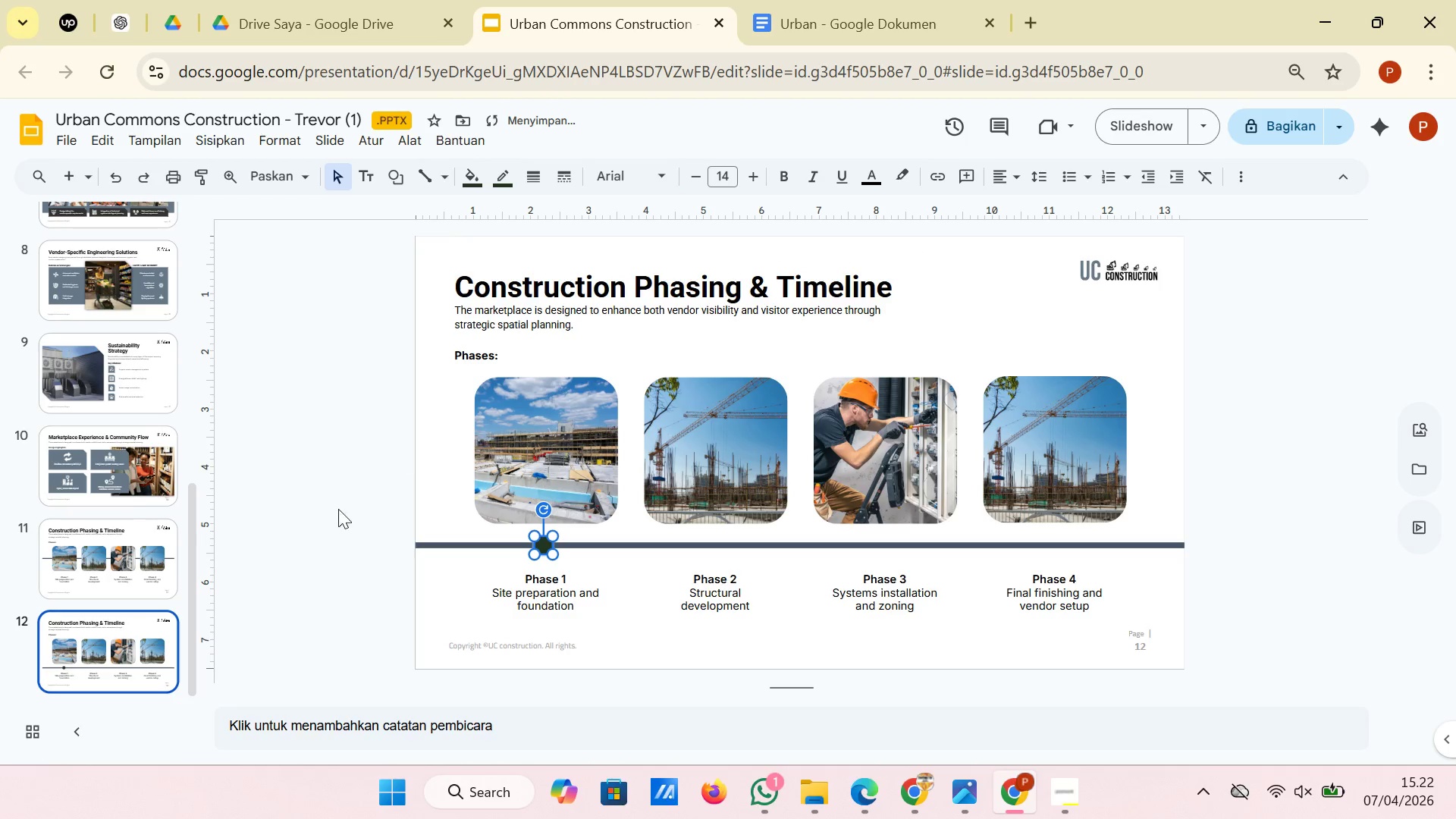 
left_click([325, 512])
 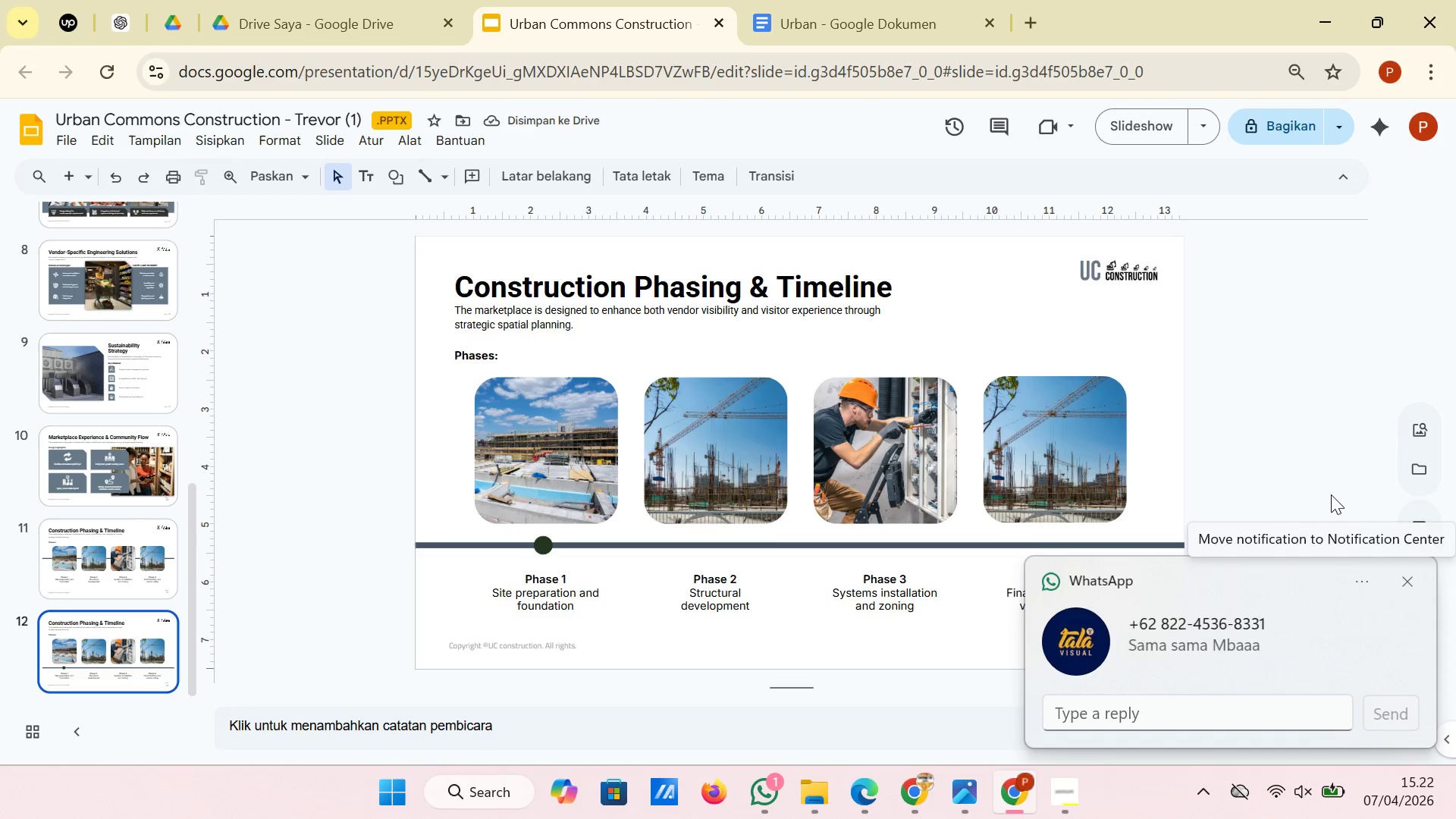 
wait(5.92)
 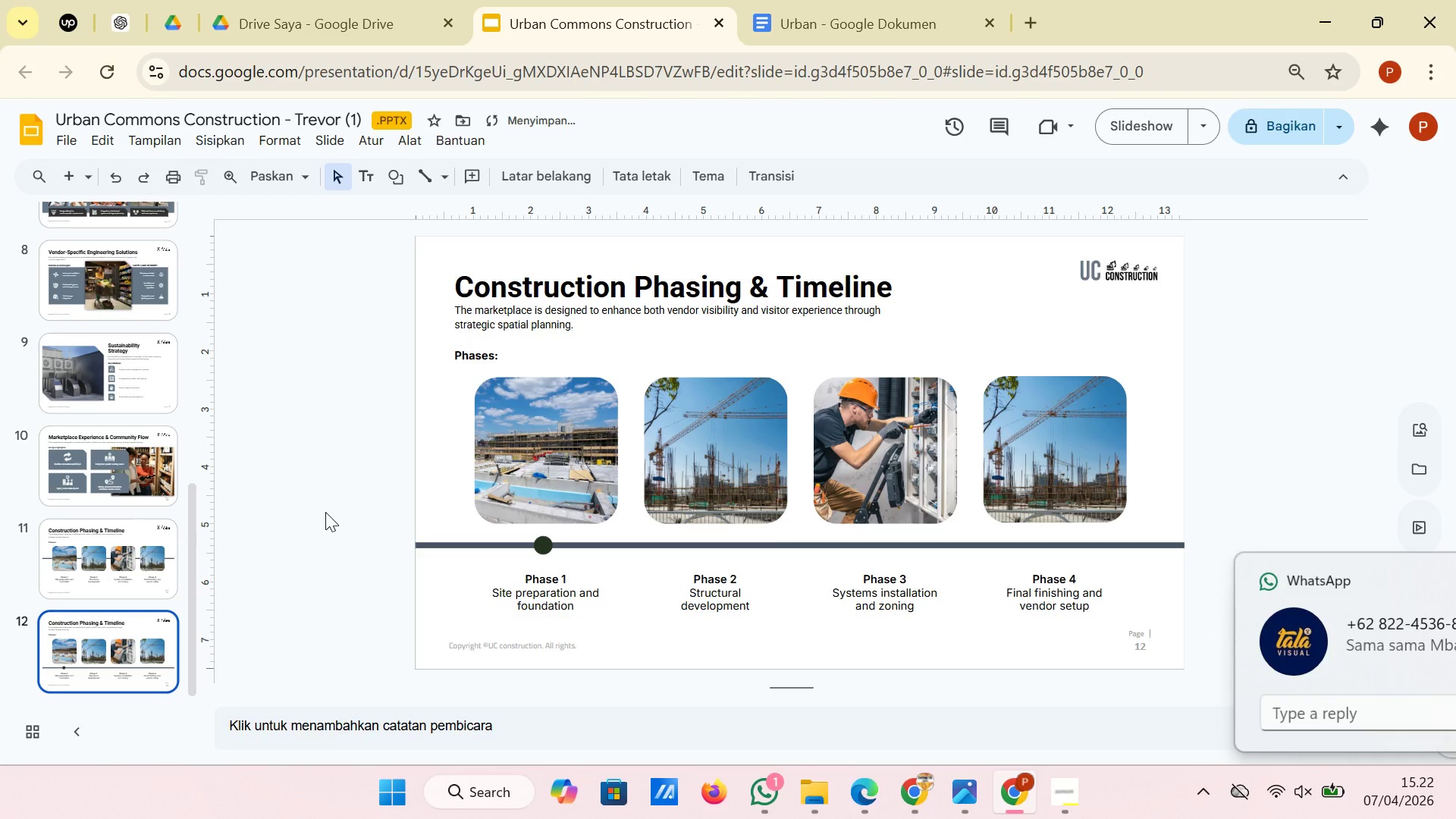 
left_click([1412, 582])
 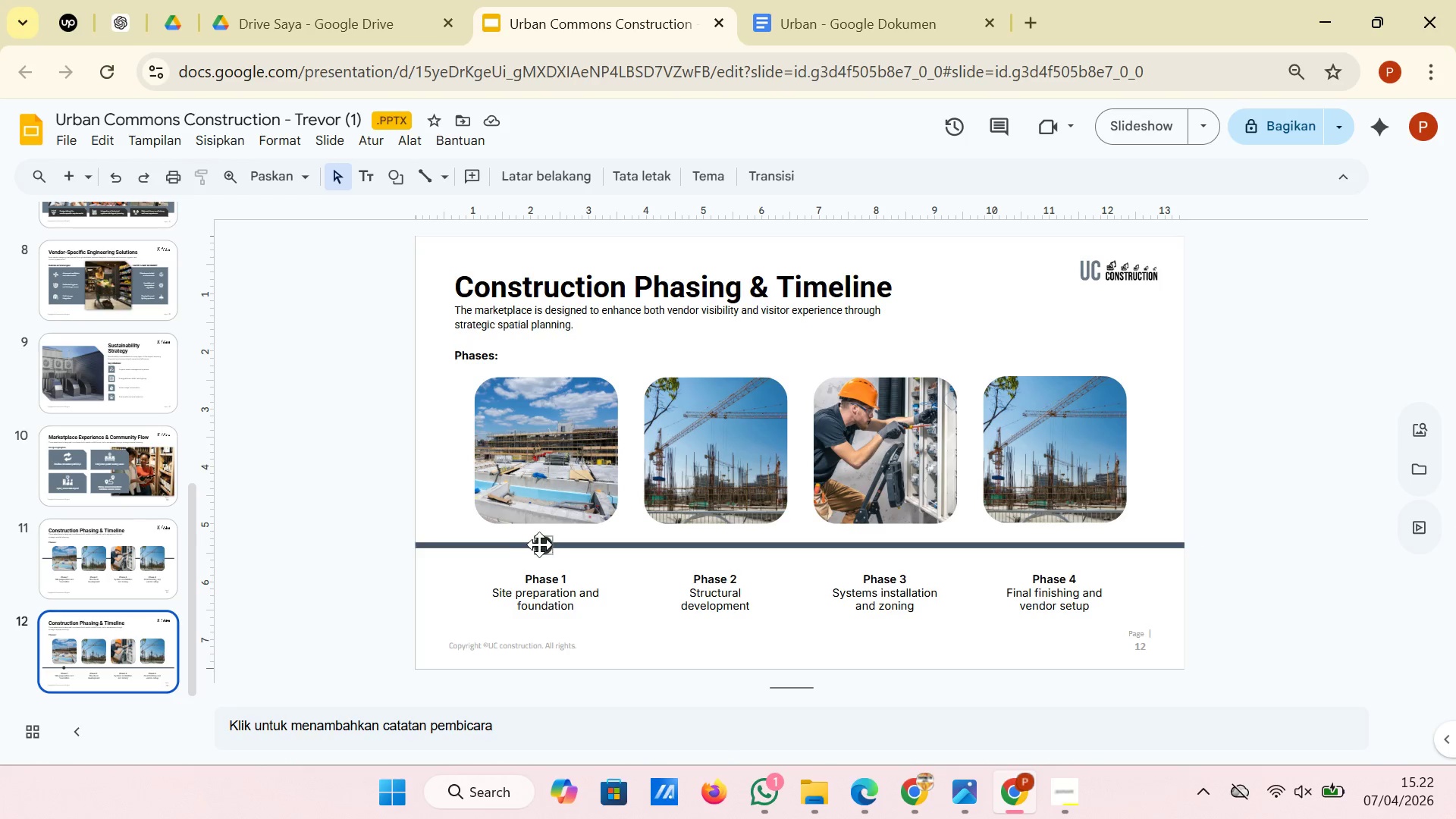 
left_click([539, 544])
 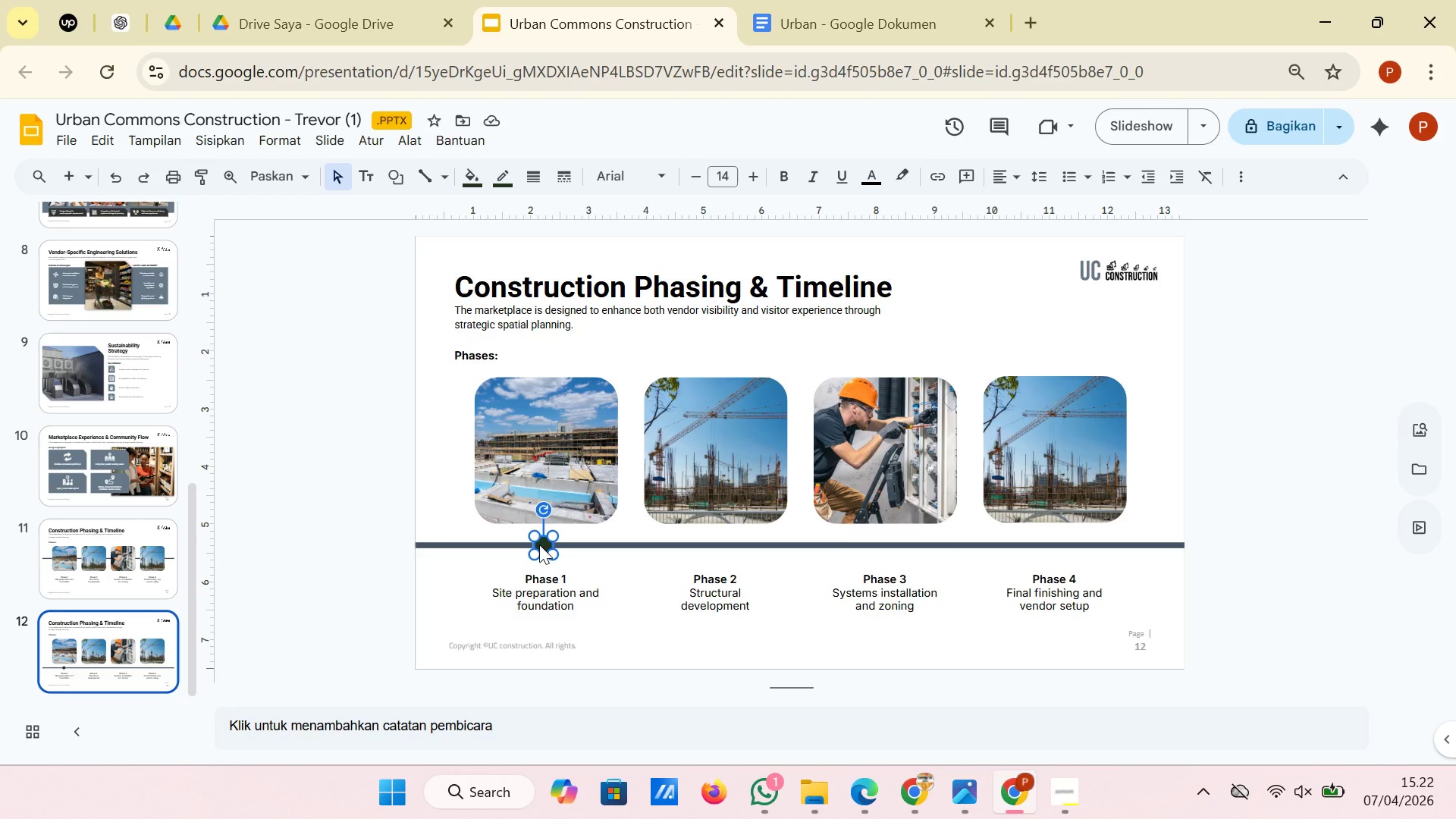 
right_click([539, 544])
 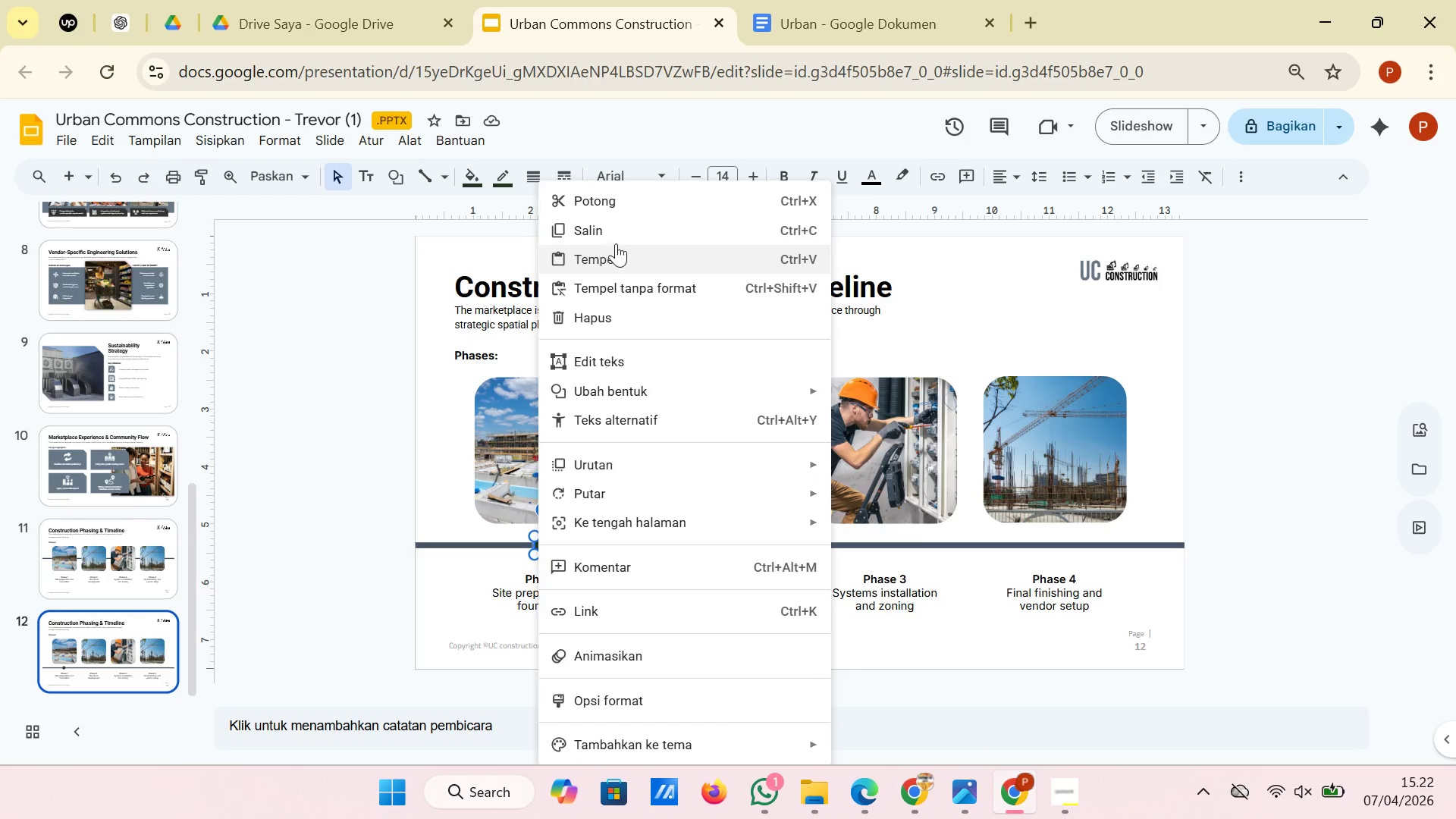 
left_click([623, 234])
 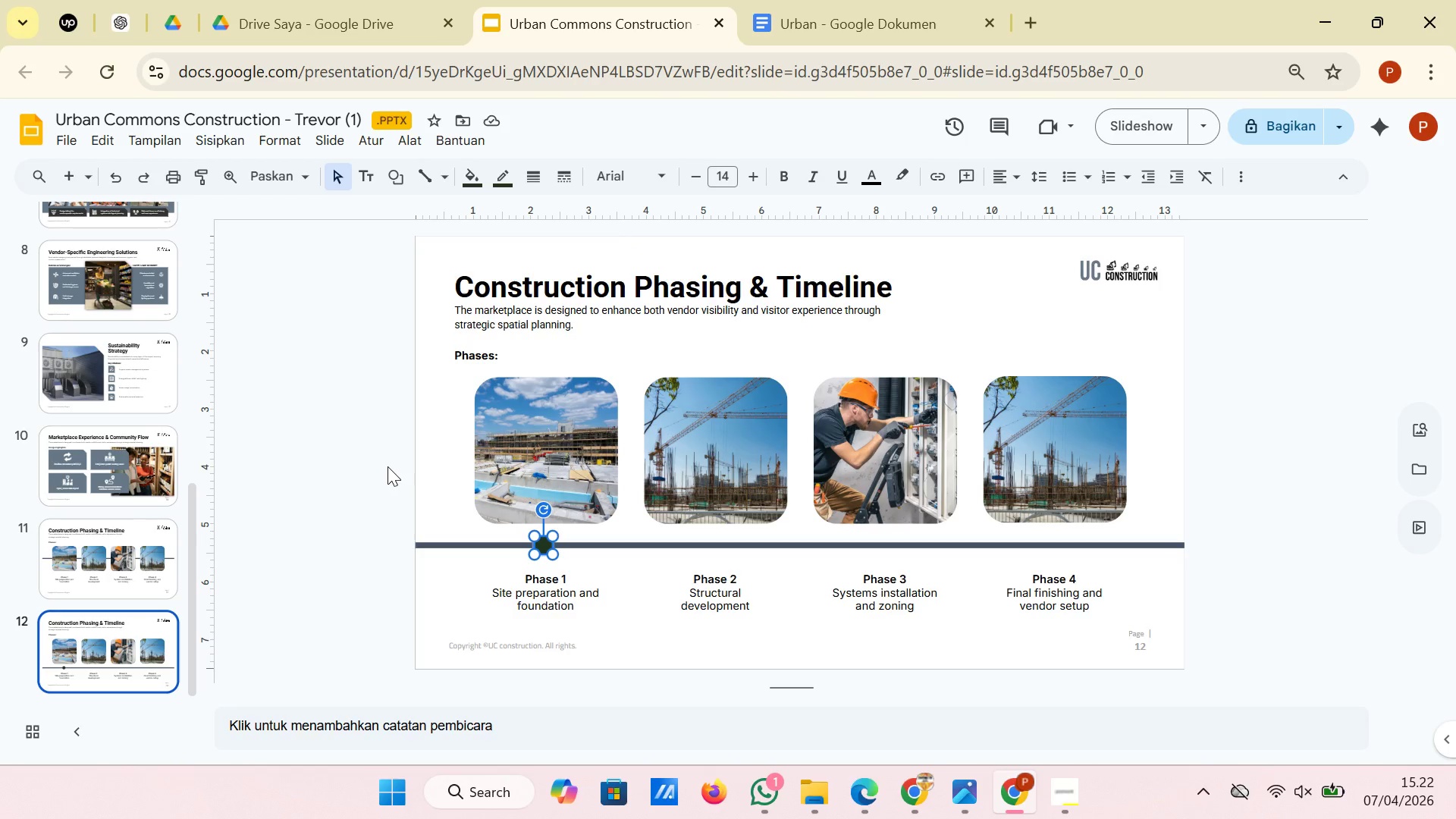 
left_click([385, 466])
 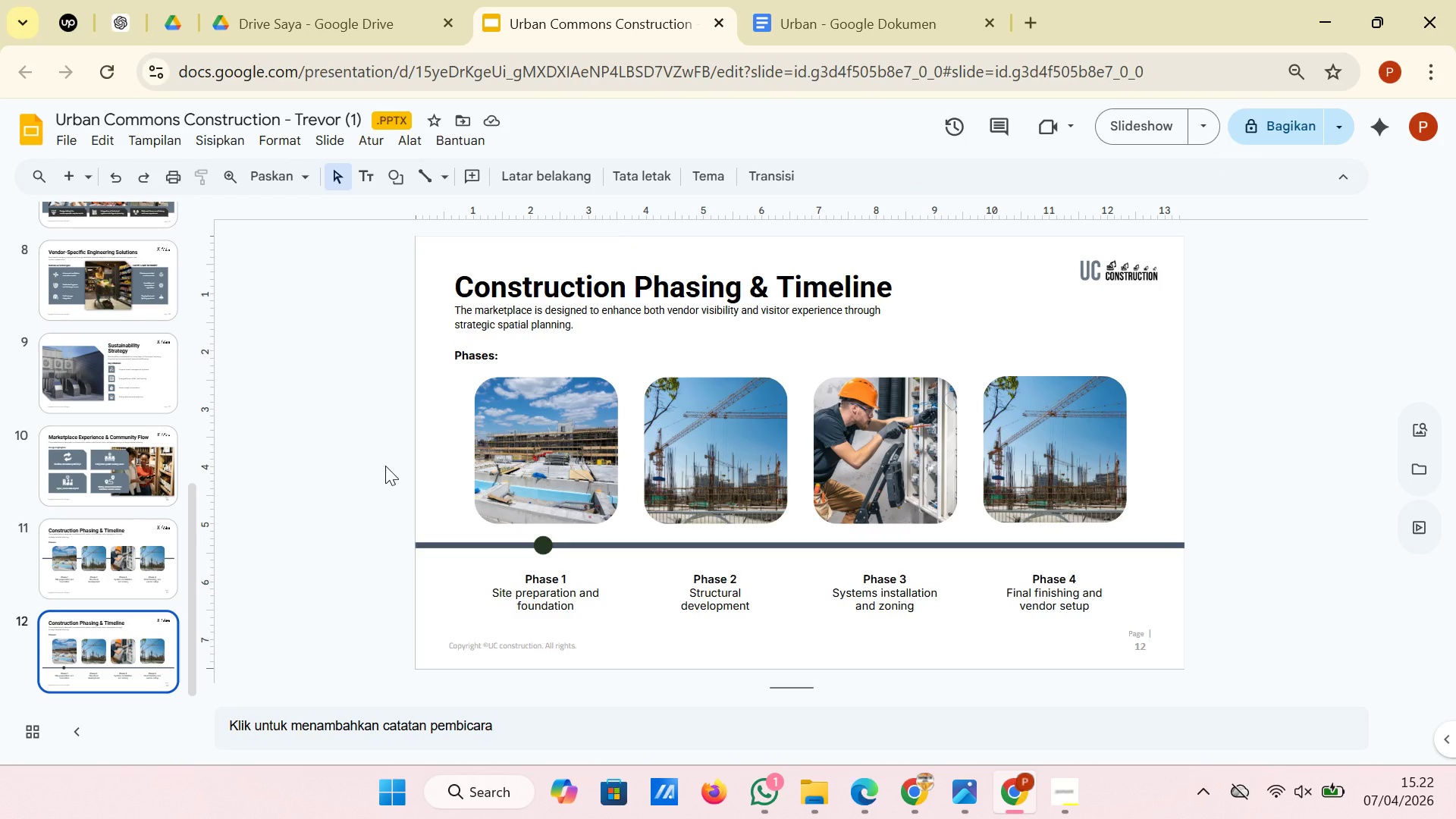 
right_click([385, 466])
 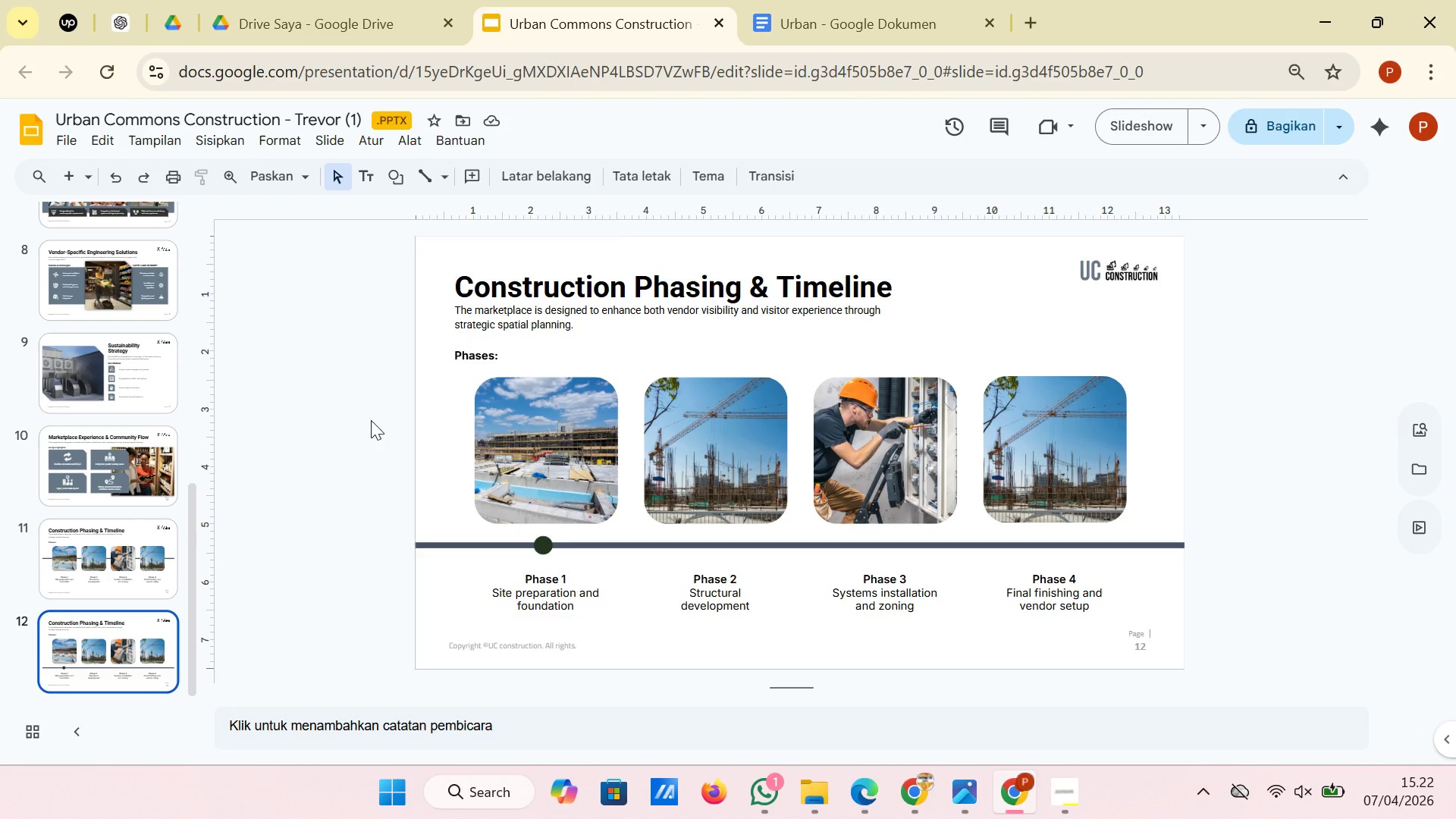 
right_click([356, 409])
 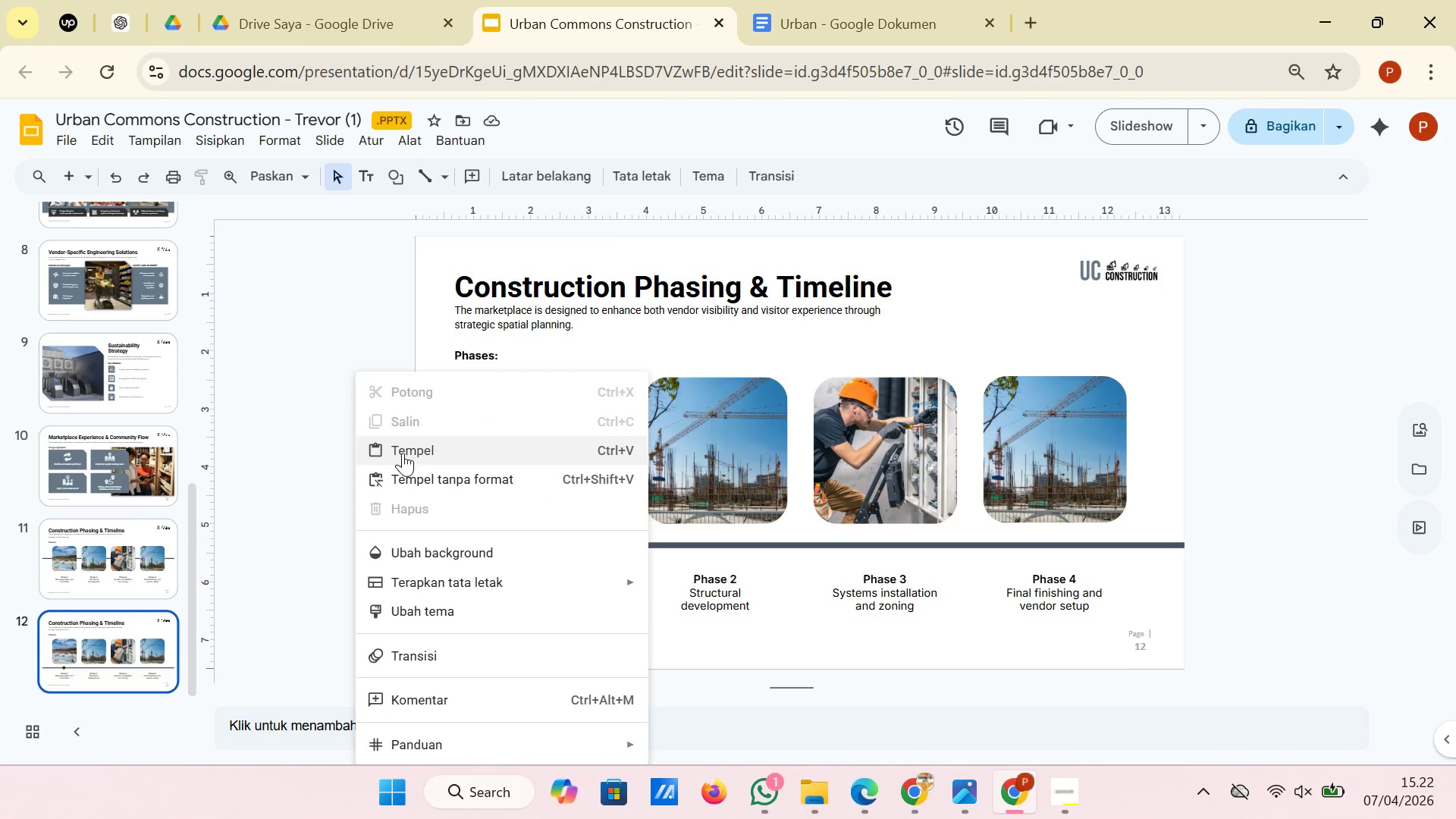 
left_click([403, 453])
 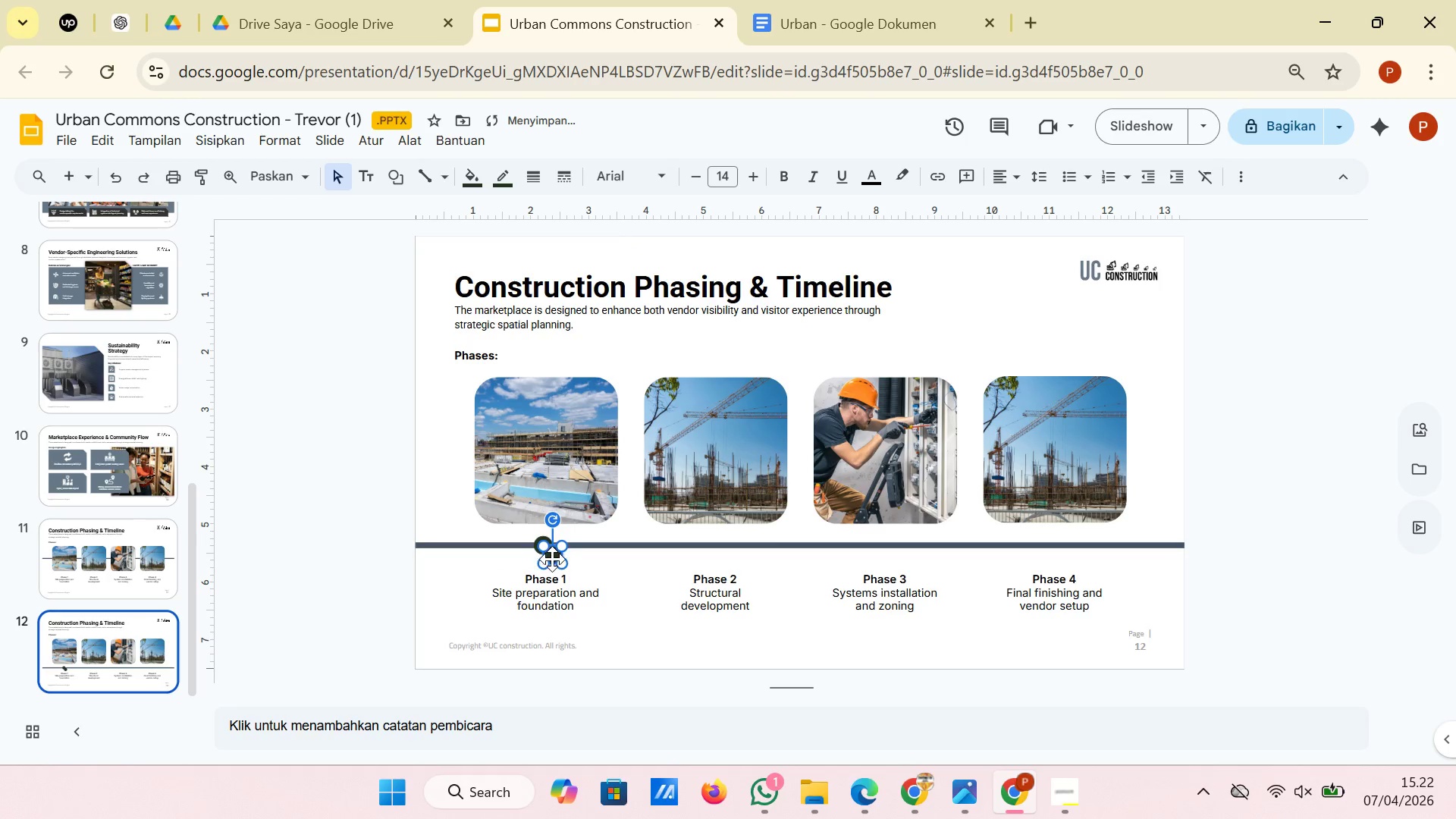 
left_click_drag(start_coordinate=[552, 557], to_coordinate=[718, 555])
 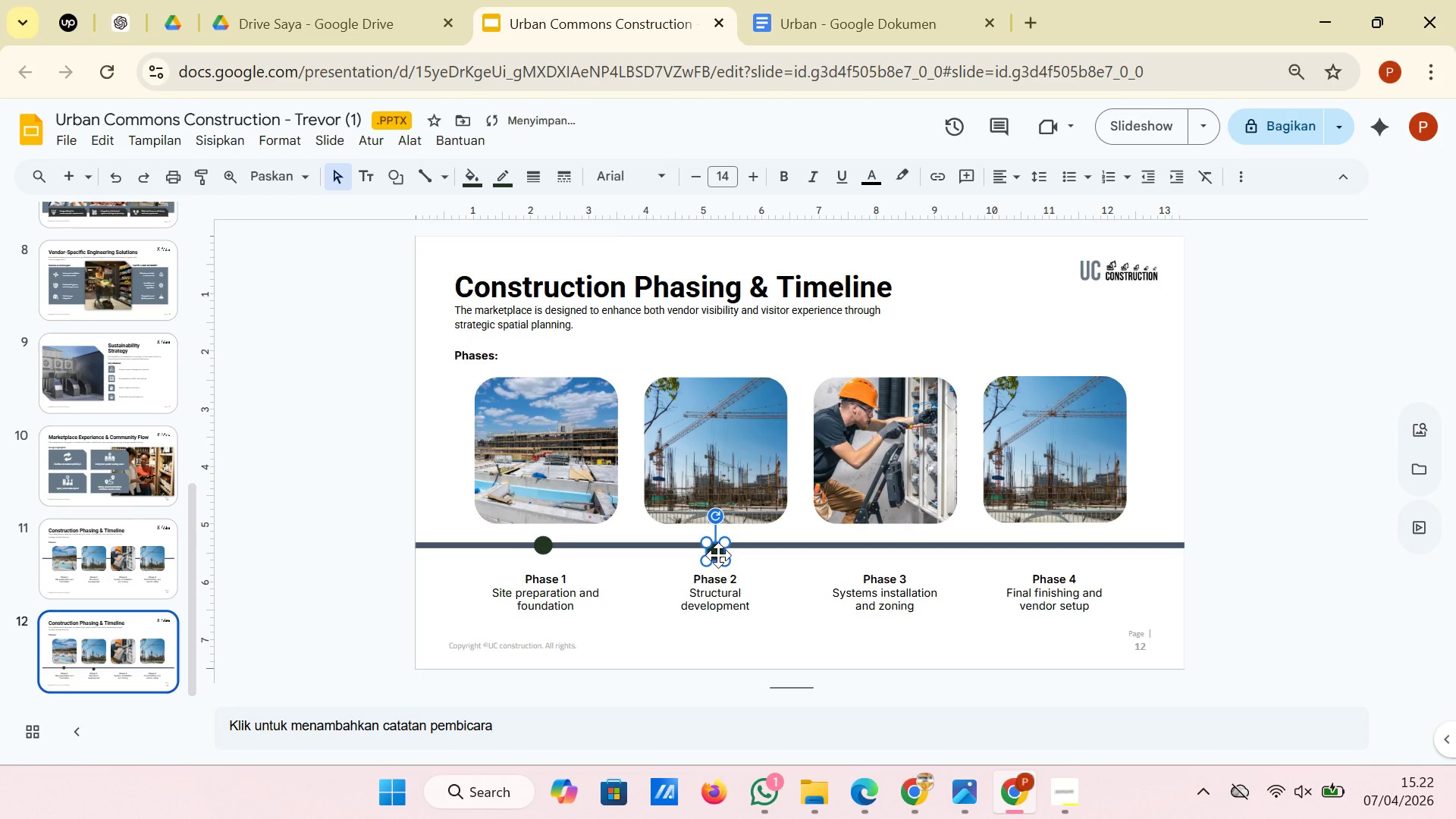 
left_click_drag(start_coordinate=[718, 555], to_coordinate=[718, 549])
 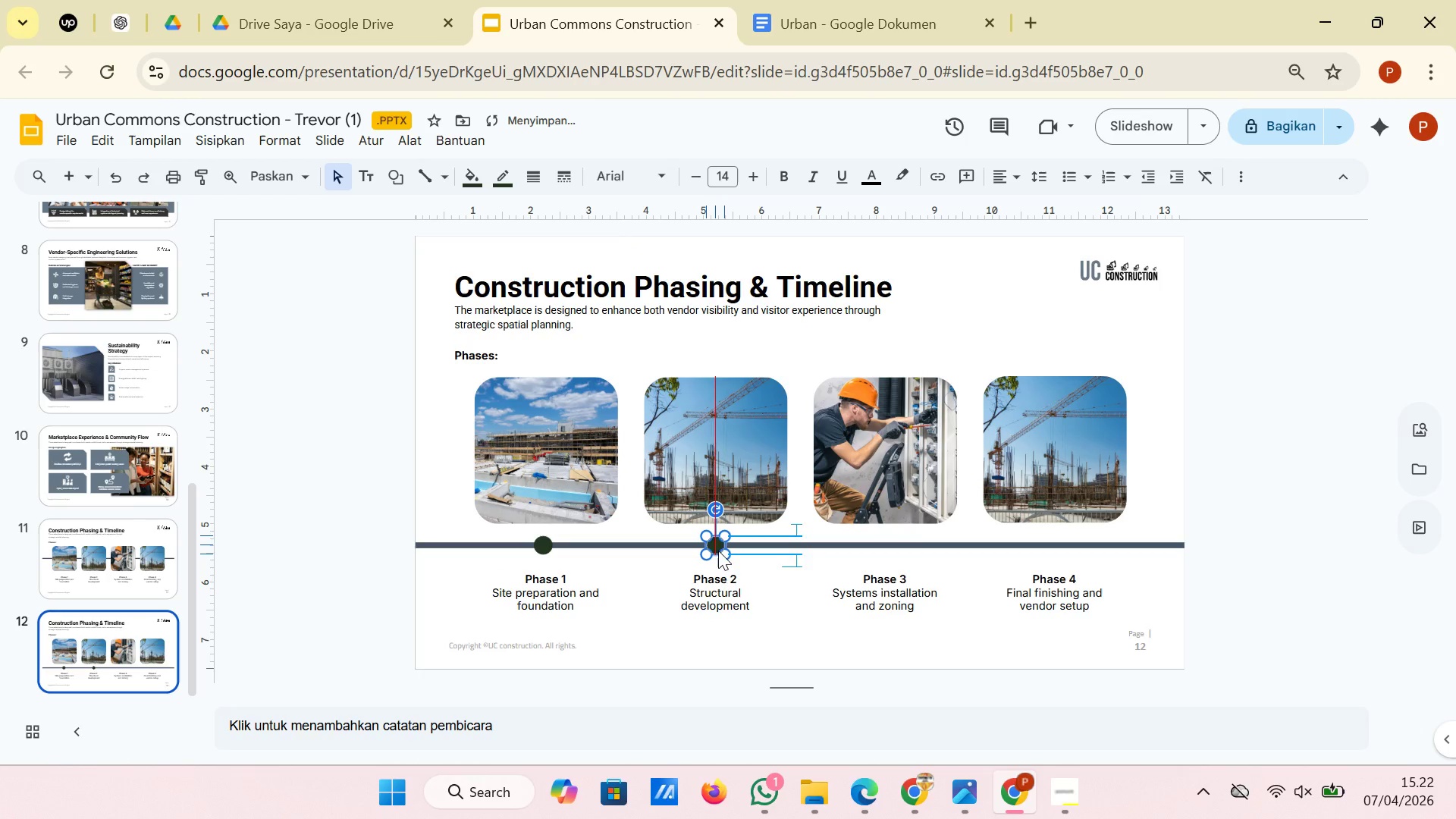 
left_click([718, 551])
 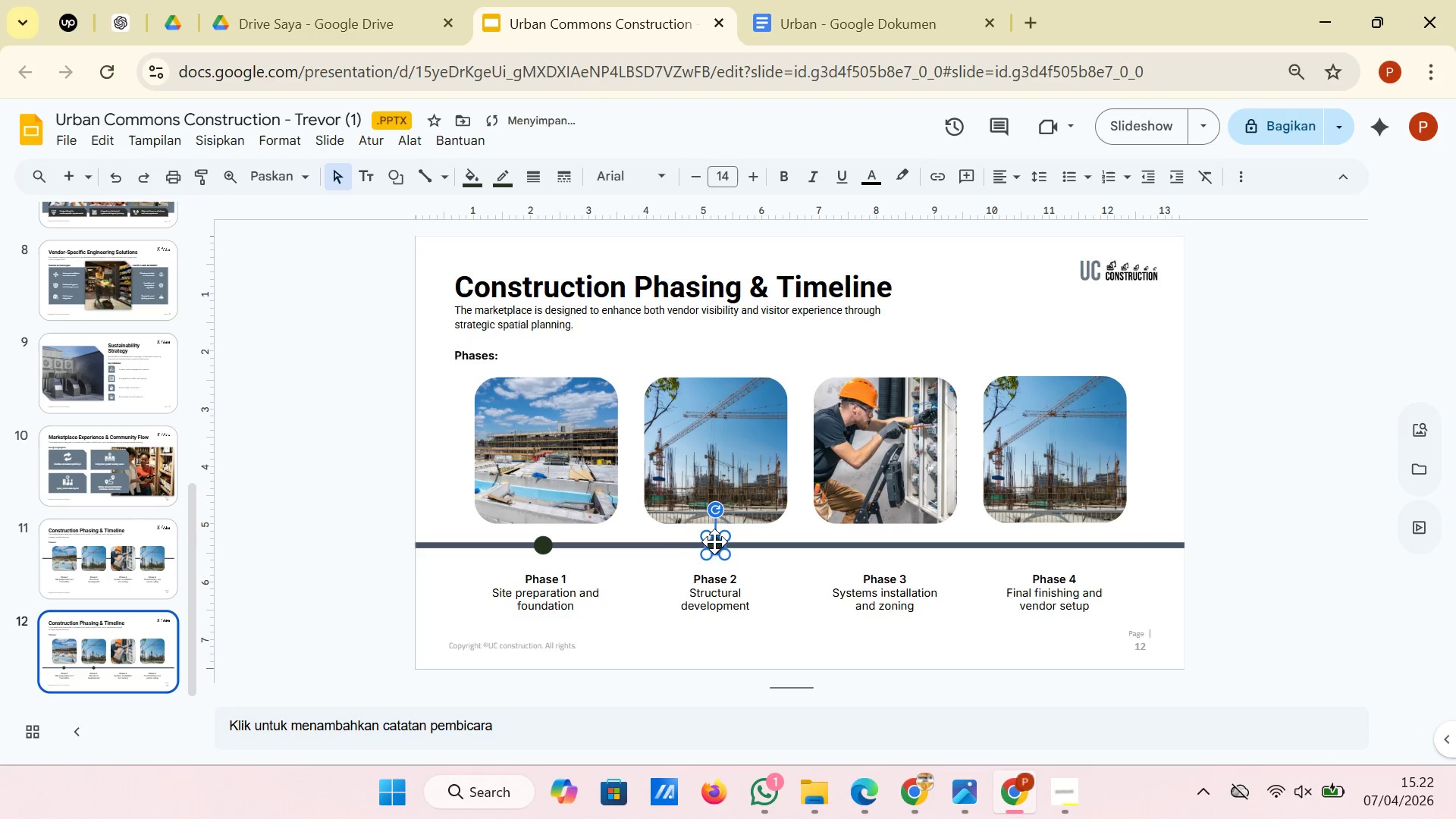 
wait(7.25)
 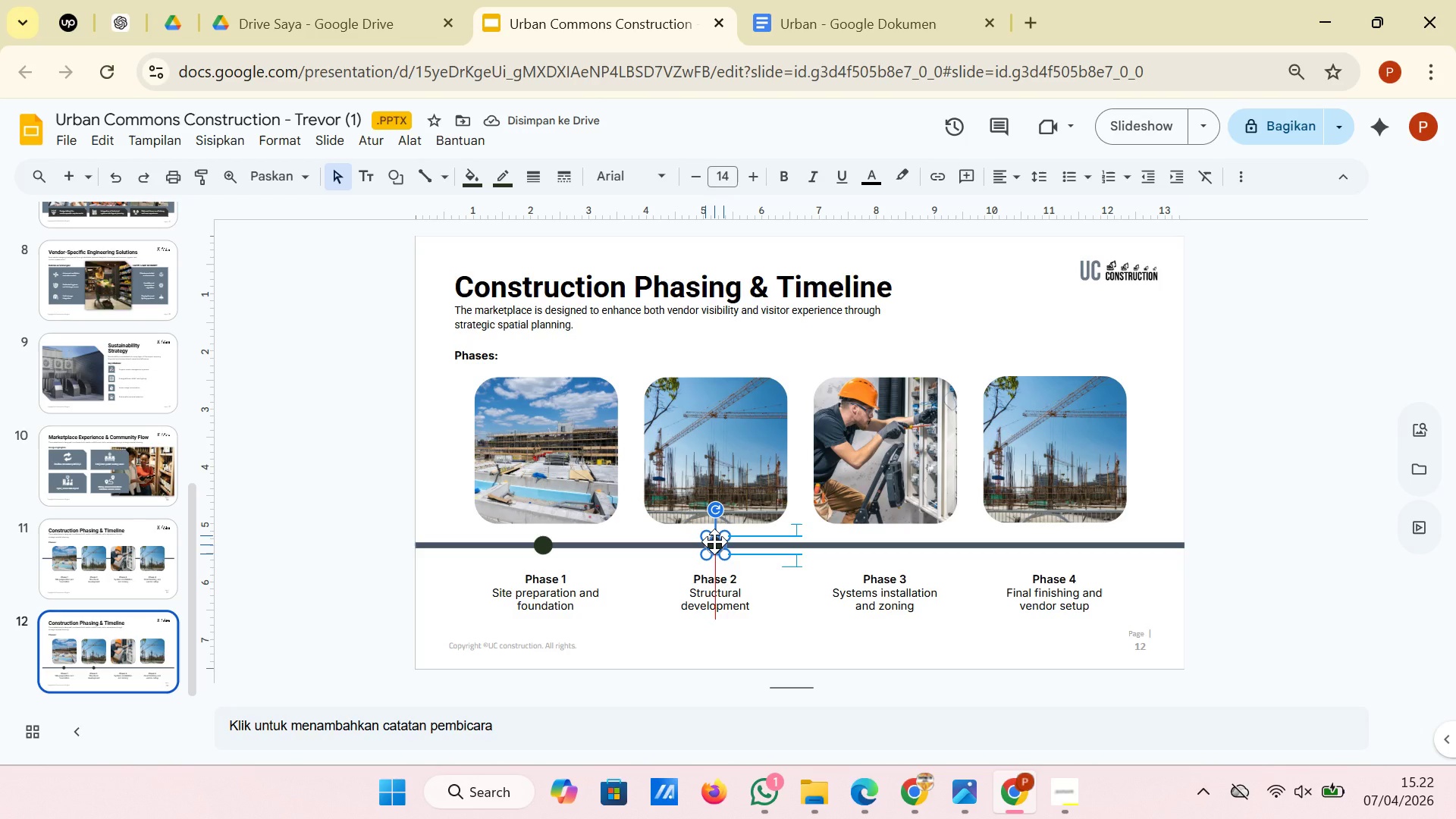 
hold_key(key=ShiftLeft, duration=1.69)
left_click([727, 614])
 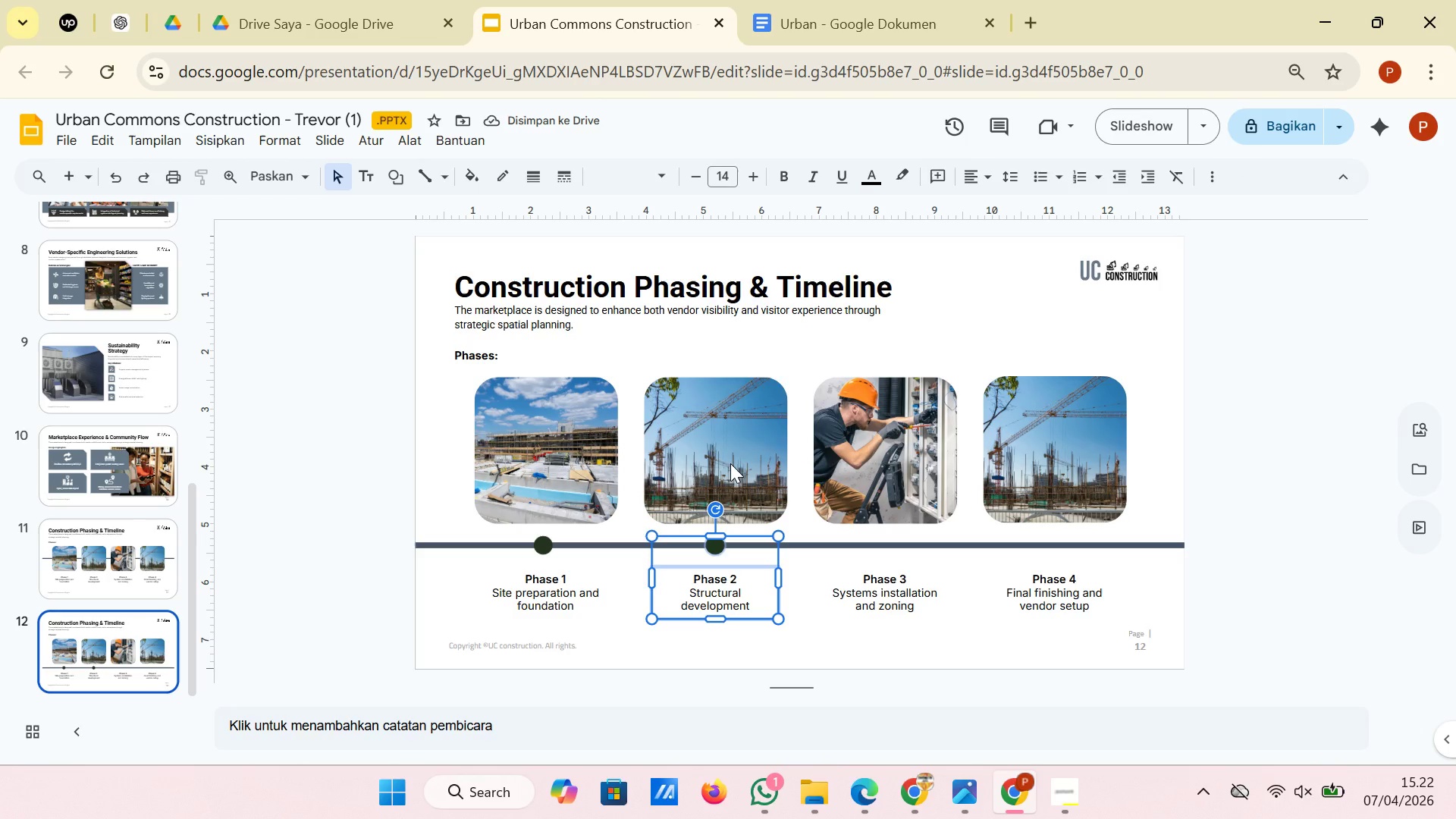 
left_click([730, 463])
 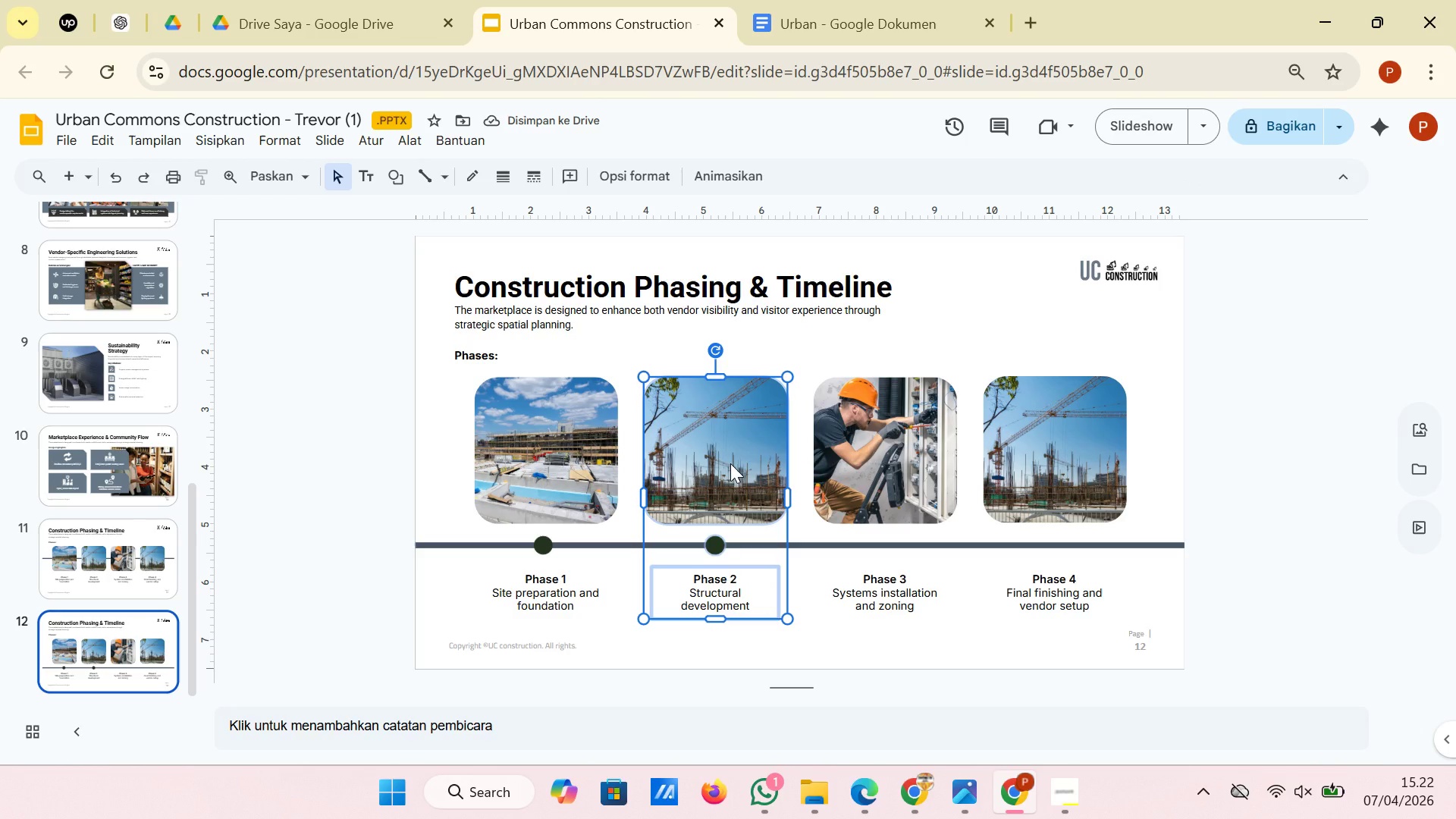 
right_click([730, 463])
 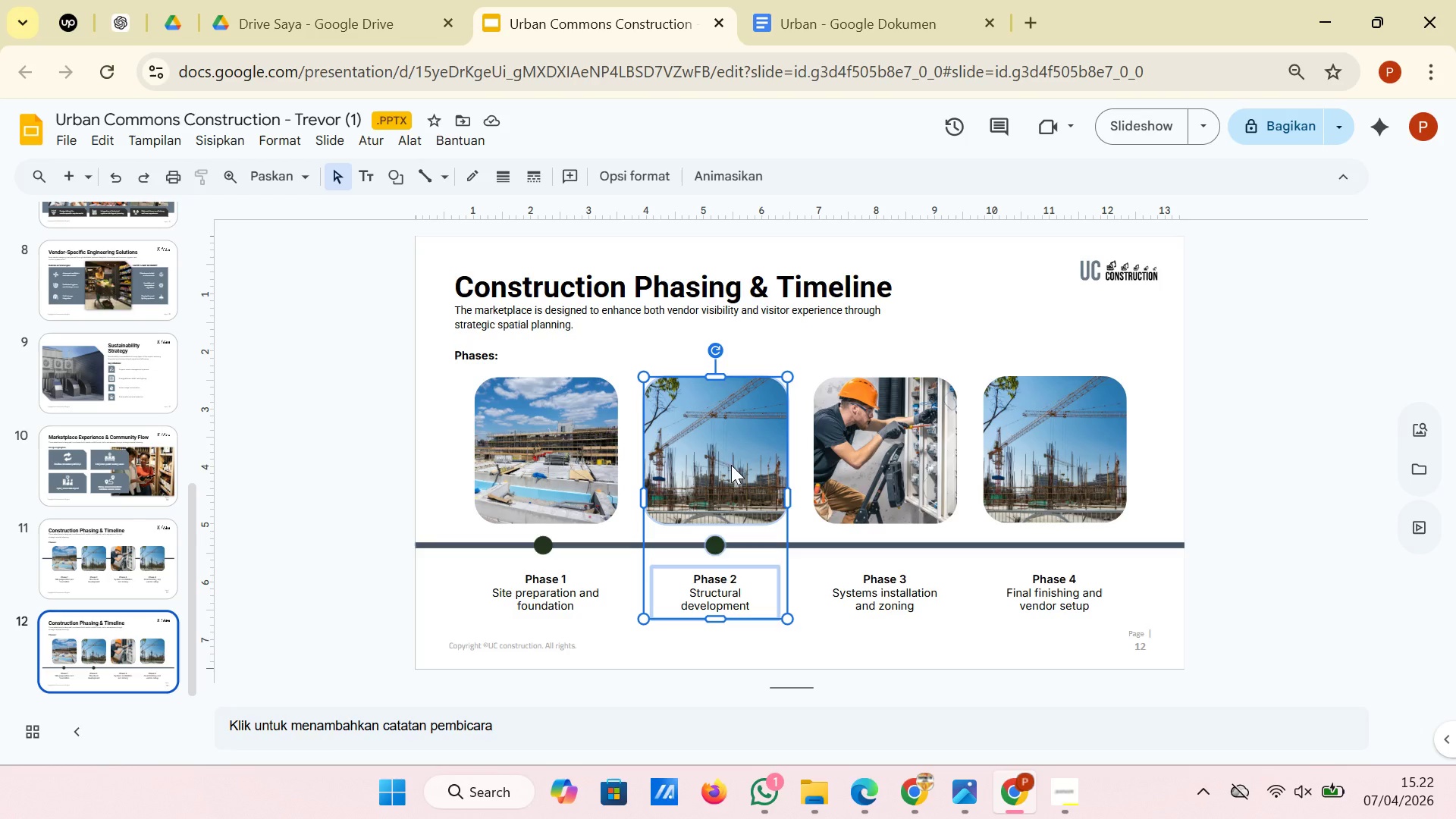 
left_click([816, 642])
 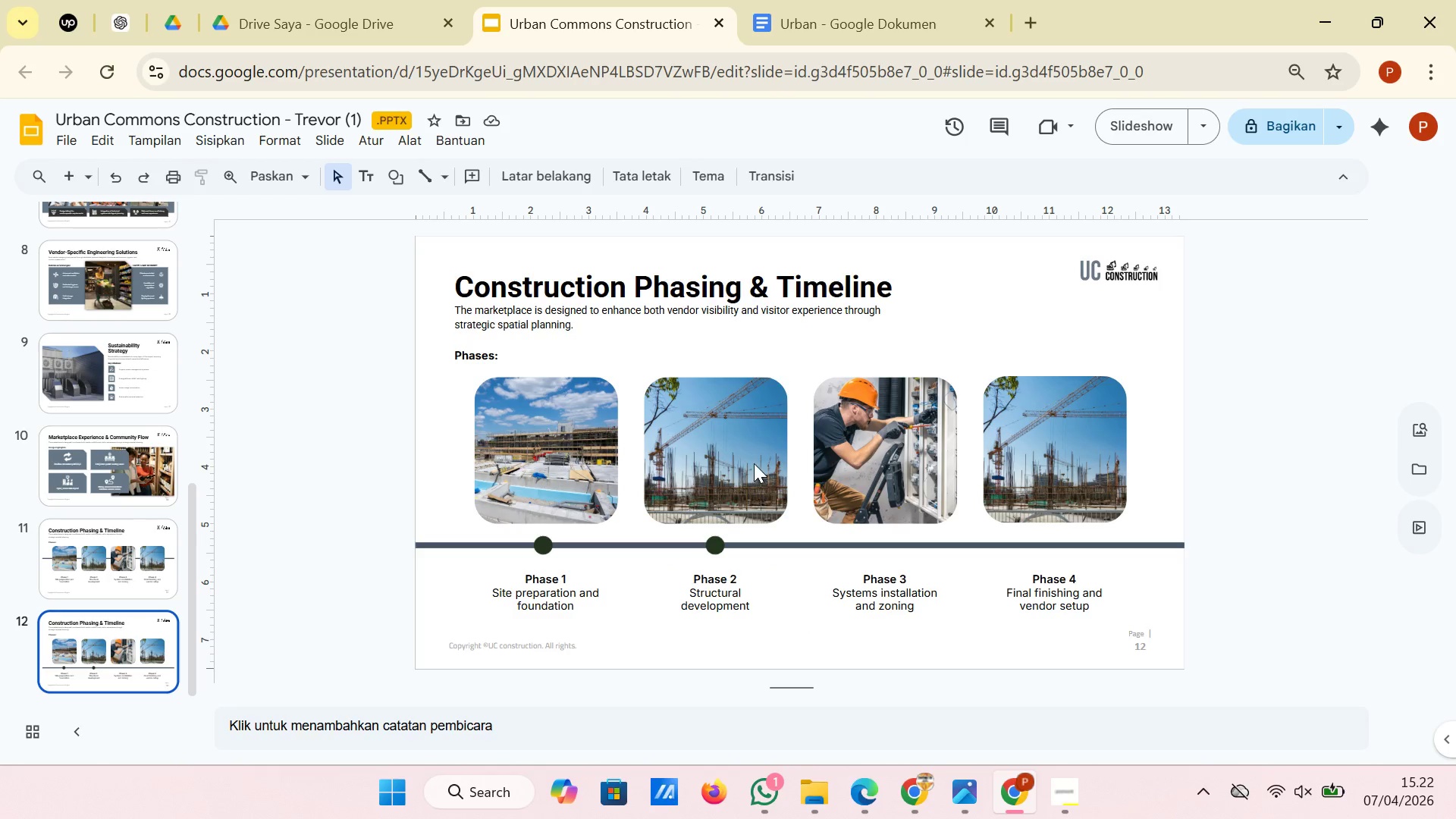 
left_click([754, 463])
 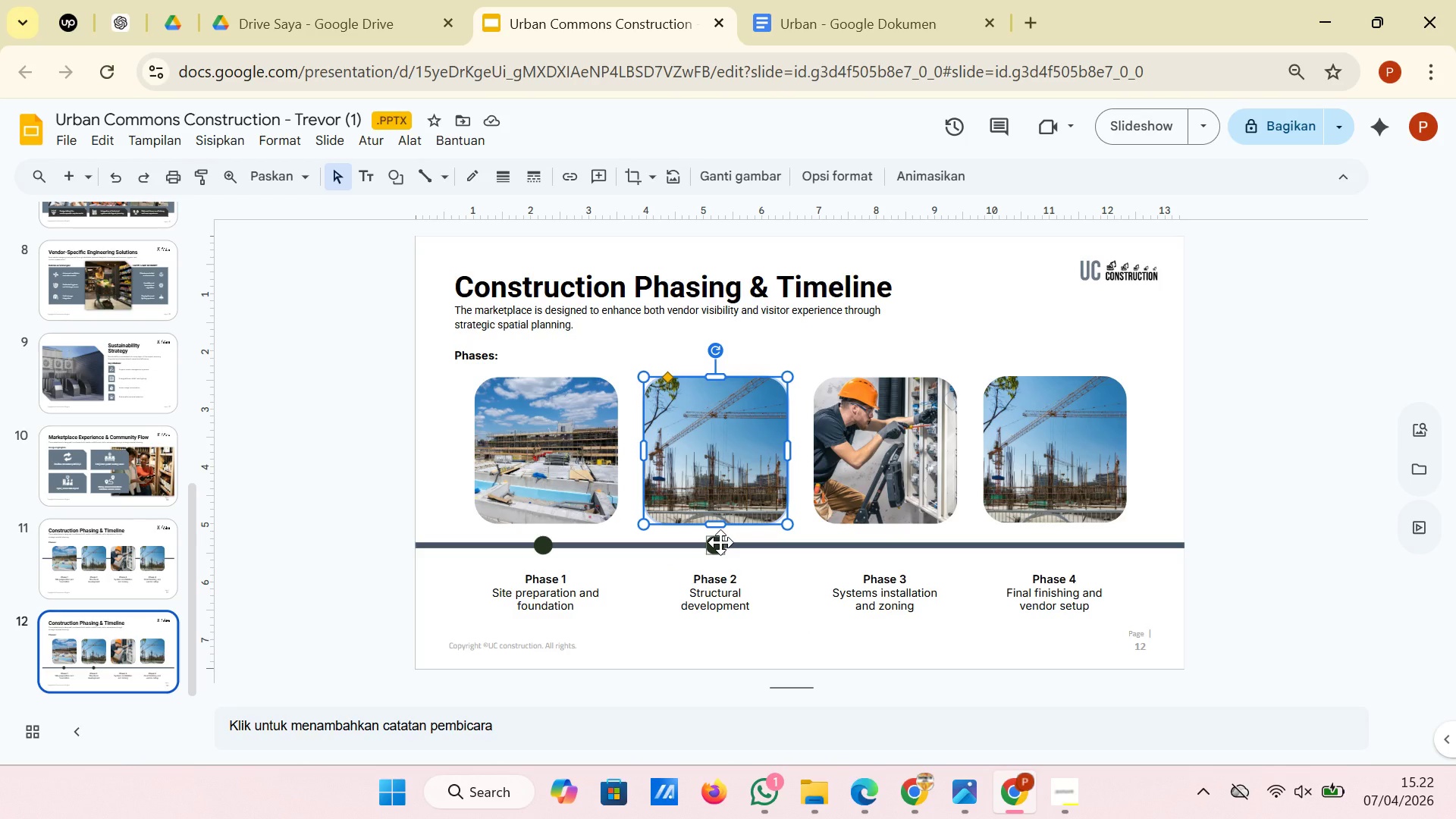 
hold_key(key=ShiftLeft, duration=0.91)
left_click([720, 542])
 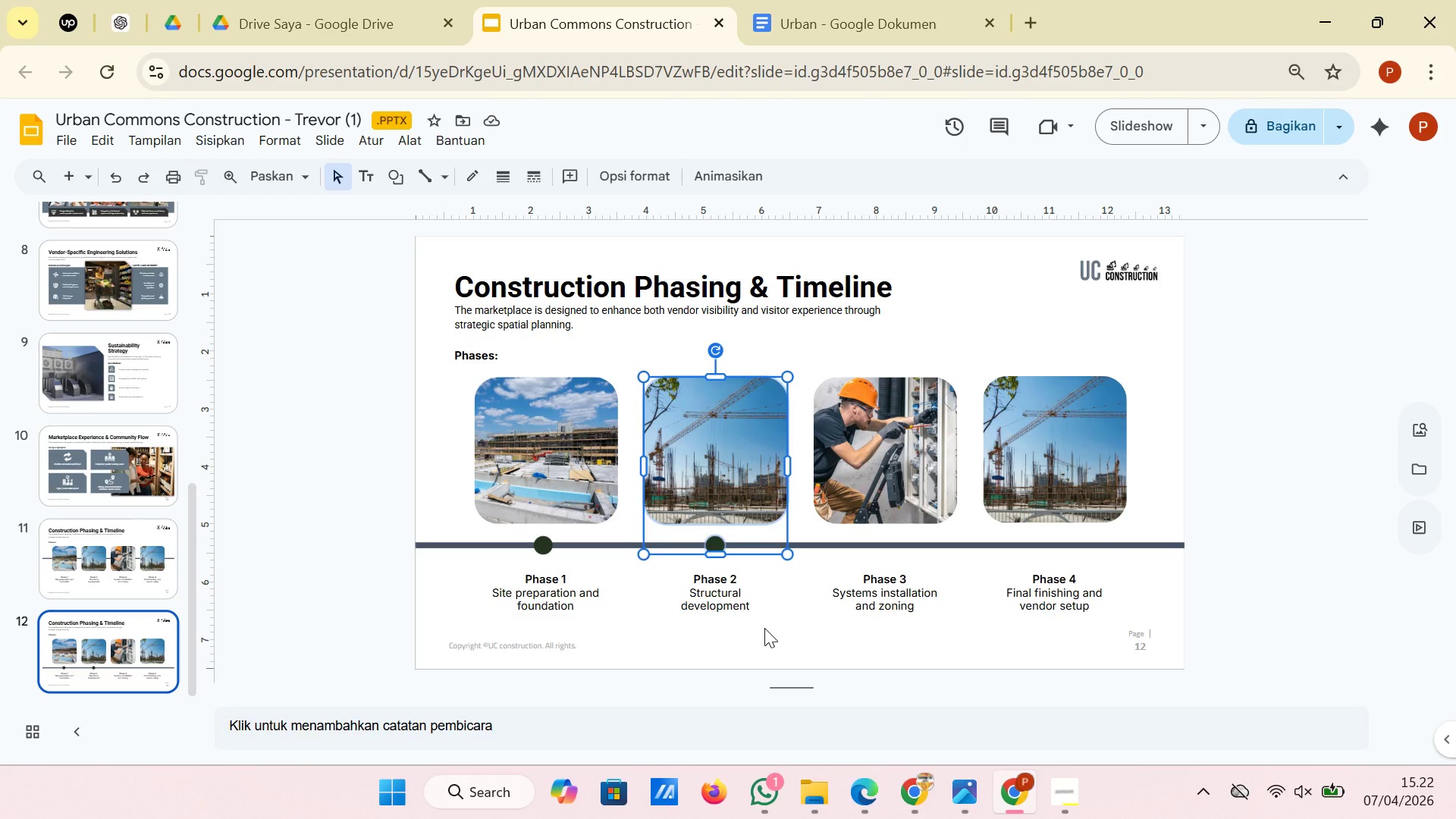 
left_click([764, 628])
 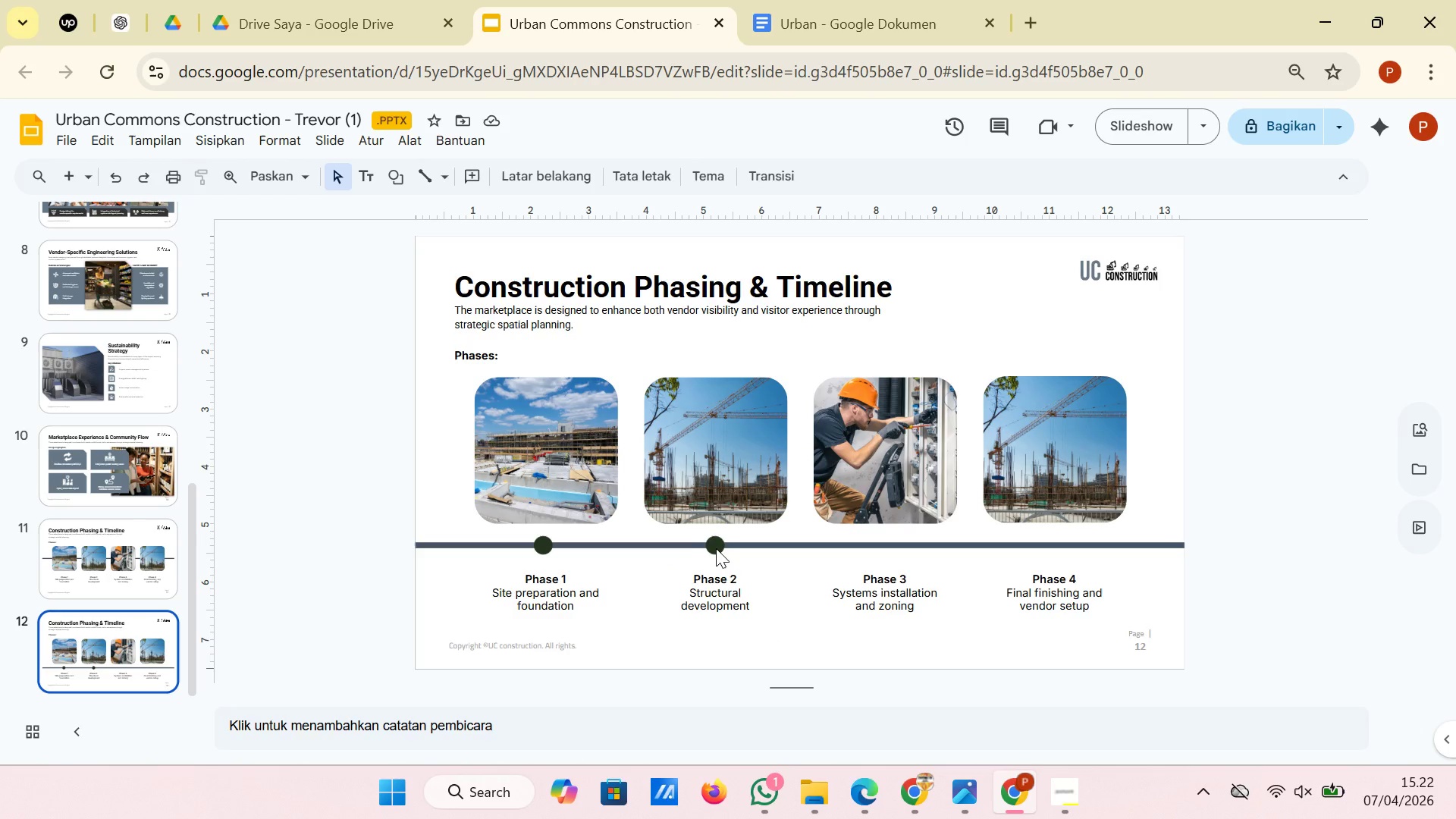 
left_click([716, 548])
 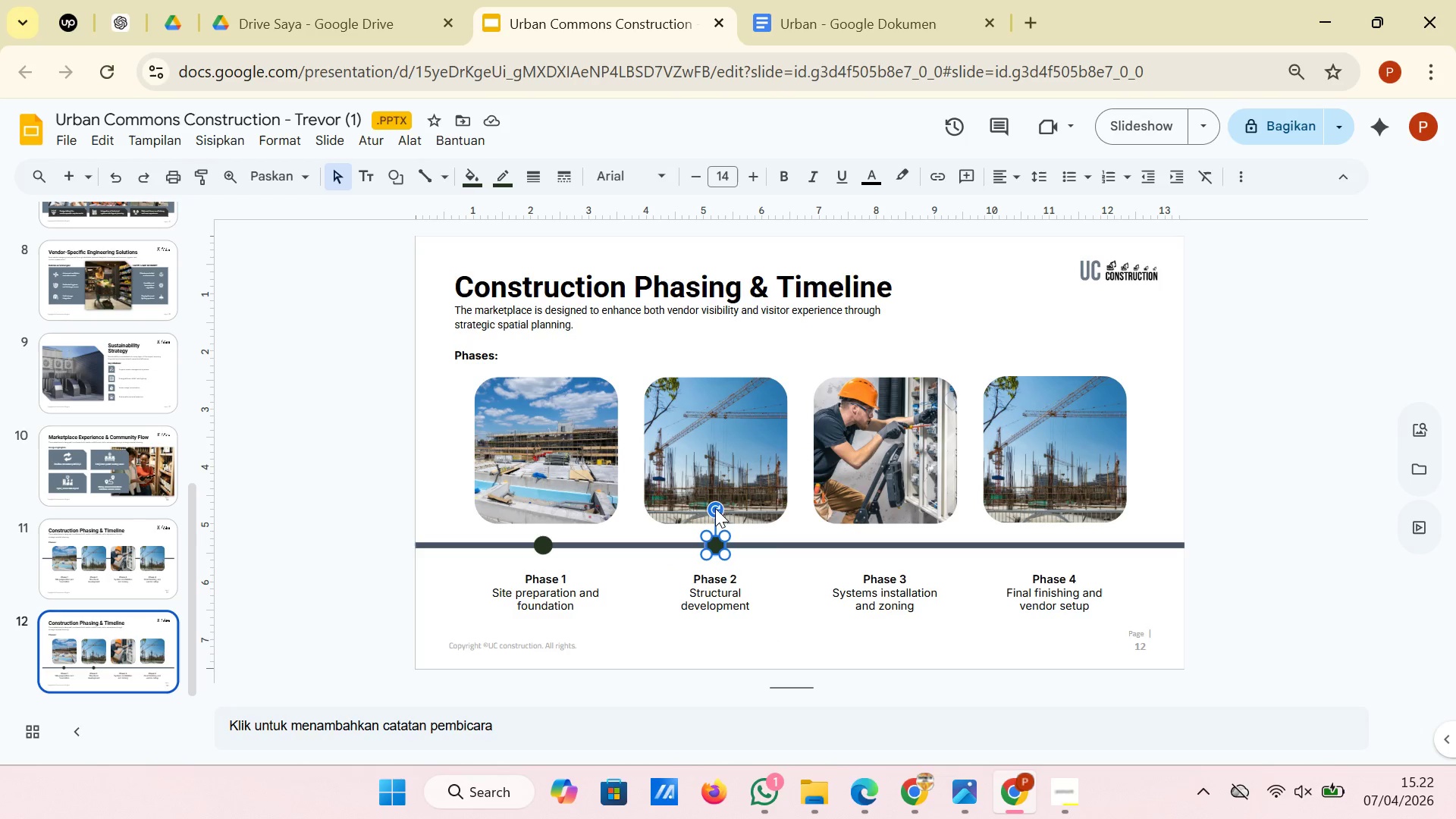 
hold_key(key=ShiftLeft, duration=1.56)
left_click([716, 457])
 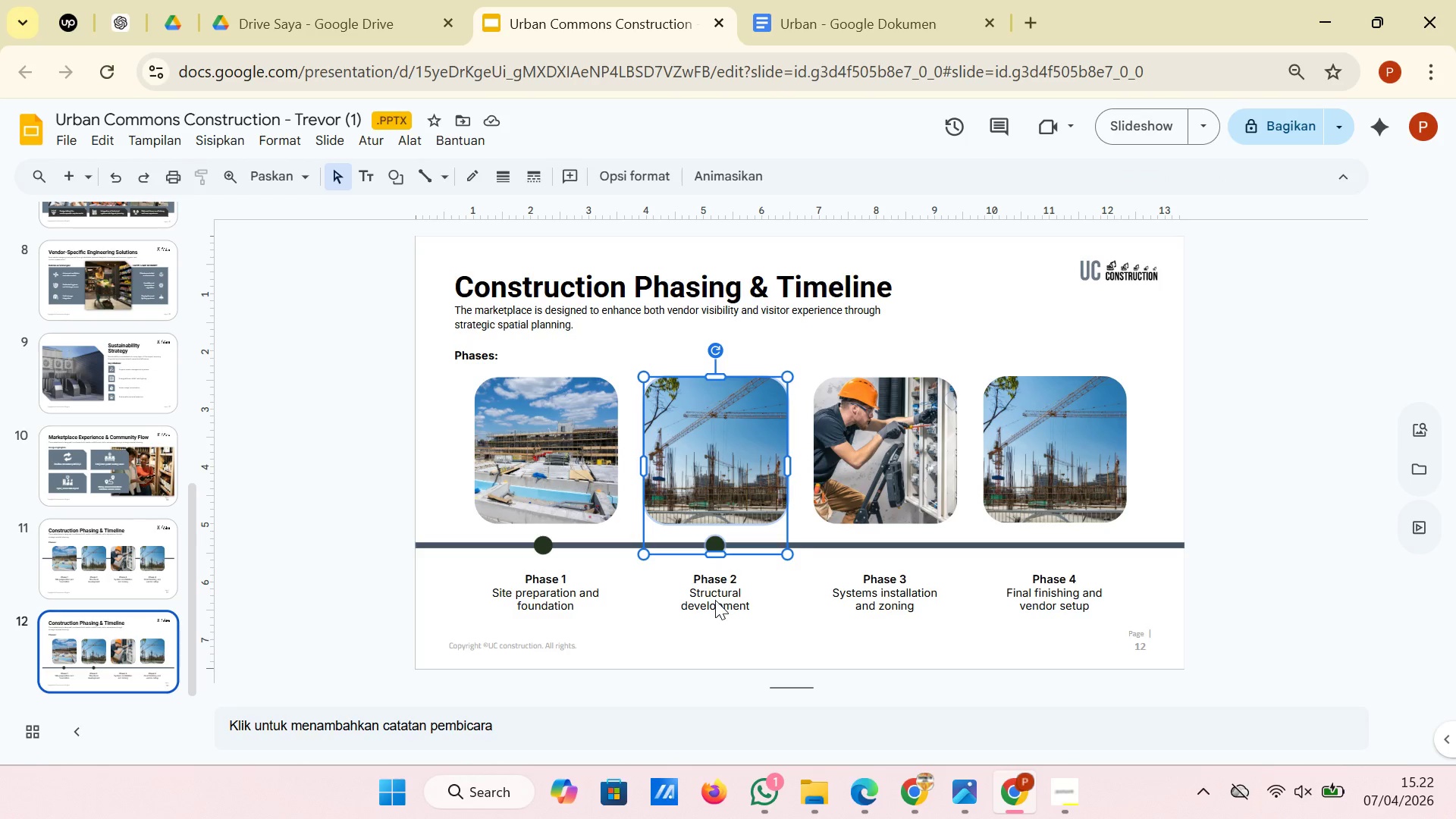 
left_click([715, 600])
 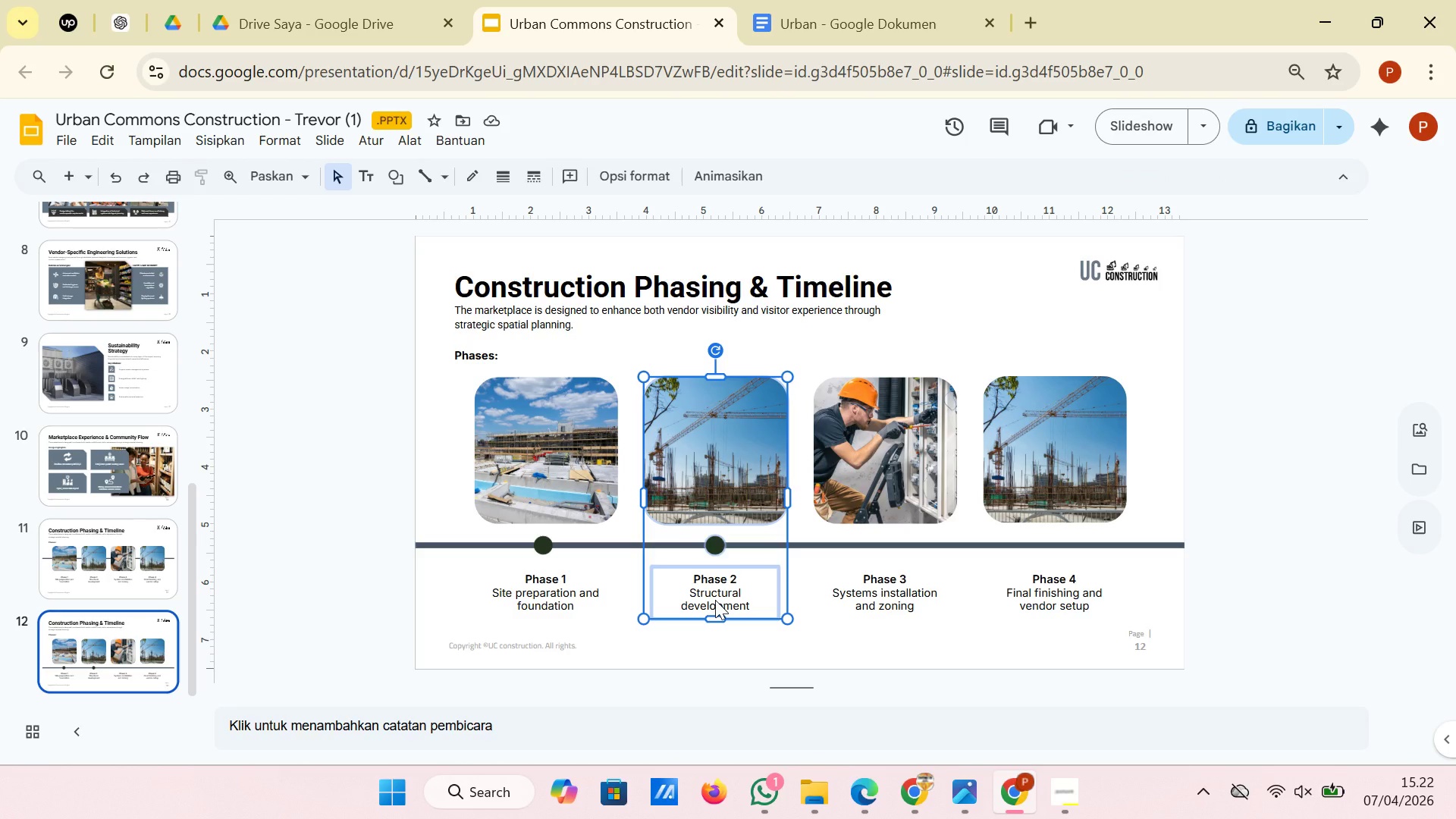 
right_click([715, 600])
 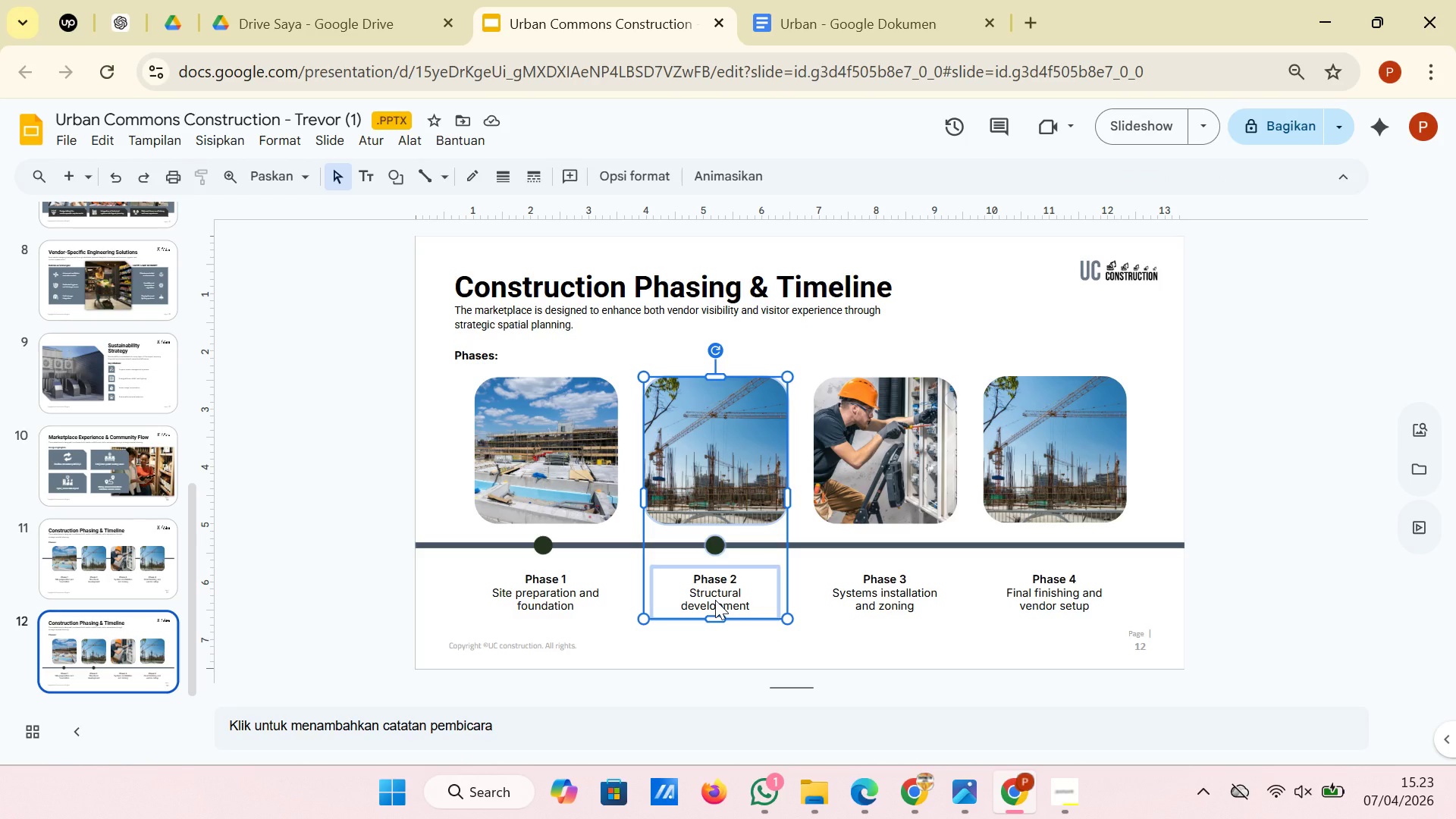 
right_click([715, 600])
 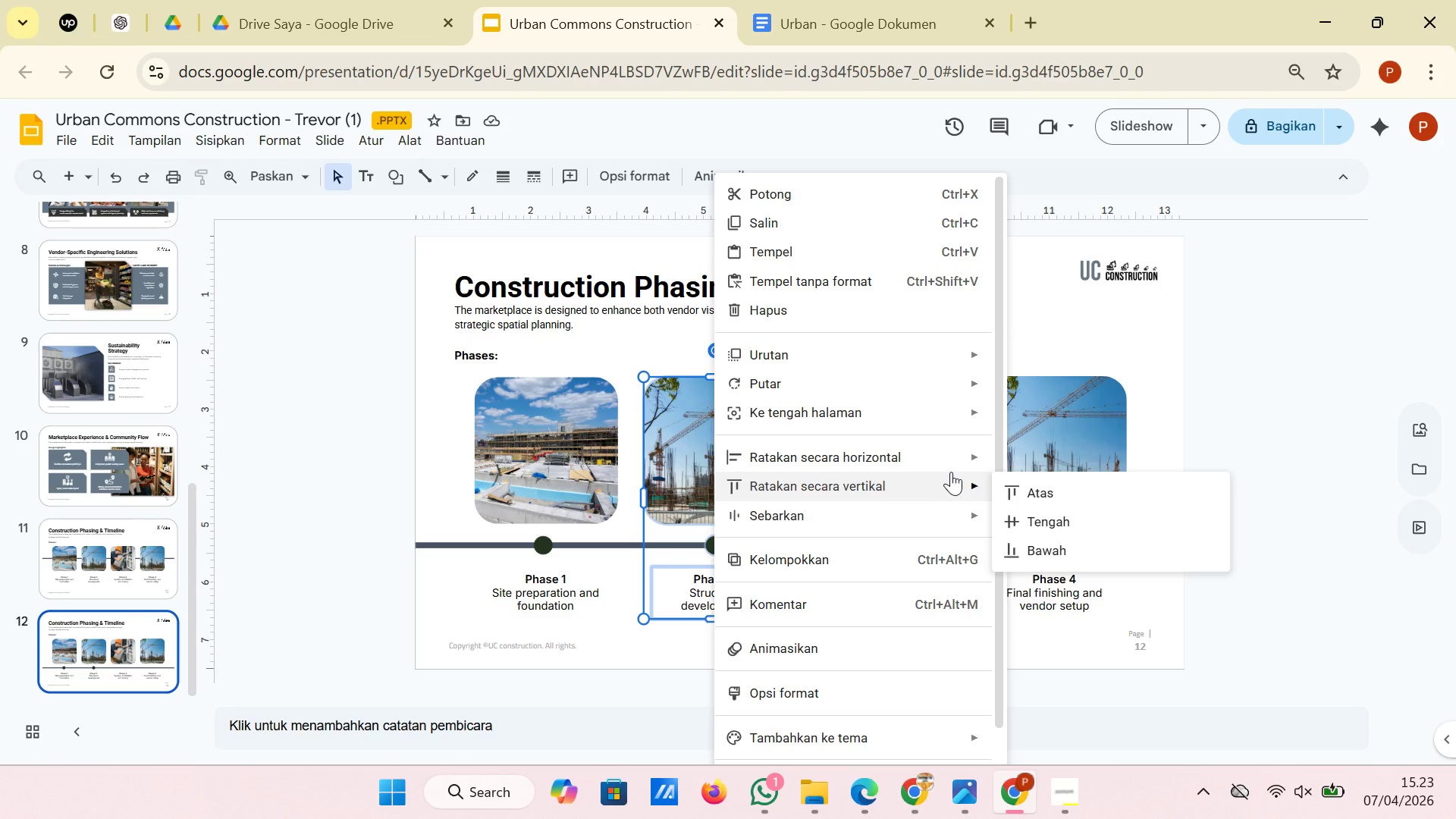 
wait(15.34)
 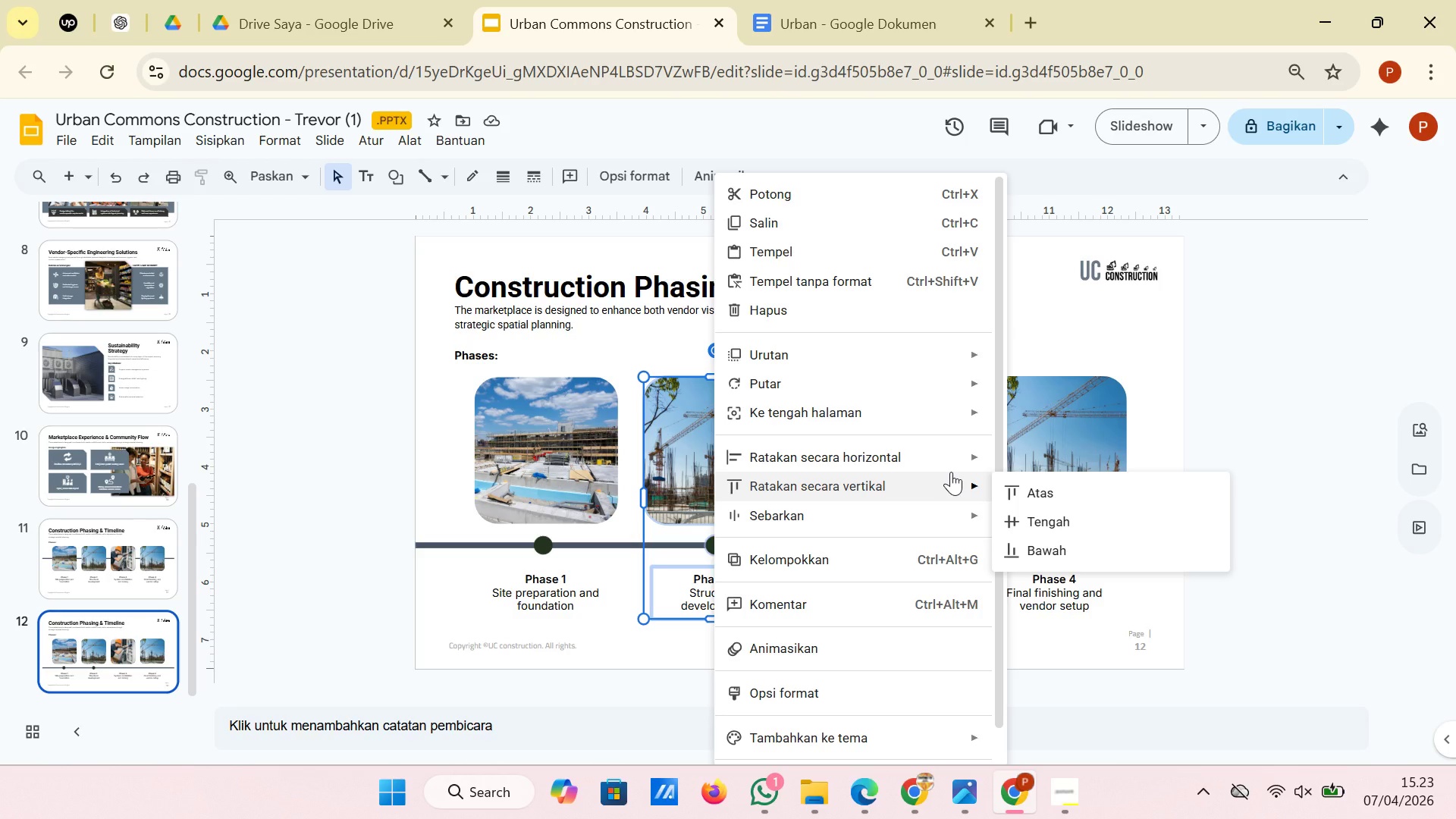 
left_click([1049, 488])
 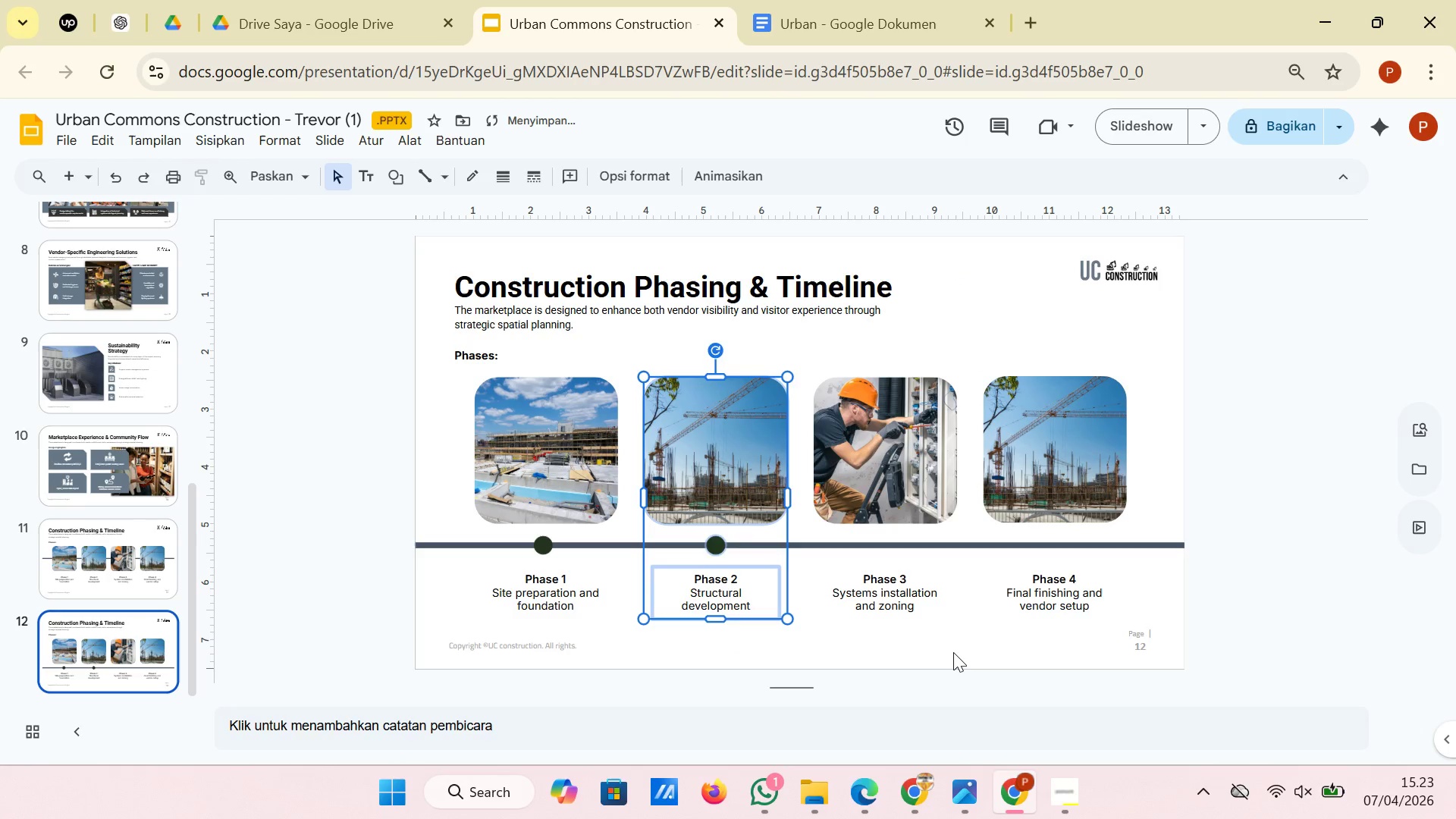 
left_click([950, 648])
 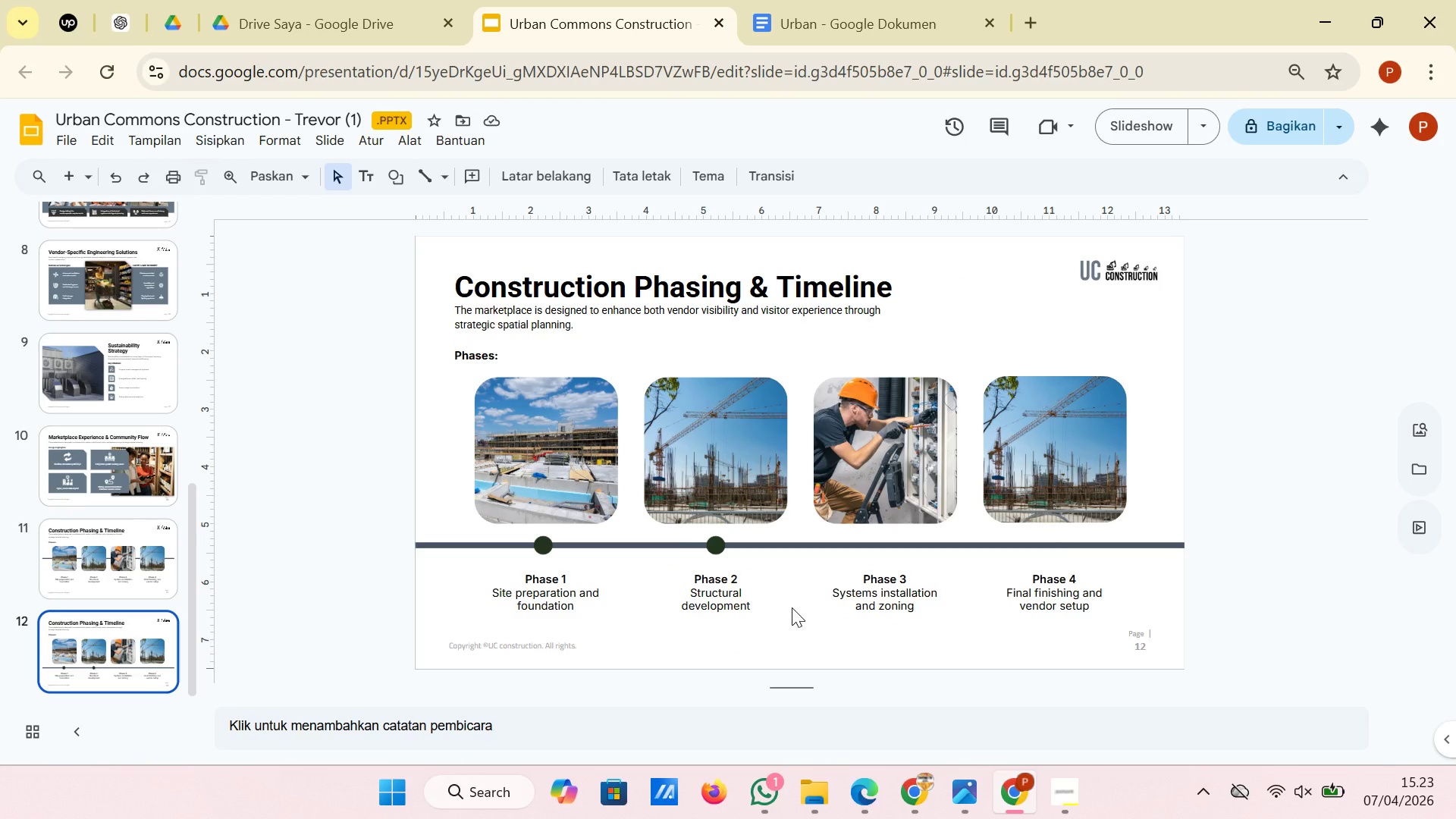 
wait(6.11)
 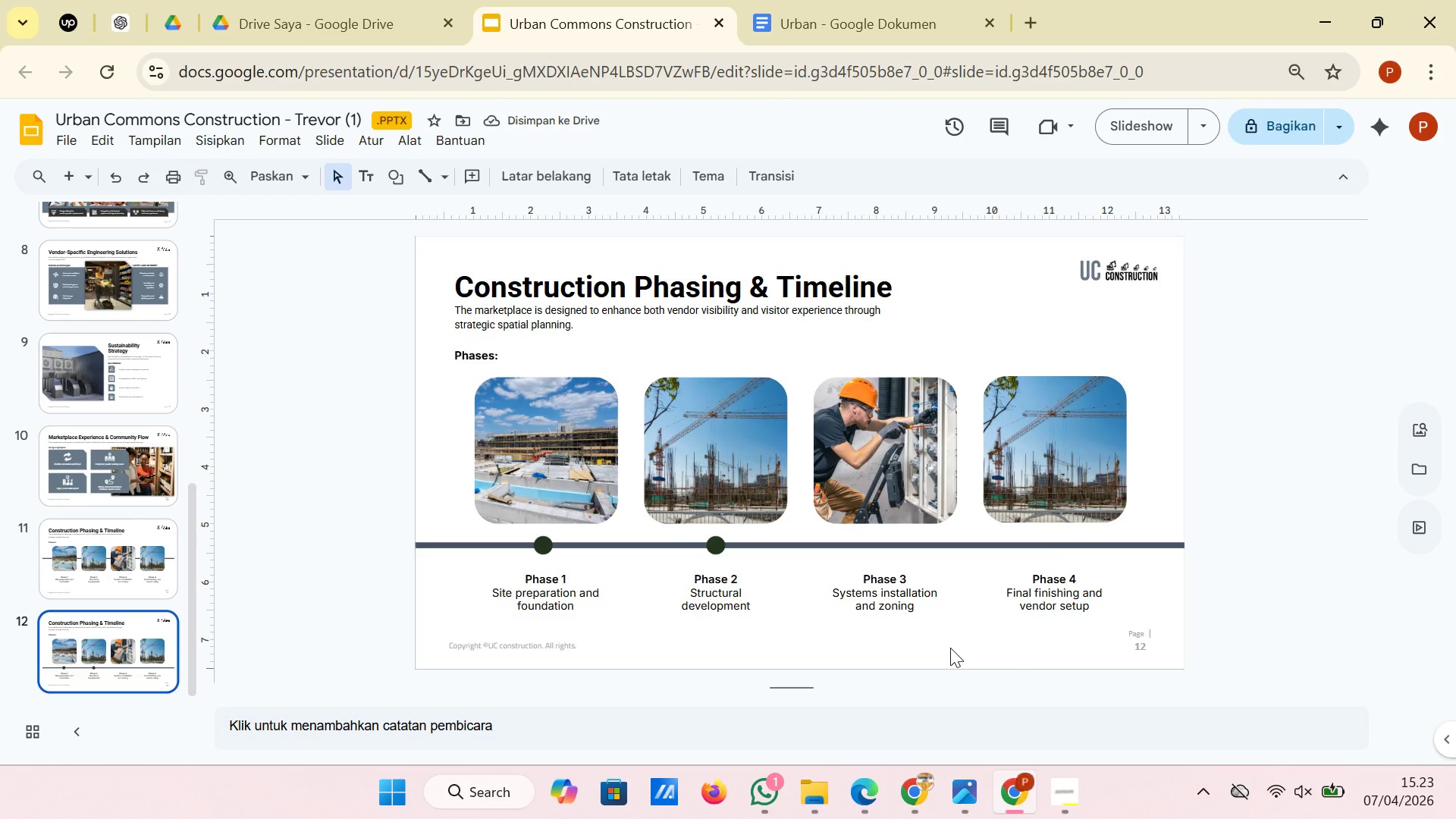 
left_click([717, 544])
 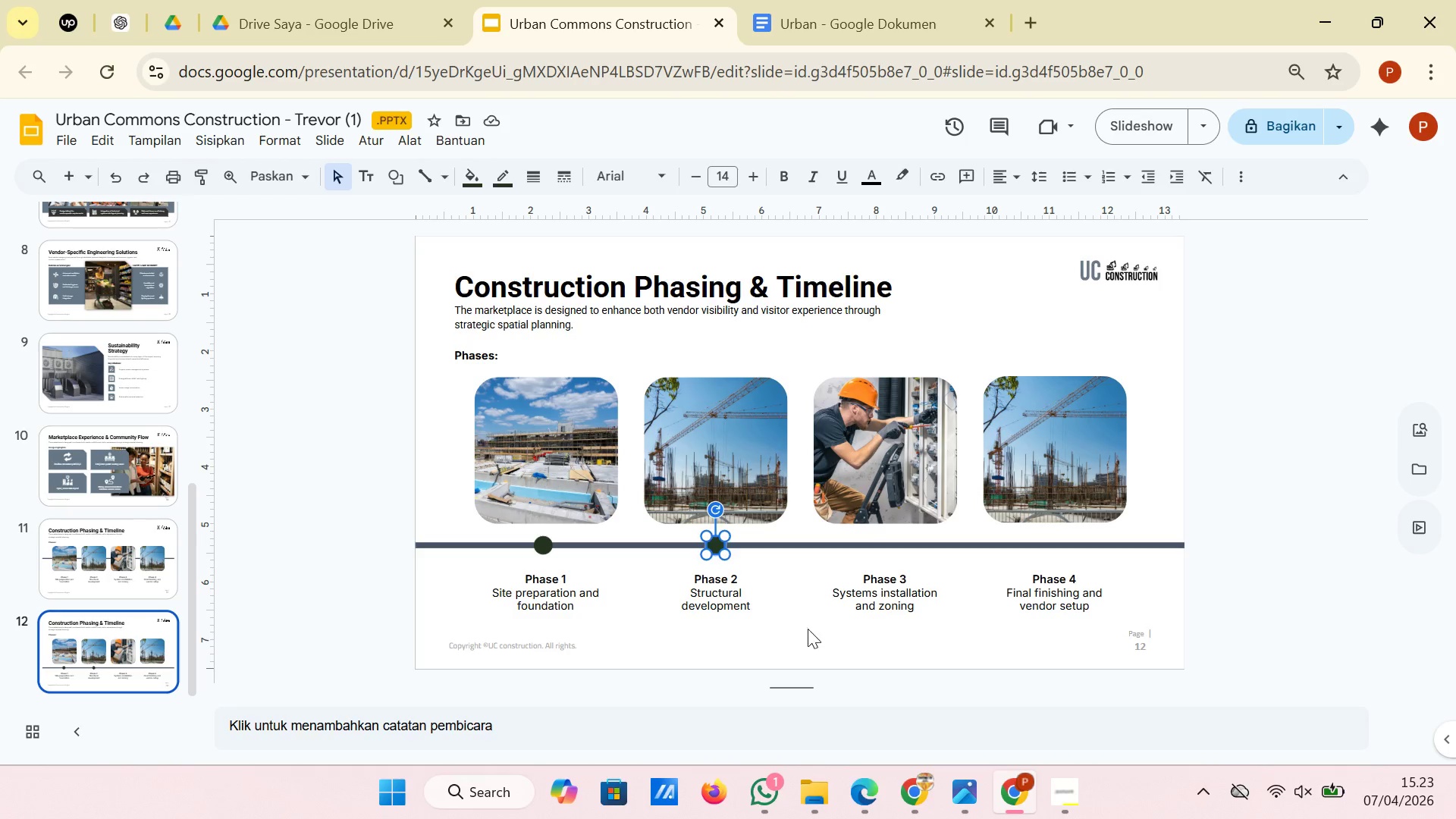 
left_click([811, 634])
 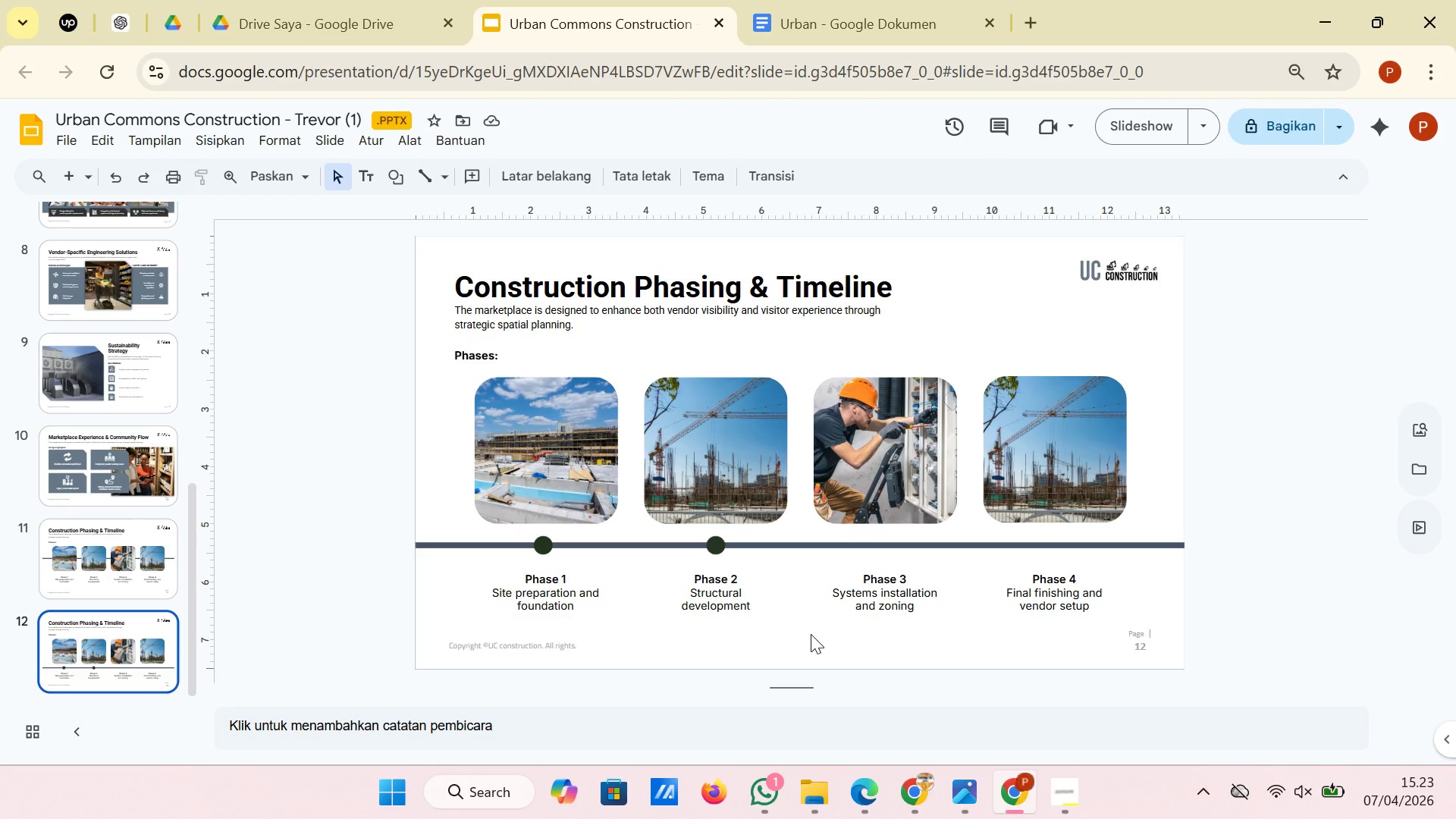 
right_click([811, 634])
 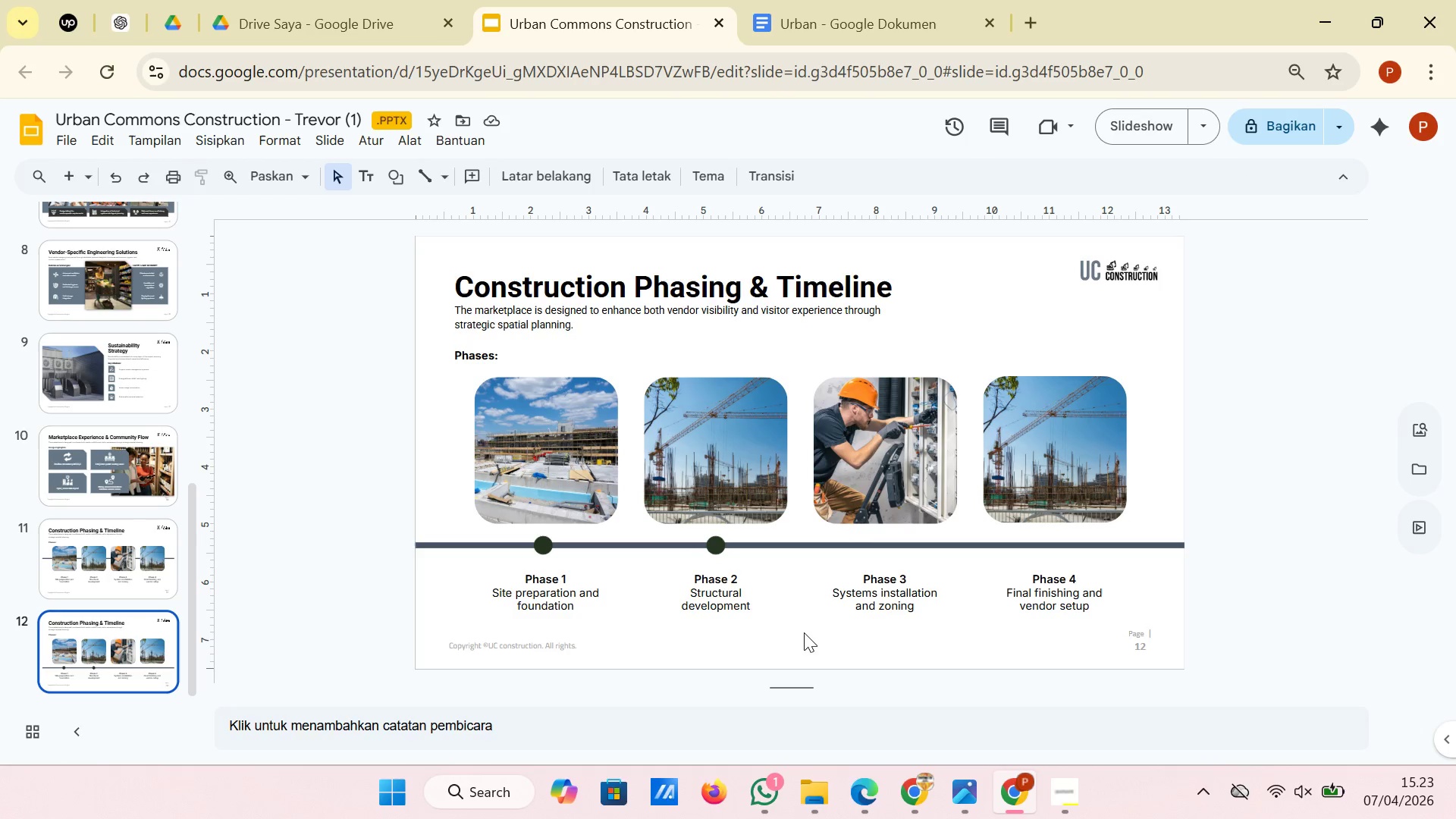 
right_click([802, 630])
 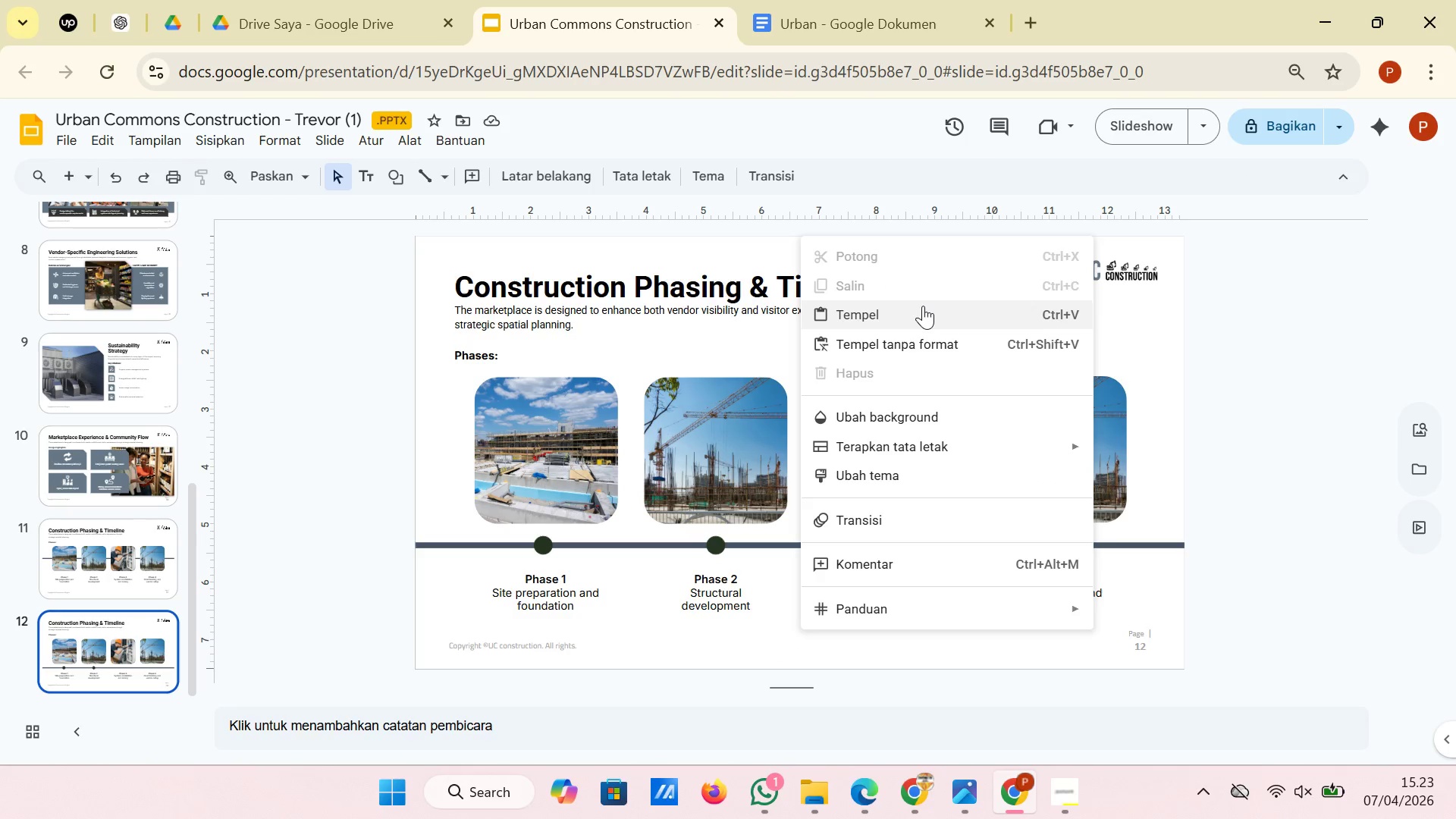 
left_click([923, 306])
 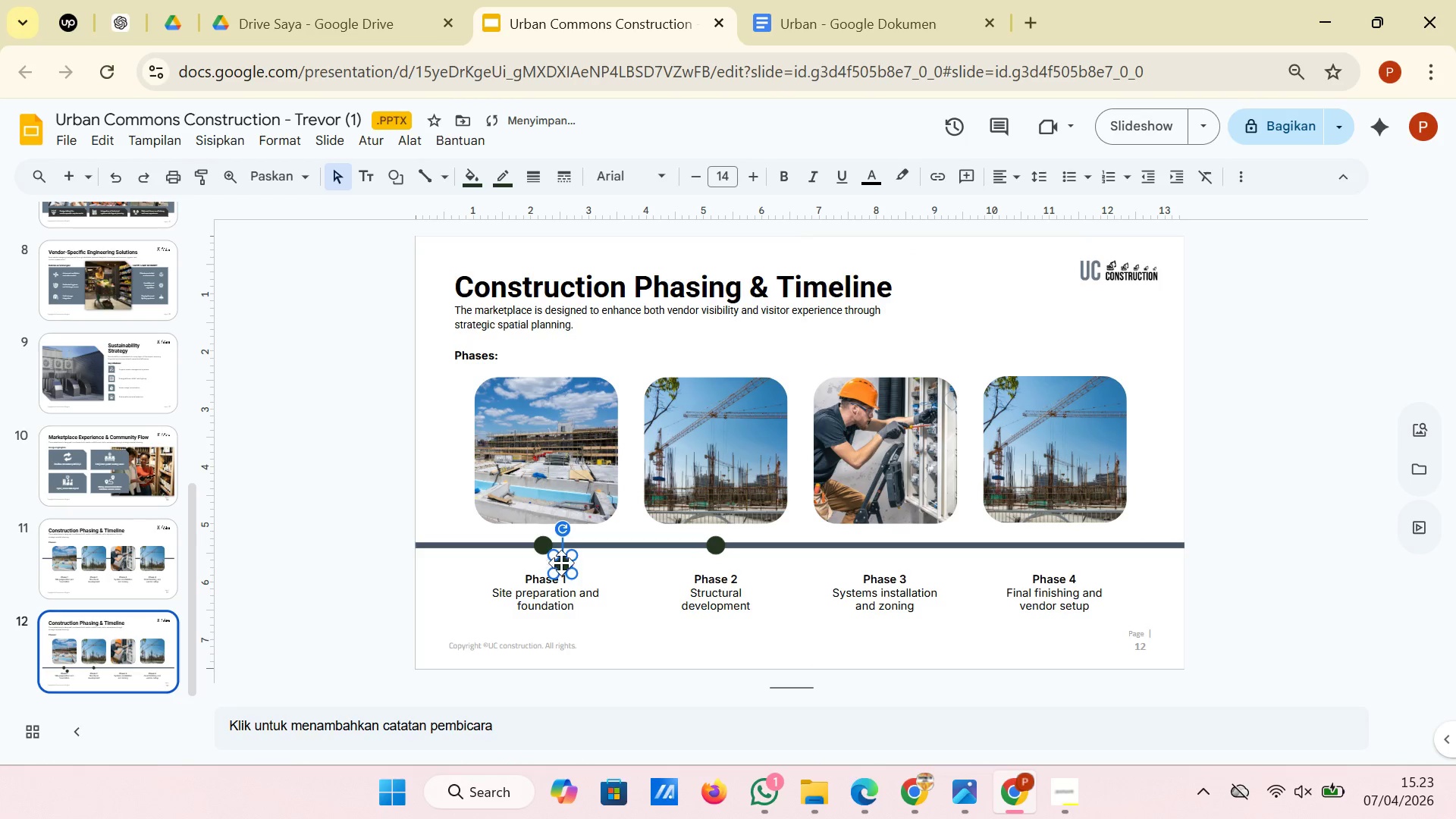 
left_click_drag(start_coordinate=[561, 563], to_coordinate=[885, 546])
 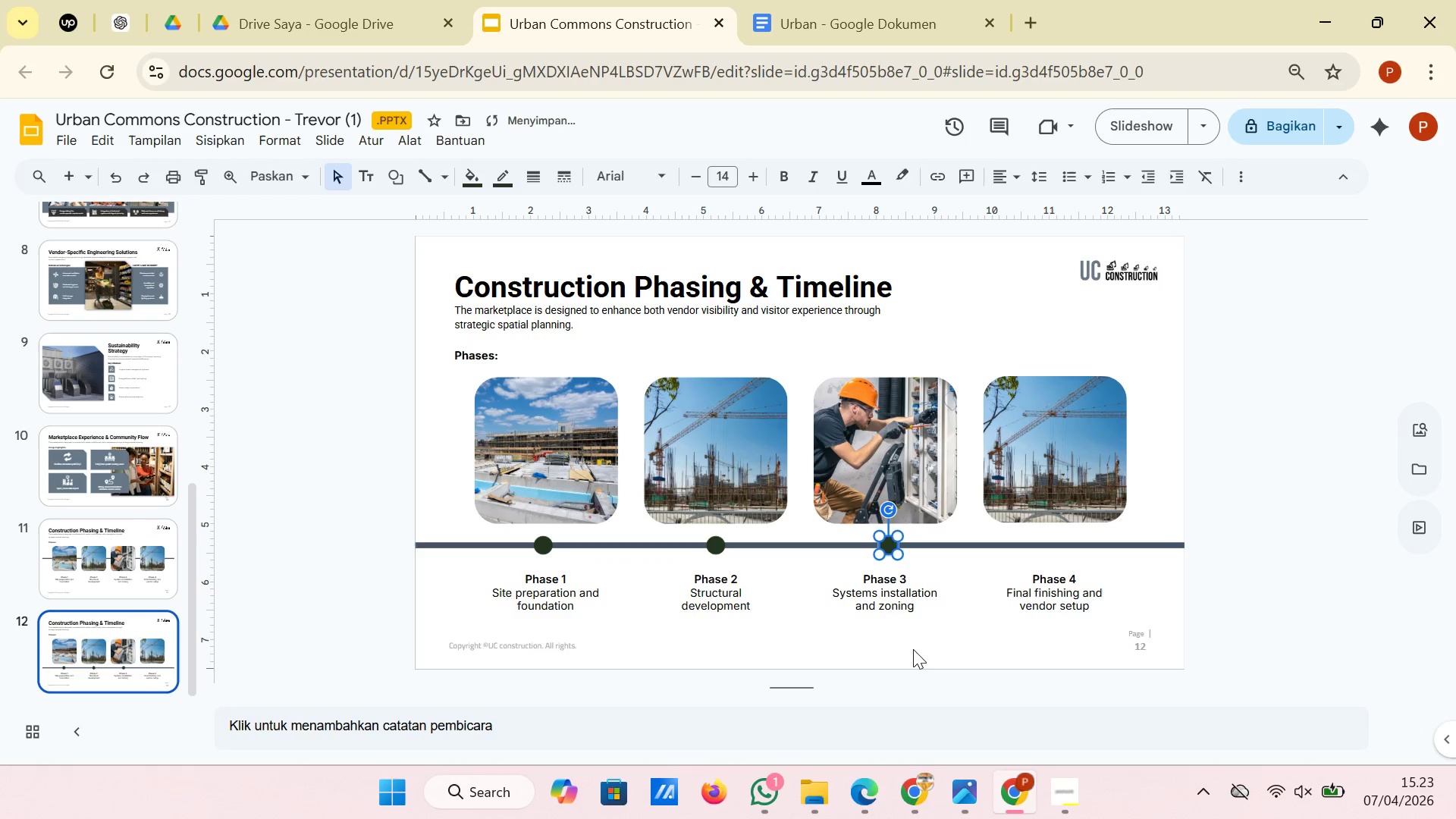 
left_click([915, 649])
 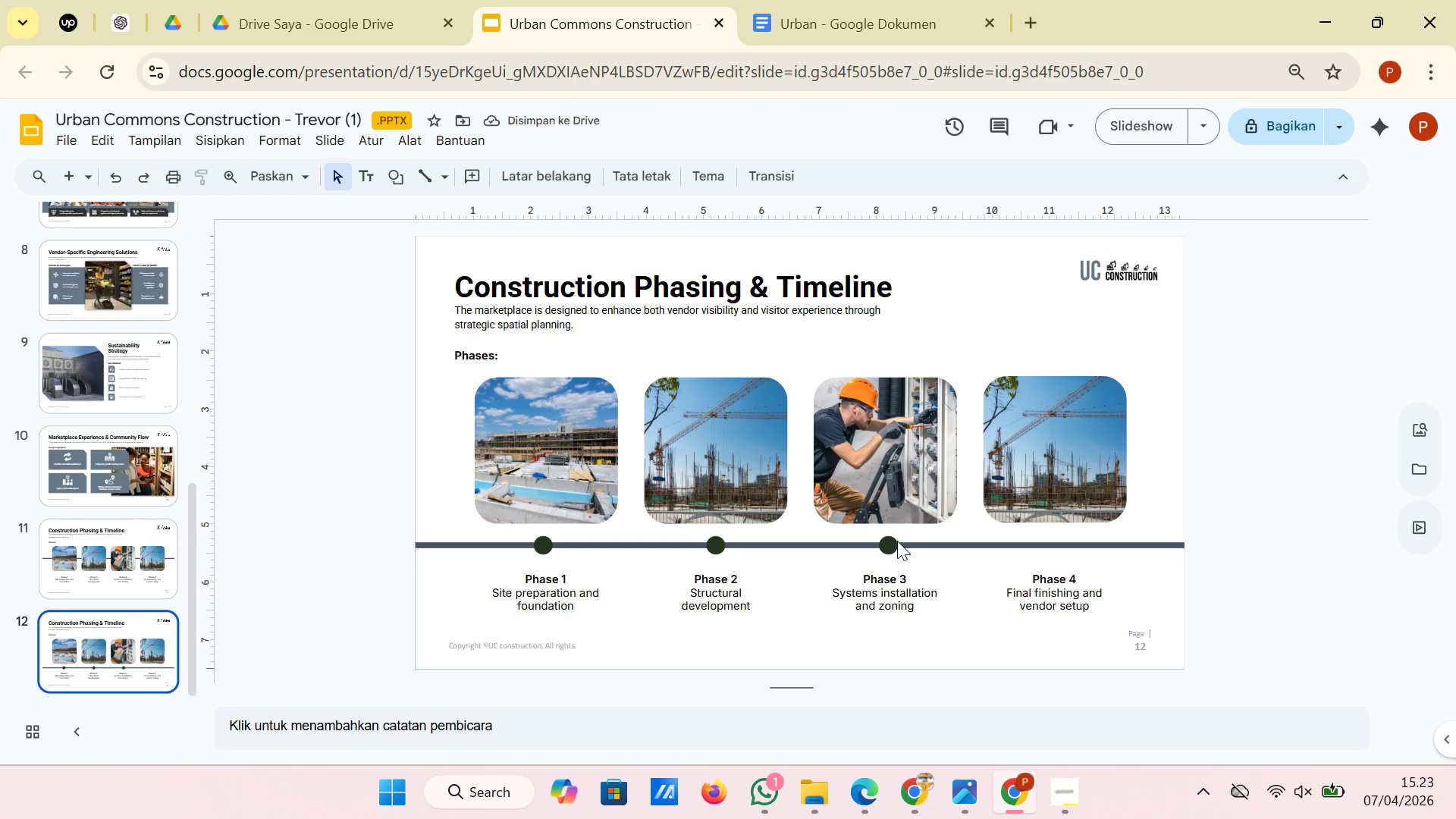 
left_click([888, 541])
 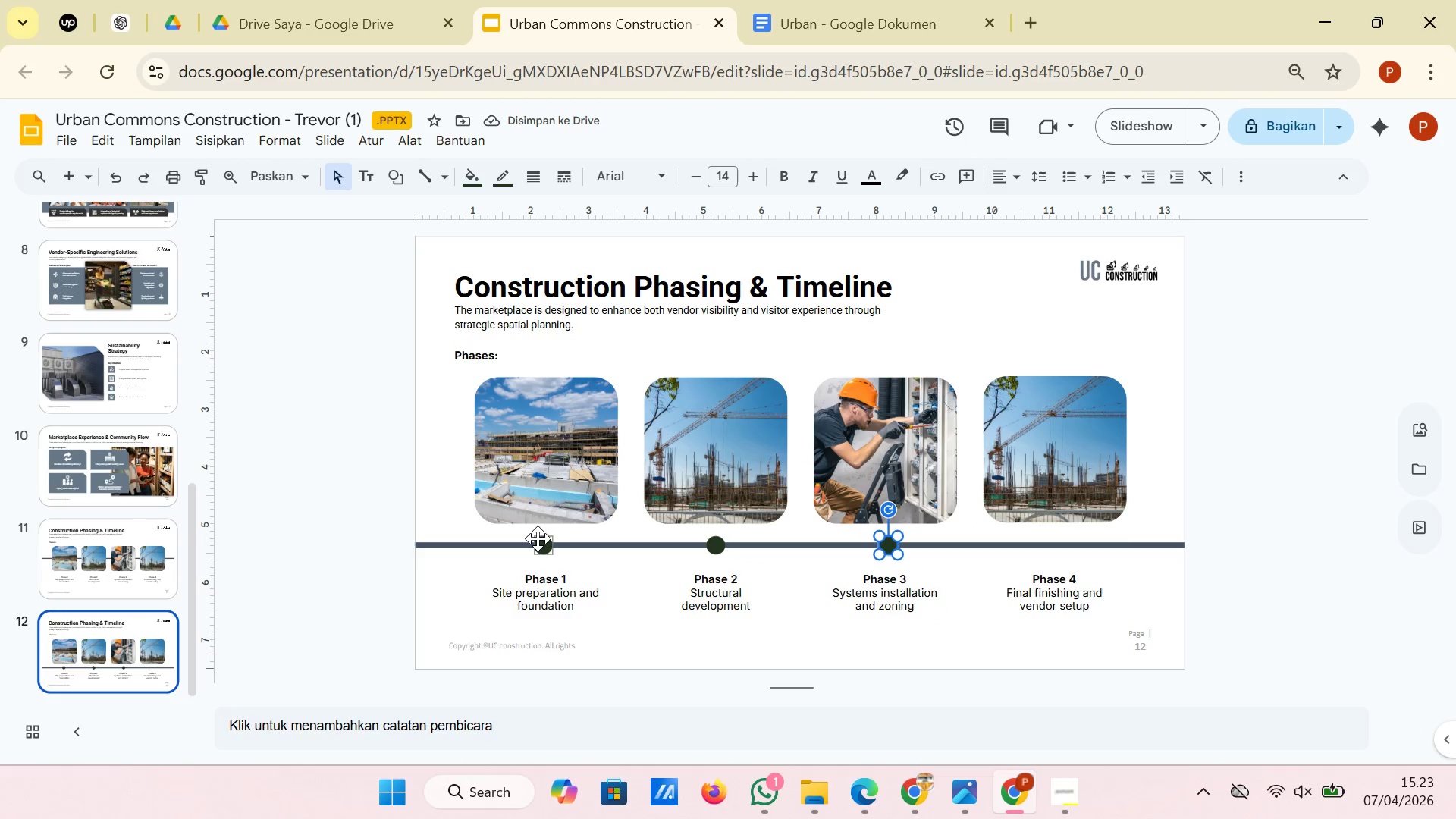 
left_click([538, 538])
 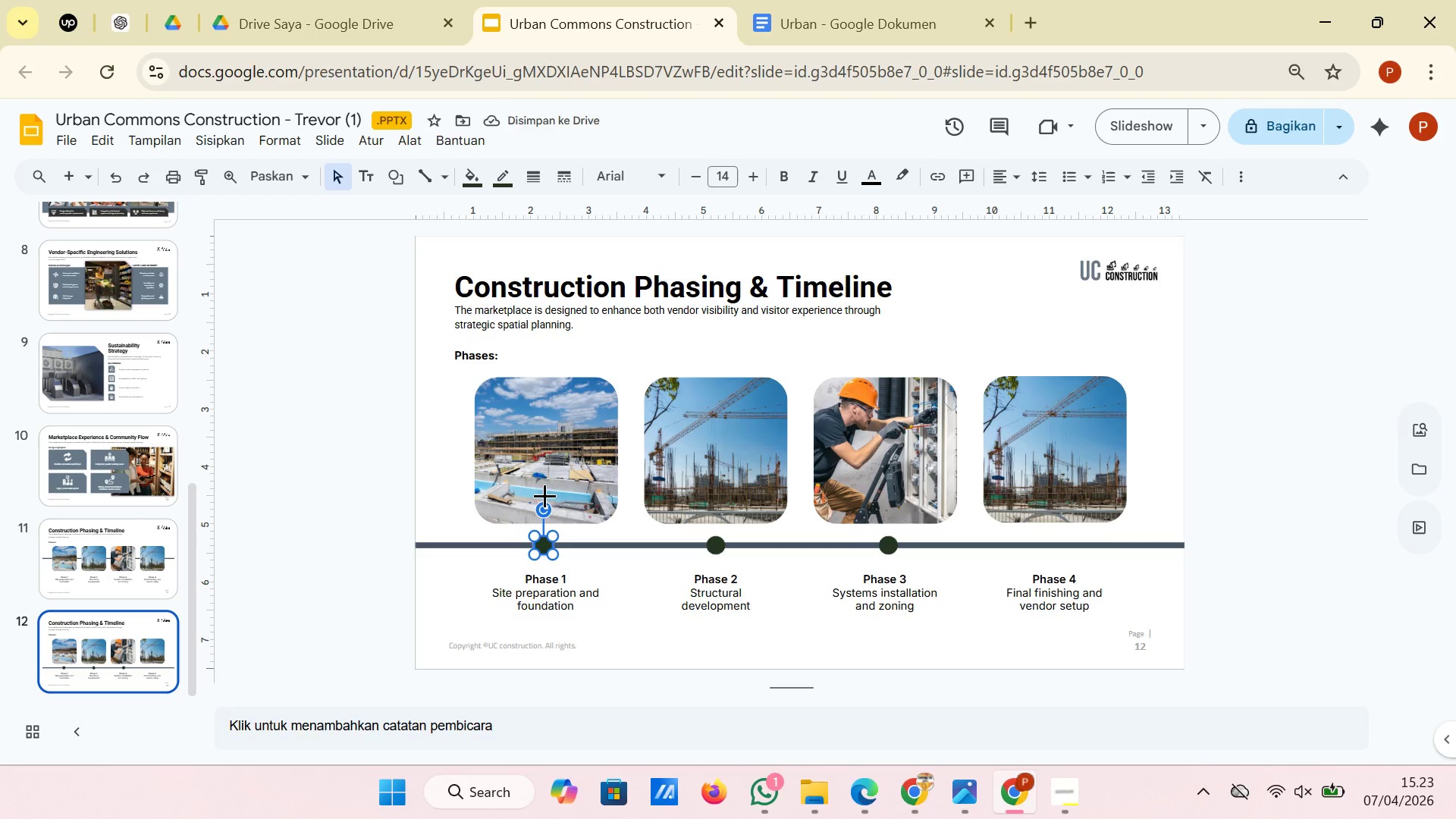 
hold_key(key=ShiftLeft, duration=0.77)
left_click([544, 467])
 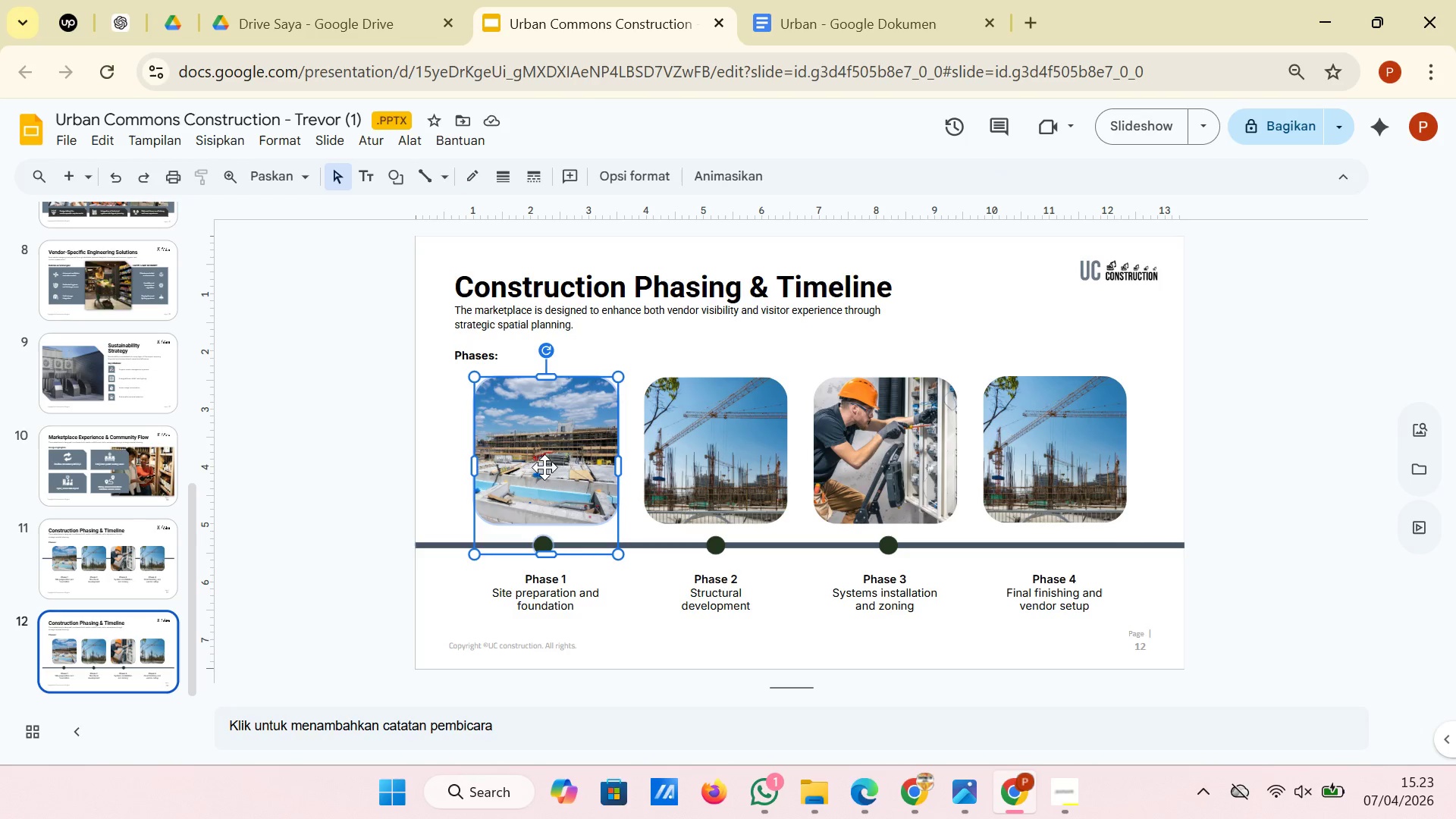 
right_click([544, 467])
 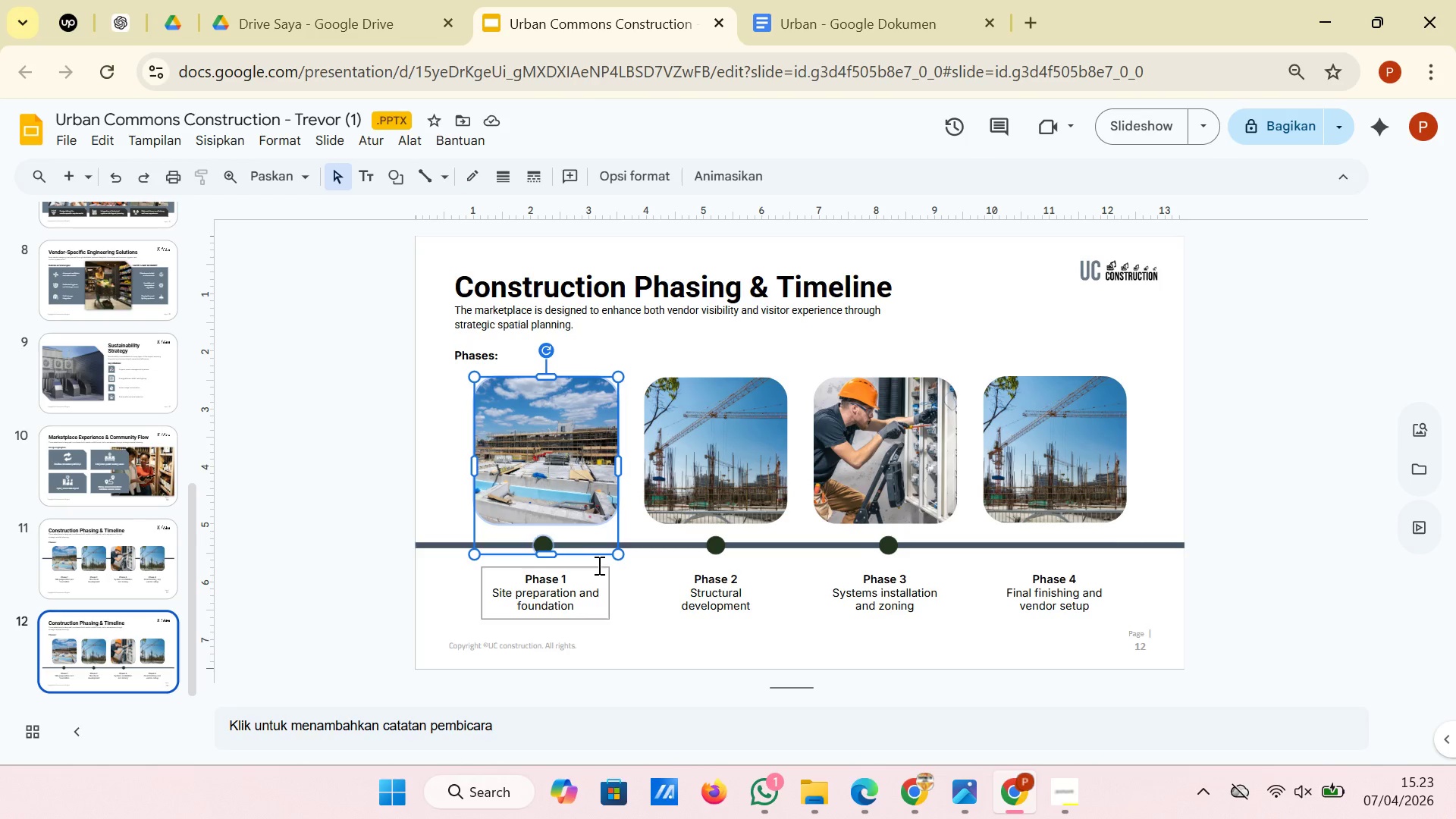 
right_click([592, 515])
 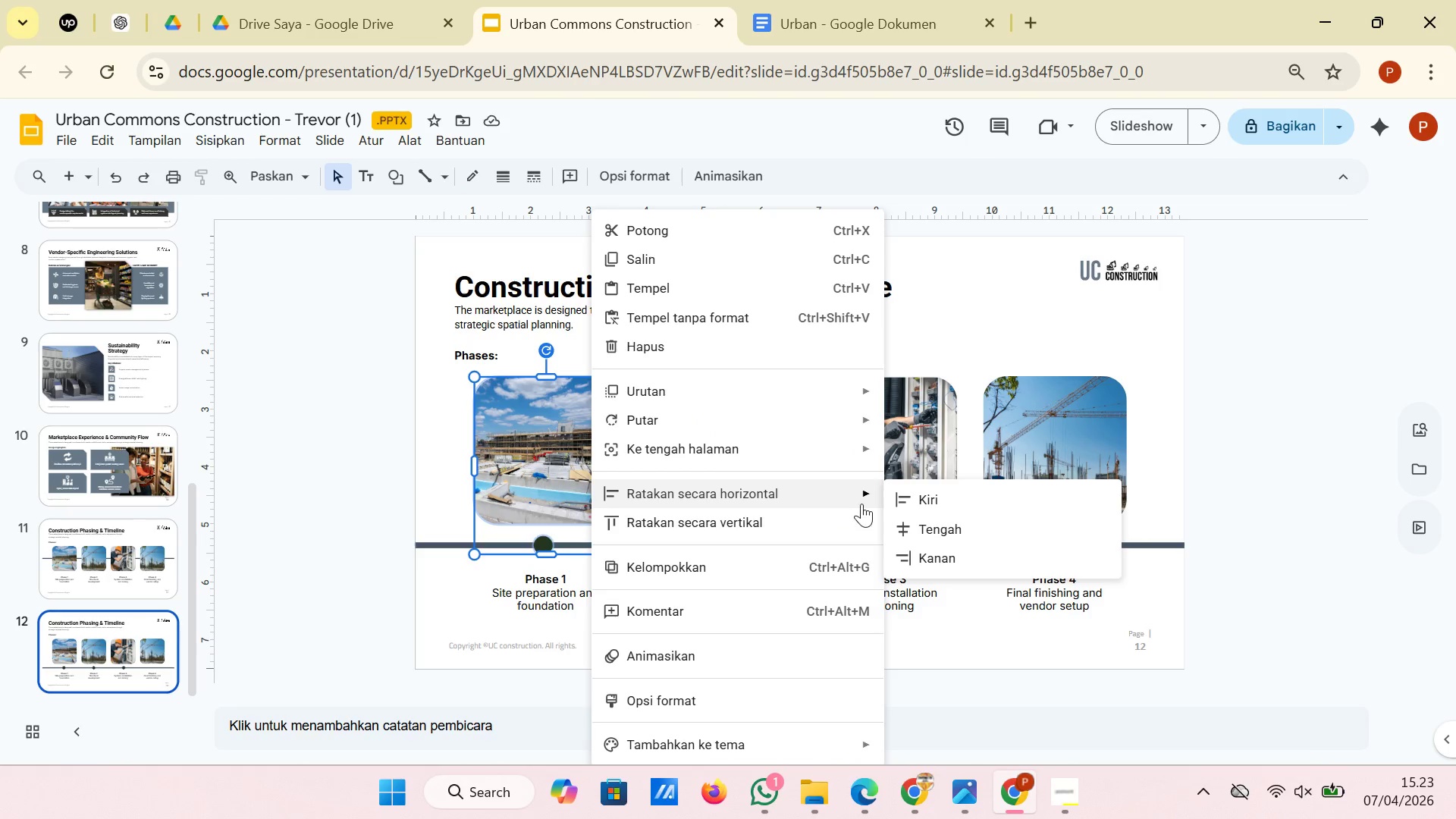 
left_click([899, 521])
 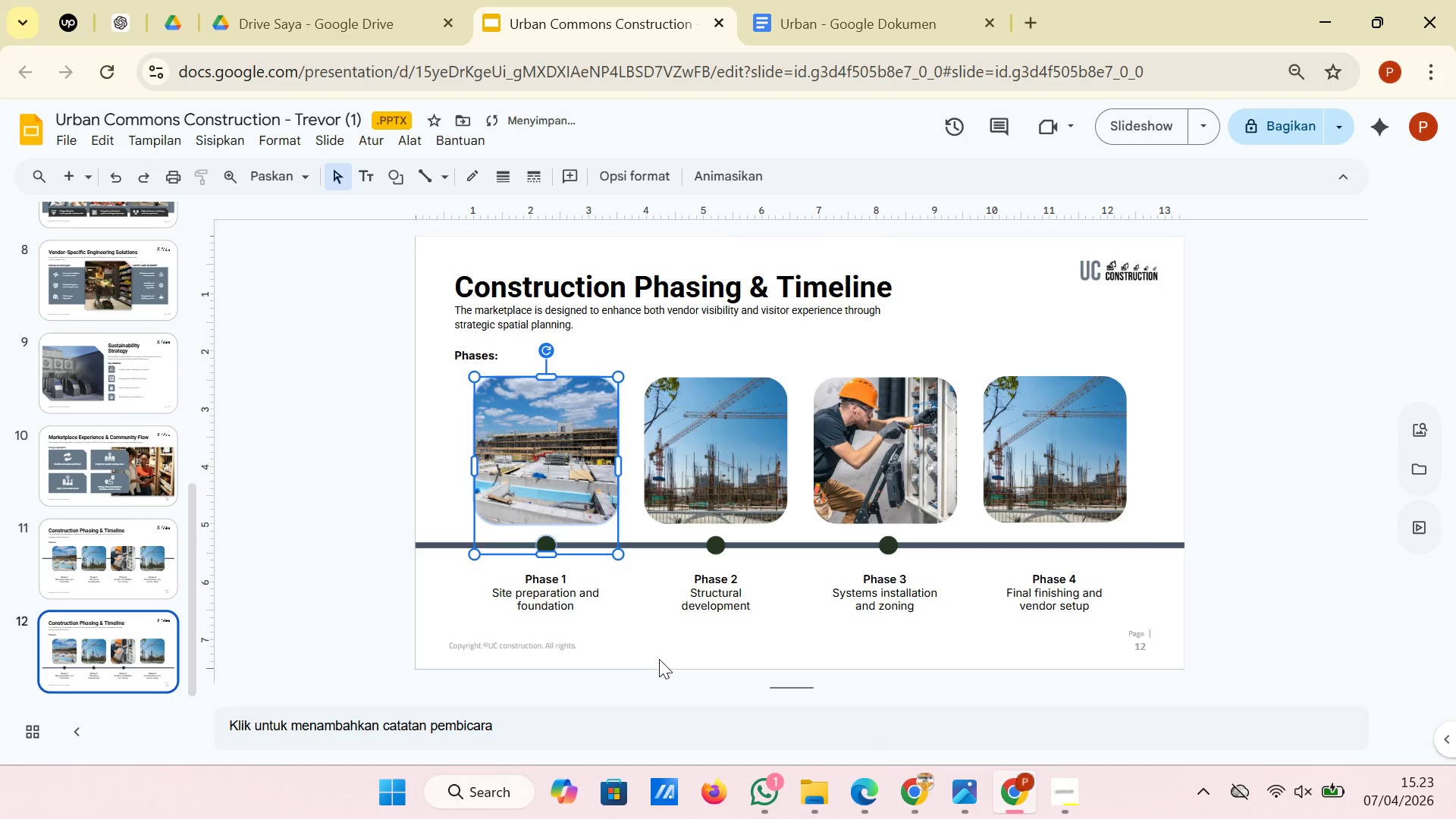 
left_click([658, 650])
 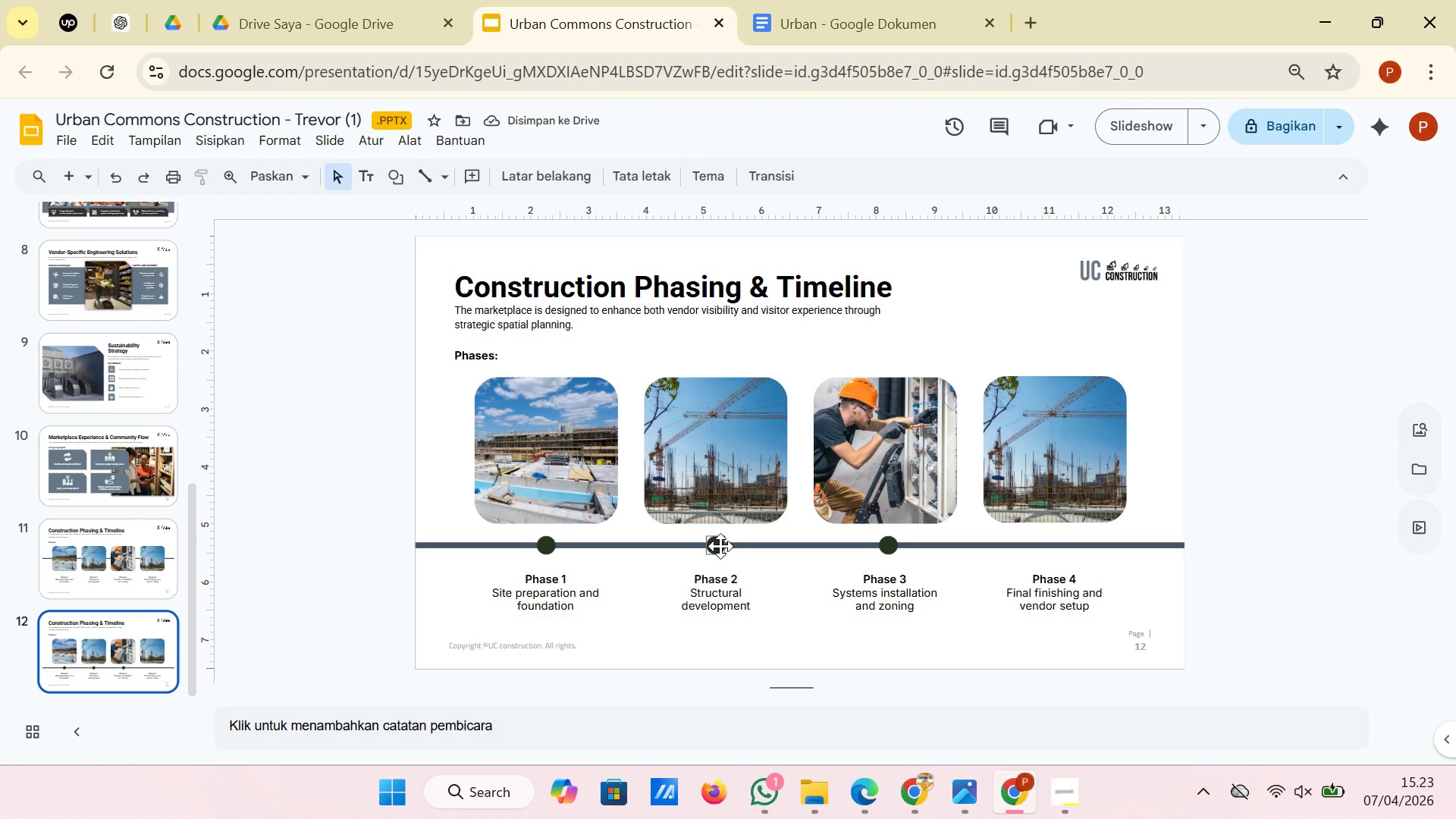 
double_click([720, 546])
 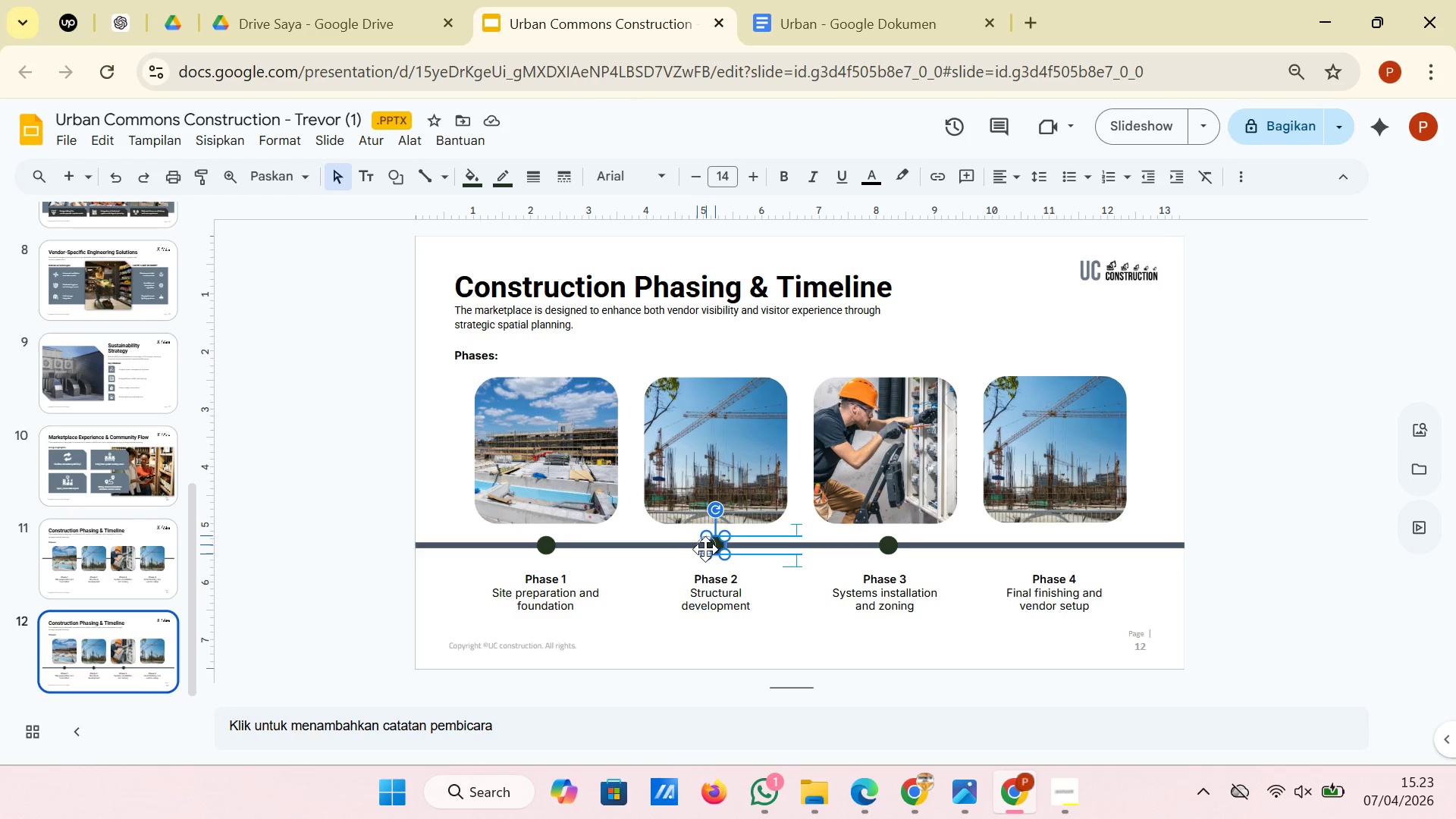 
wait(8.52)
 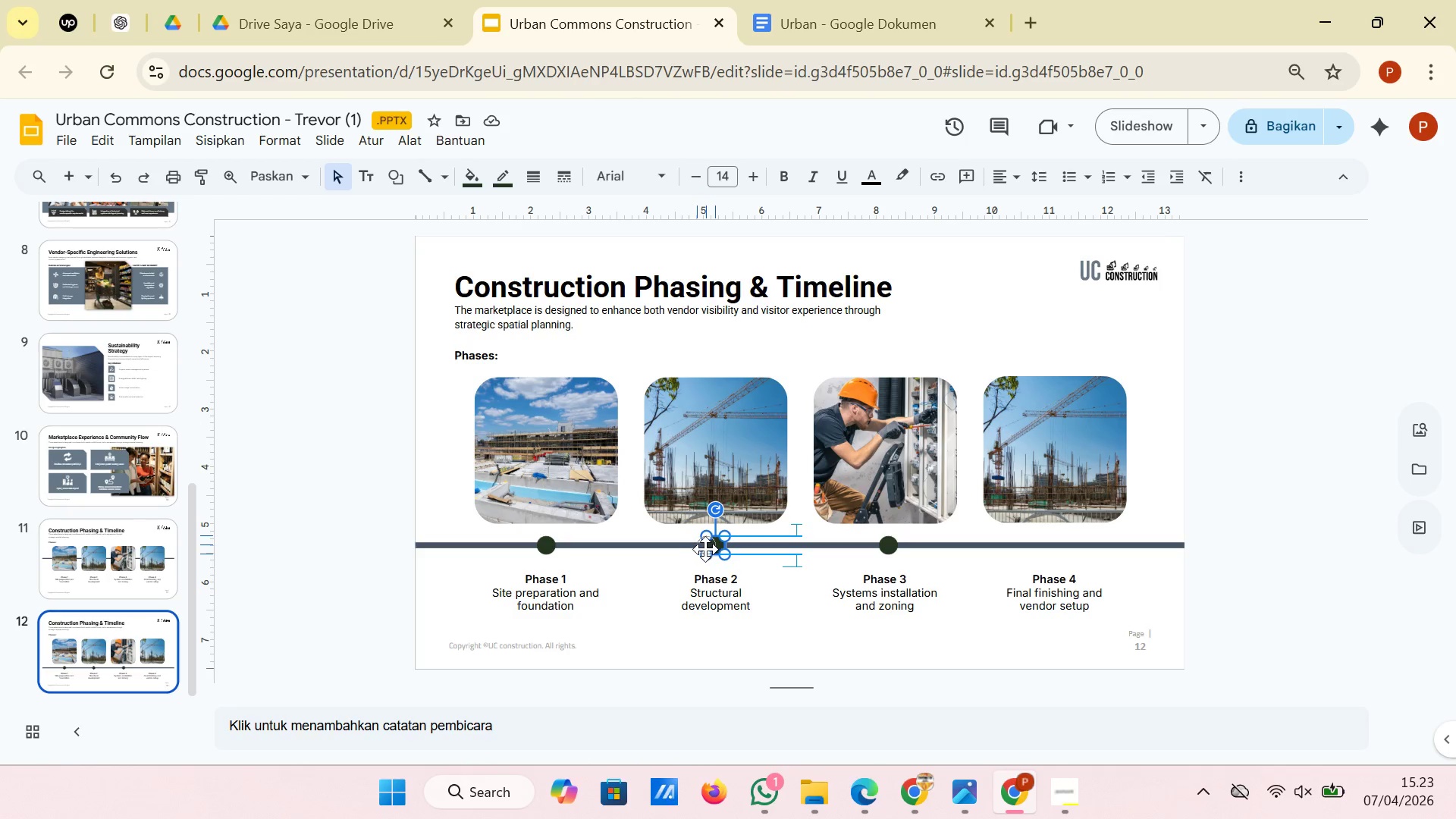 
hold_key(key=ShiftLeft, duration=0.72)
left_click([706, 473])
 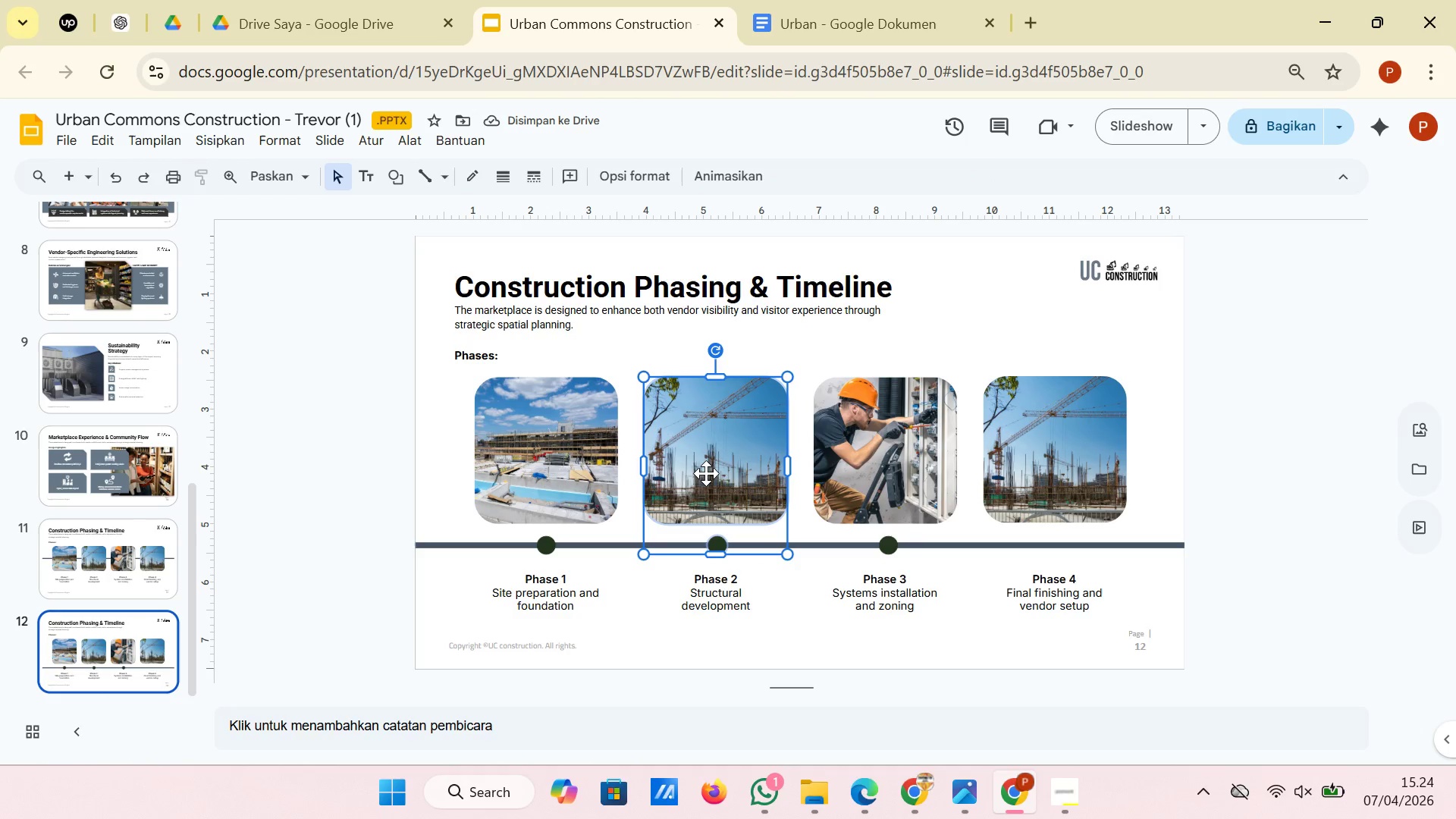 
right_click([706, 473])
 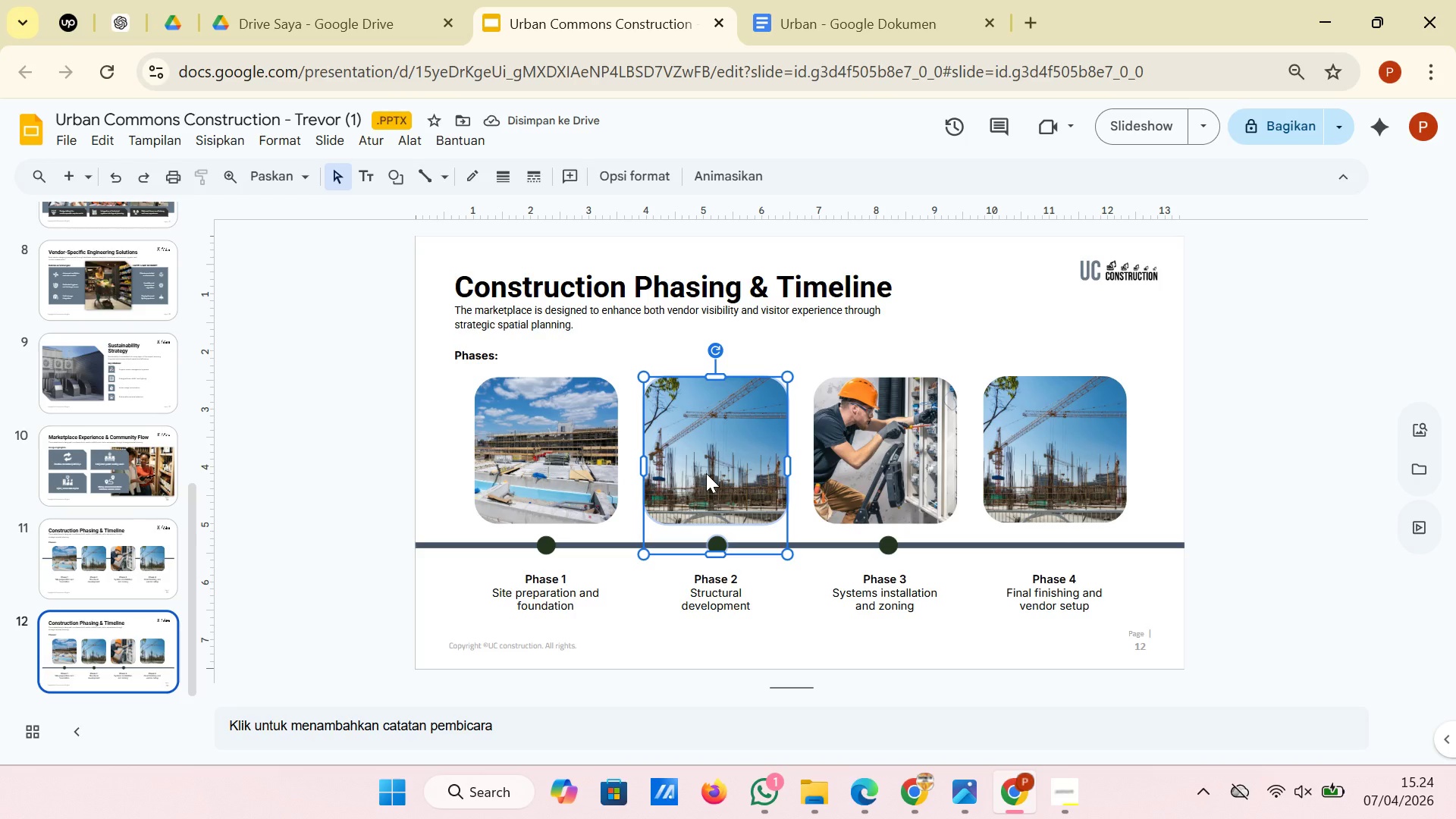 
right_click([706, 473])
 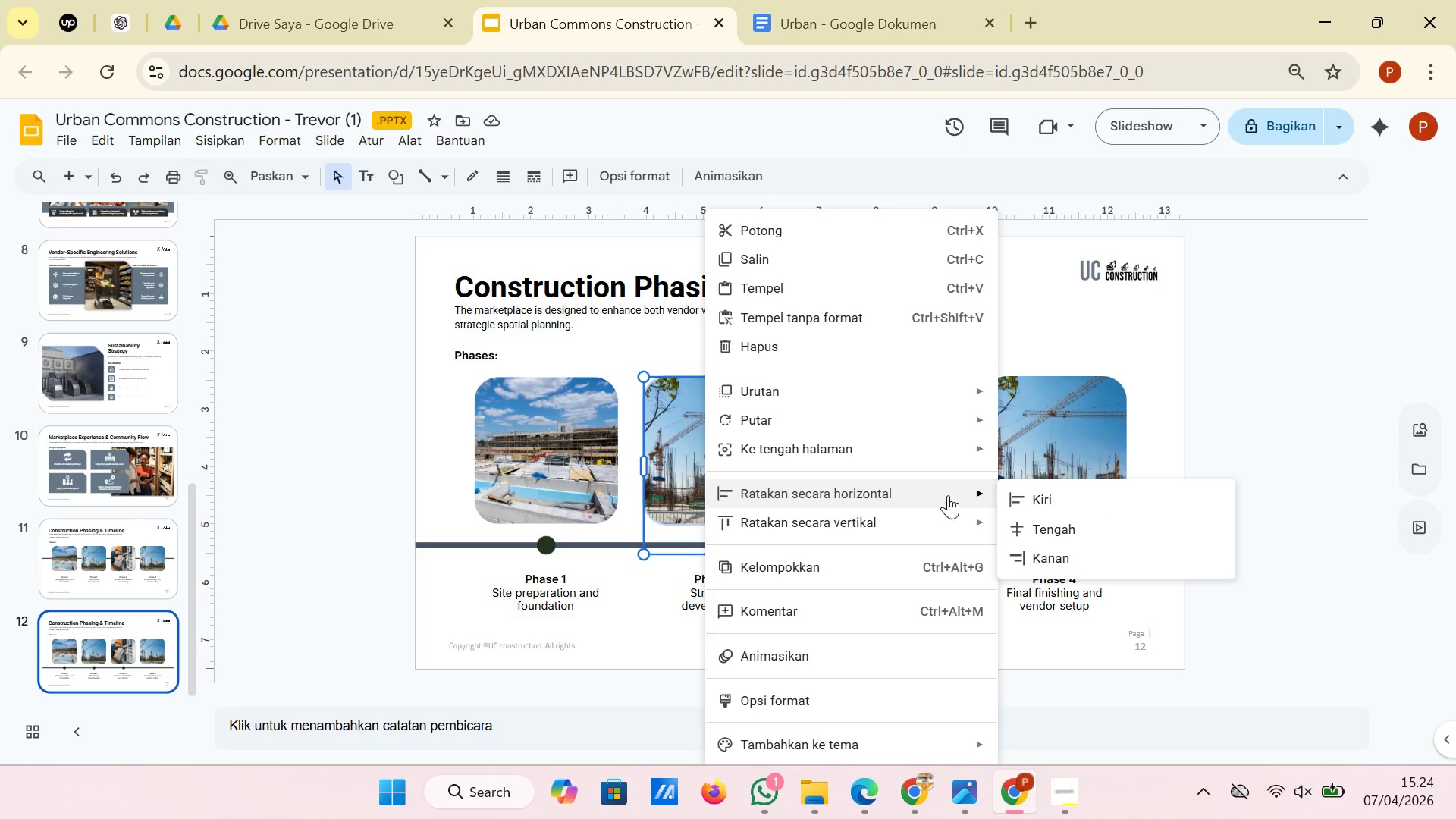 
left_click([1008, 522])
 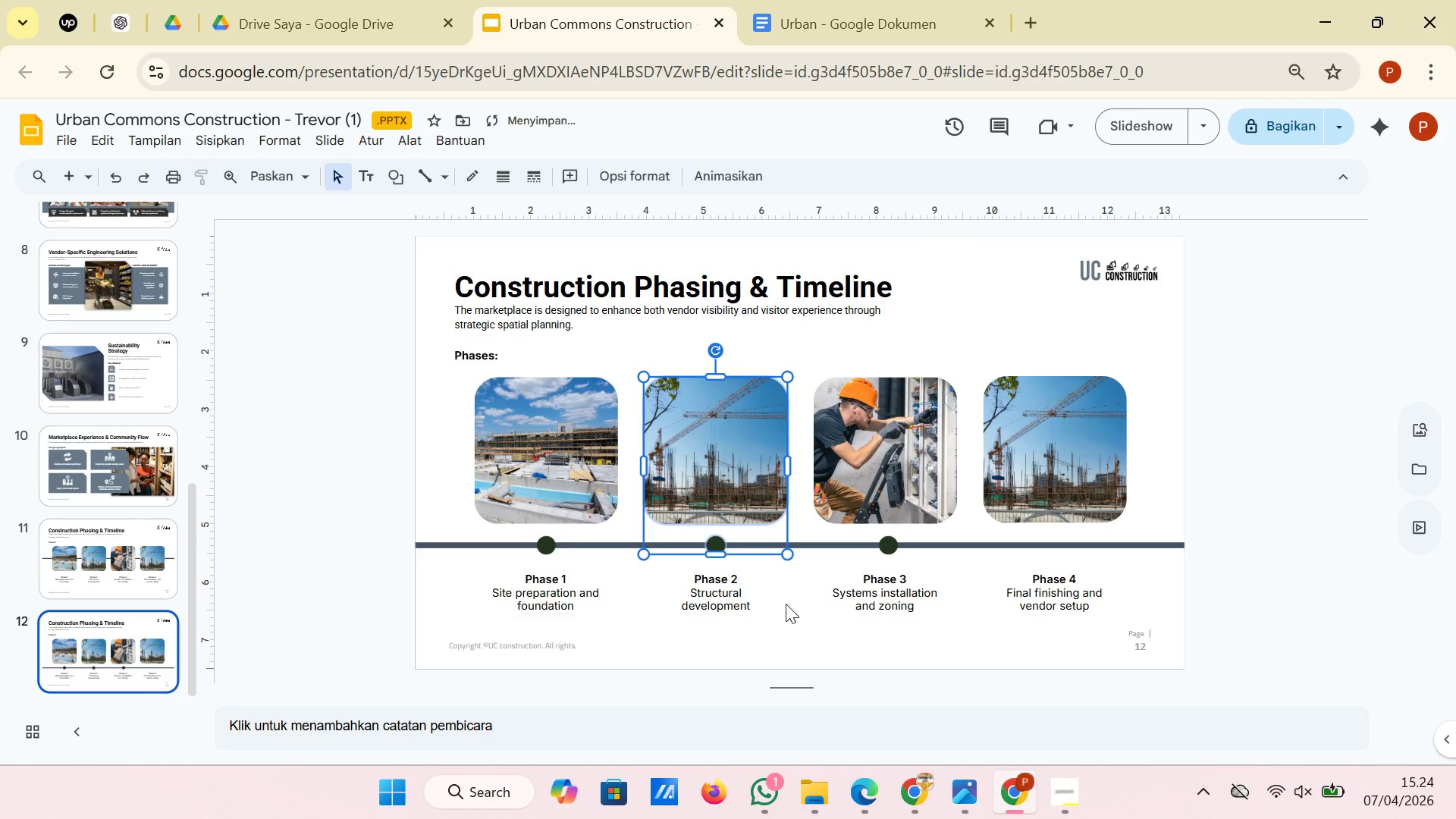 
left_click([786, 606])
 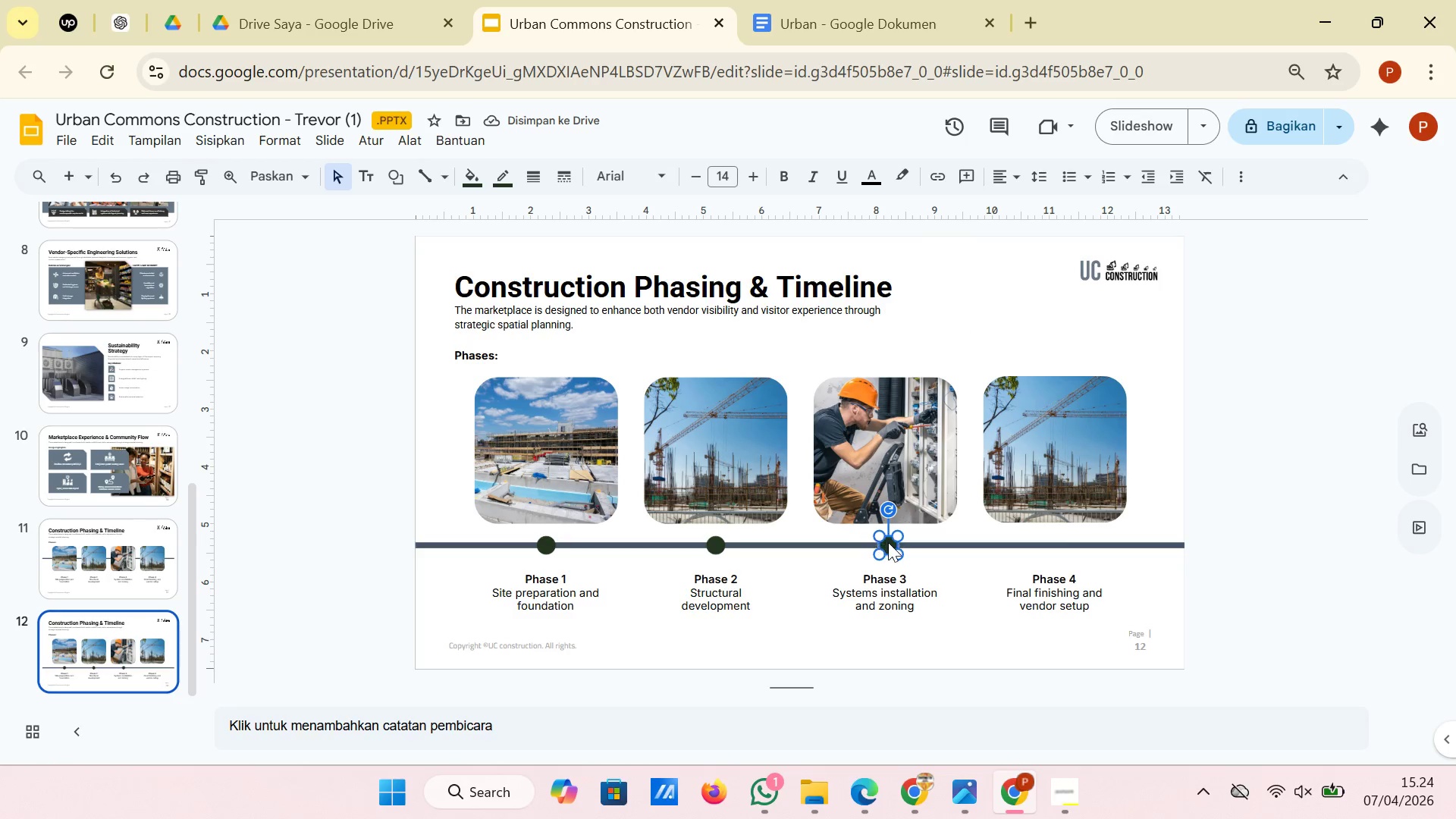 
left_click_drag(start_coordinate=[888, 543], to_coordinate=[894, 543])
 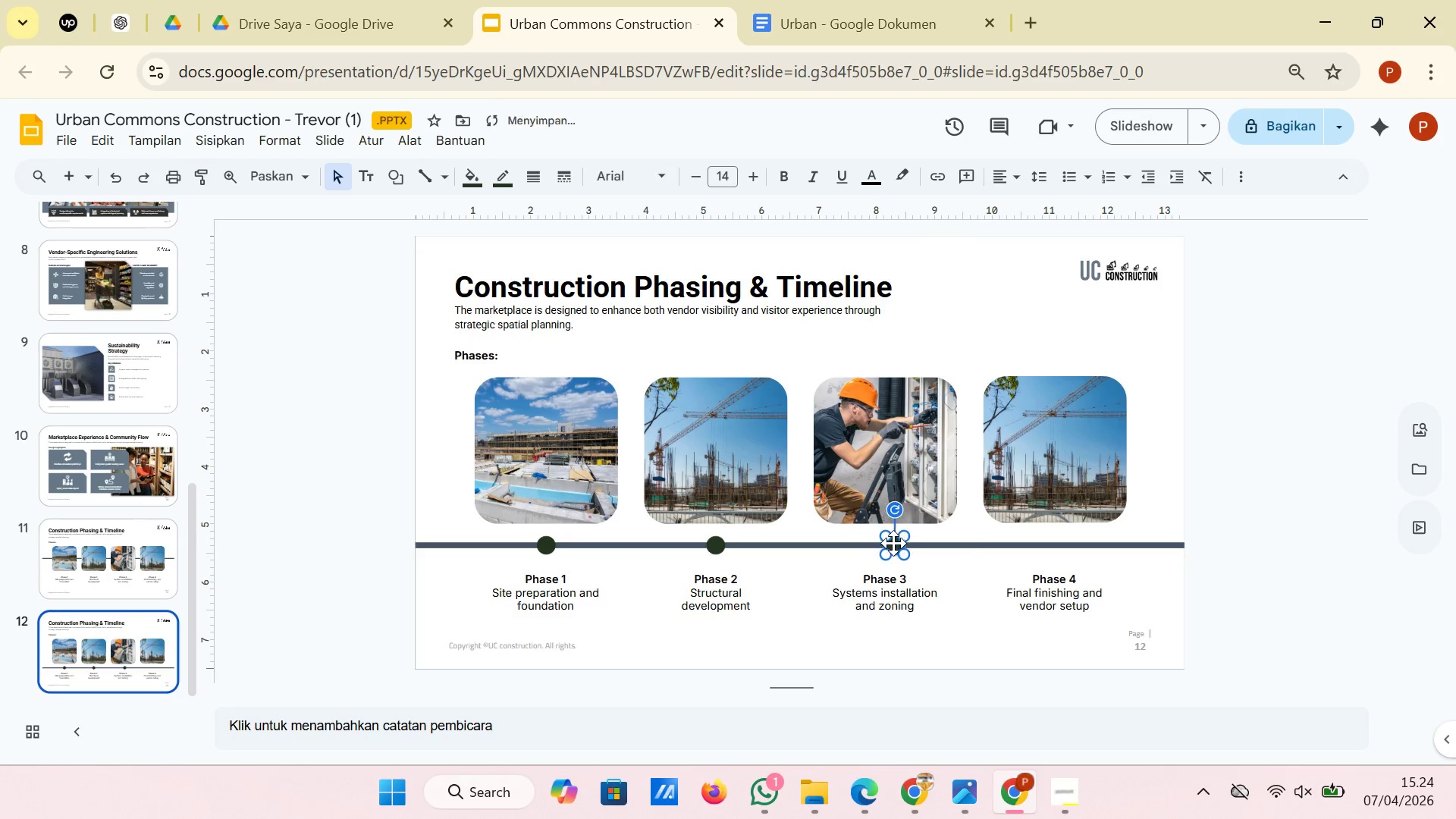 
left_click_drag(start_coordinate=[894, 543], to_coordinate=[886, 543])
 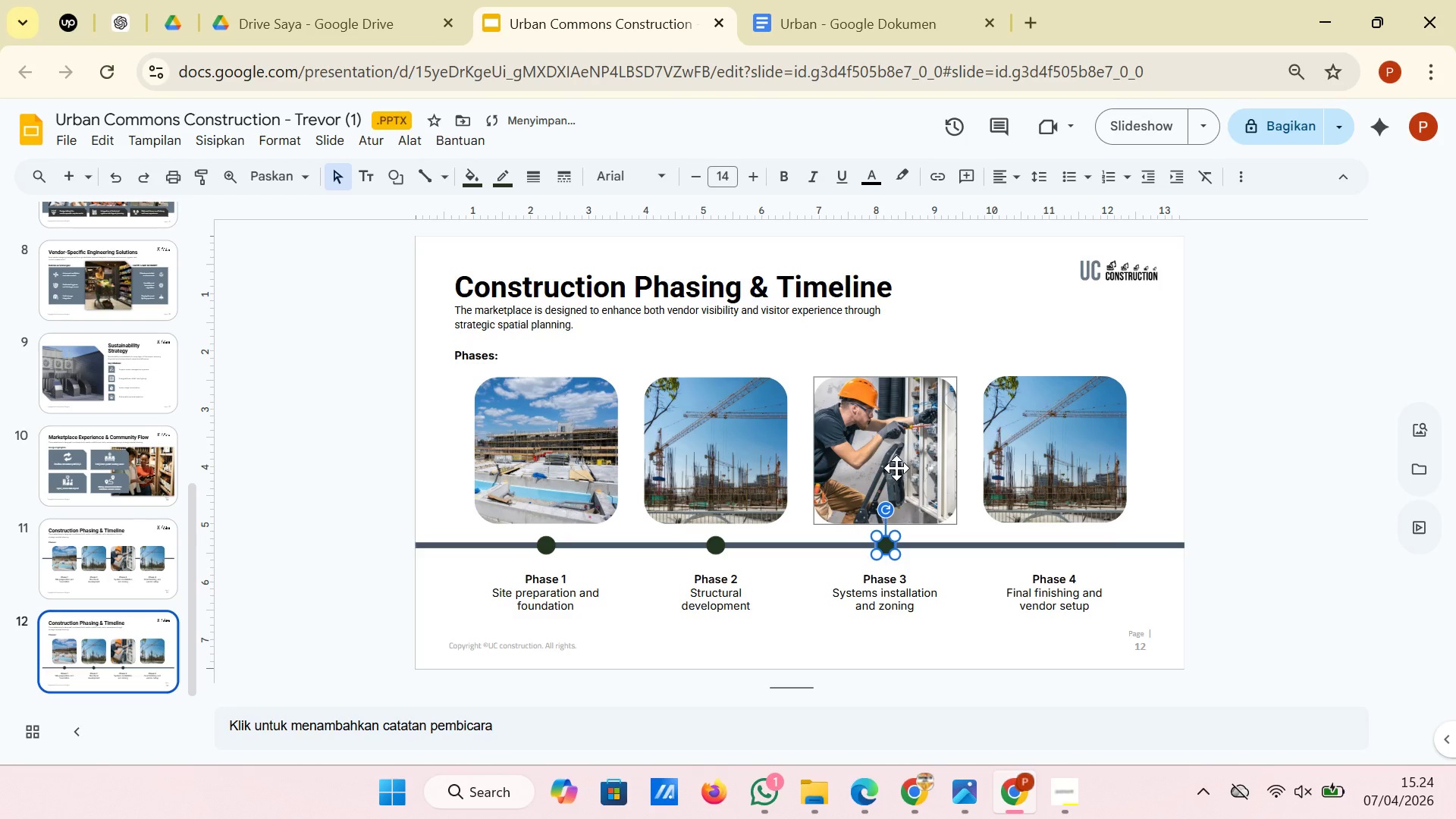 
left_click([896, 468])
 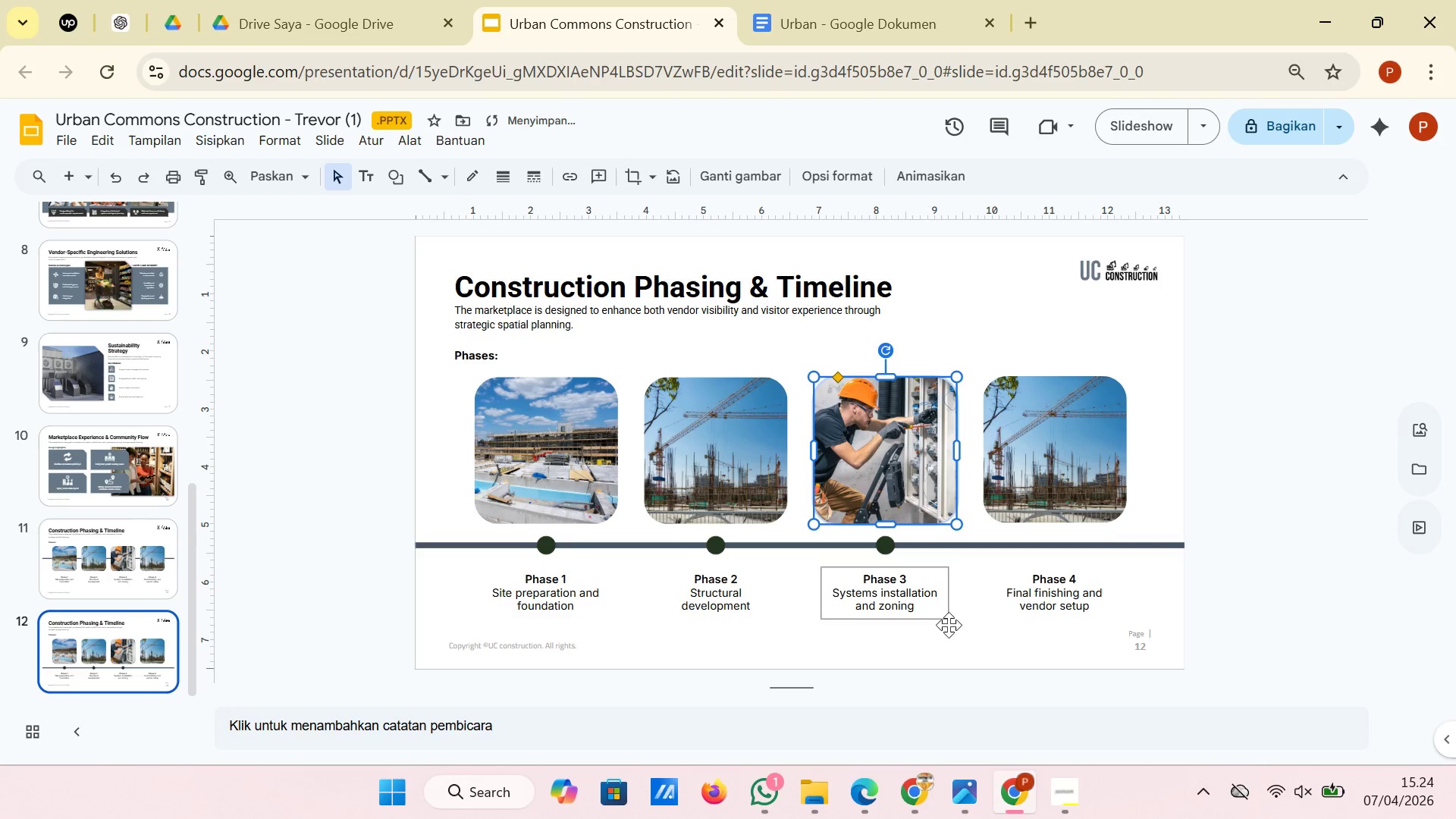 
left_click([955, 631])
 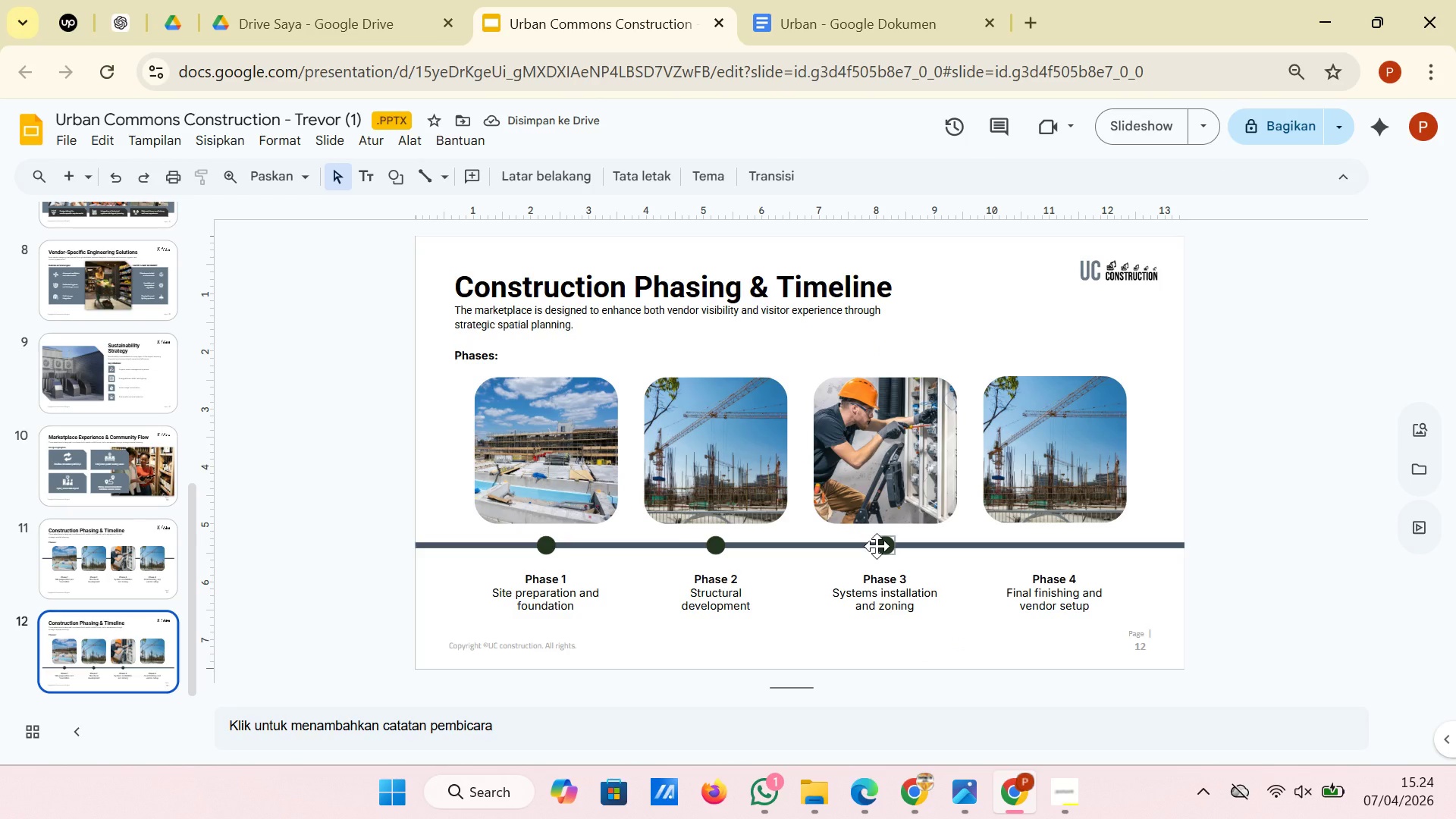 
left_click([877, 546])
 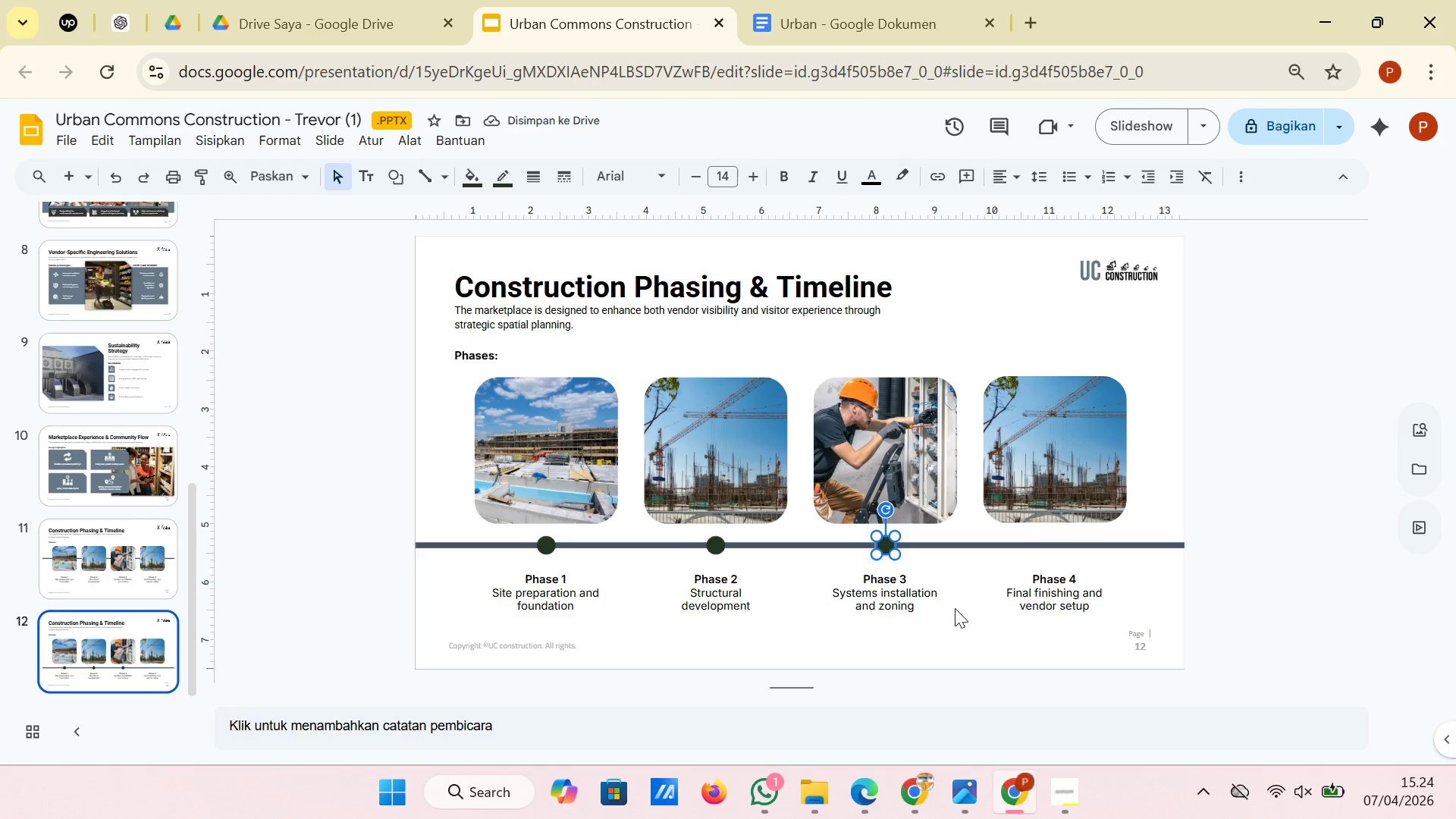 
left_click([962, 632])
 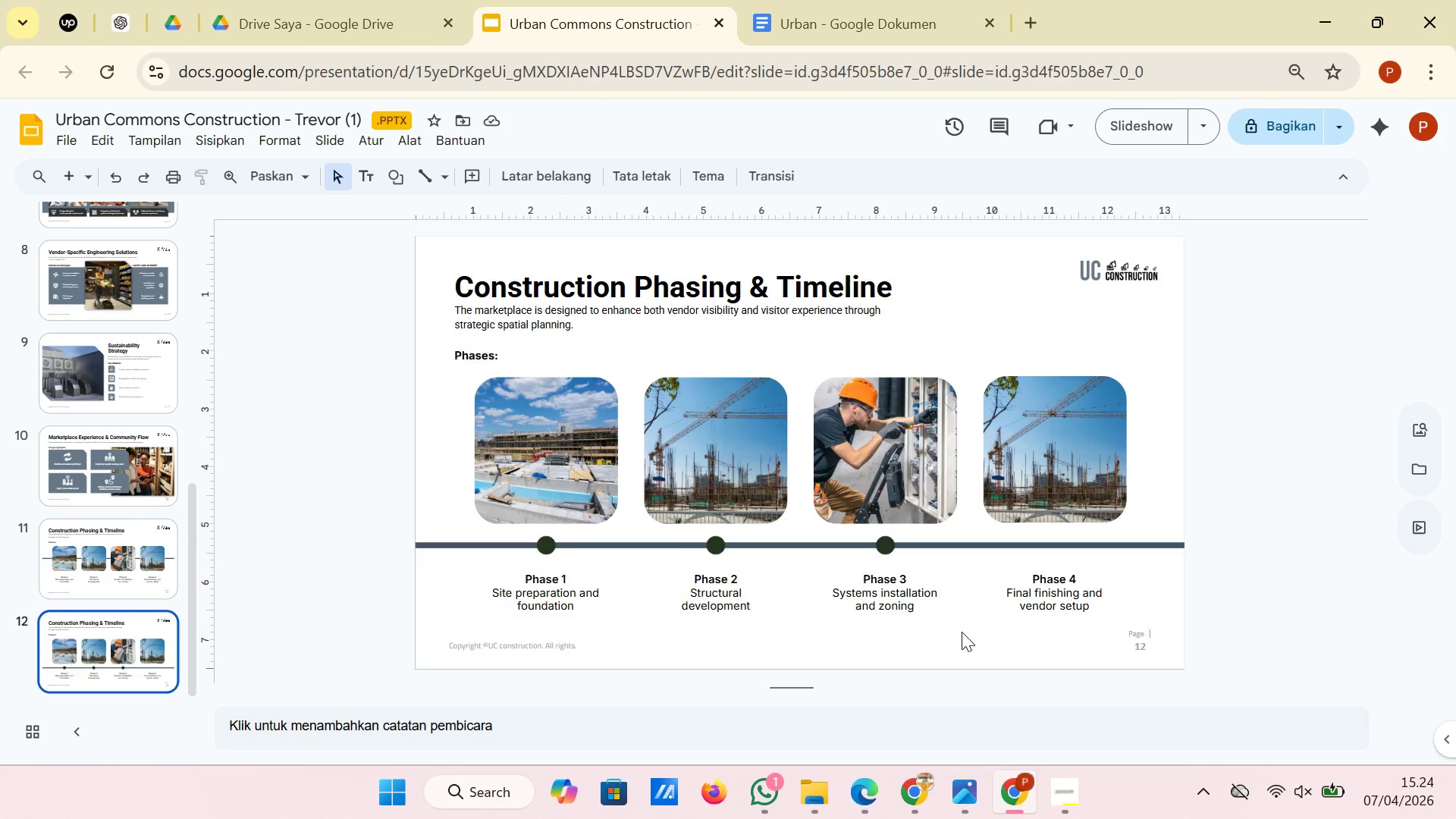 
right_click([962, 632])
 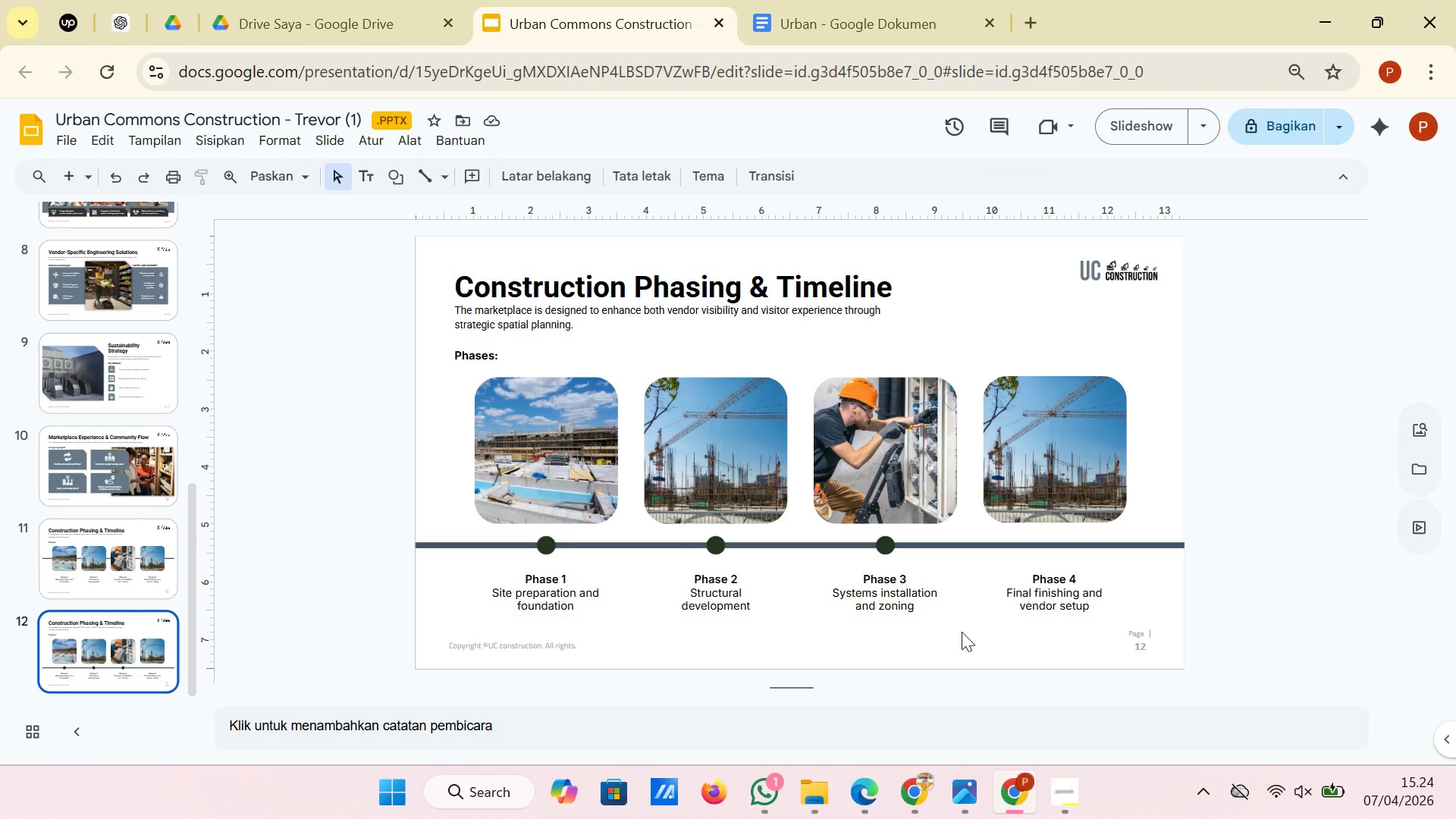 
right_click([962, 632])
 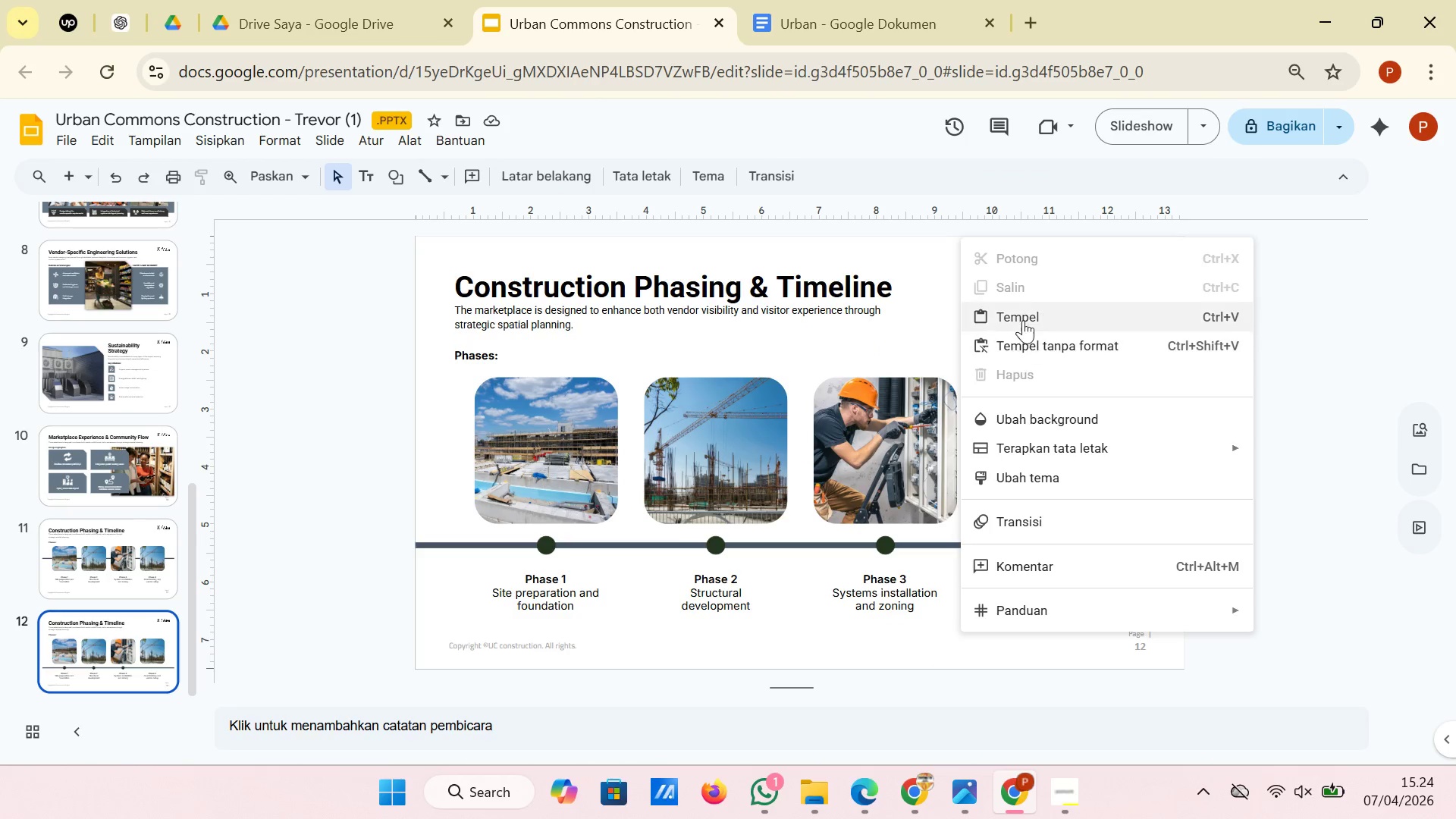 
left_click([1023, 317])
 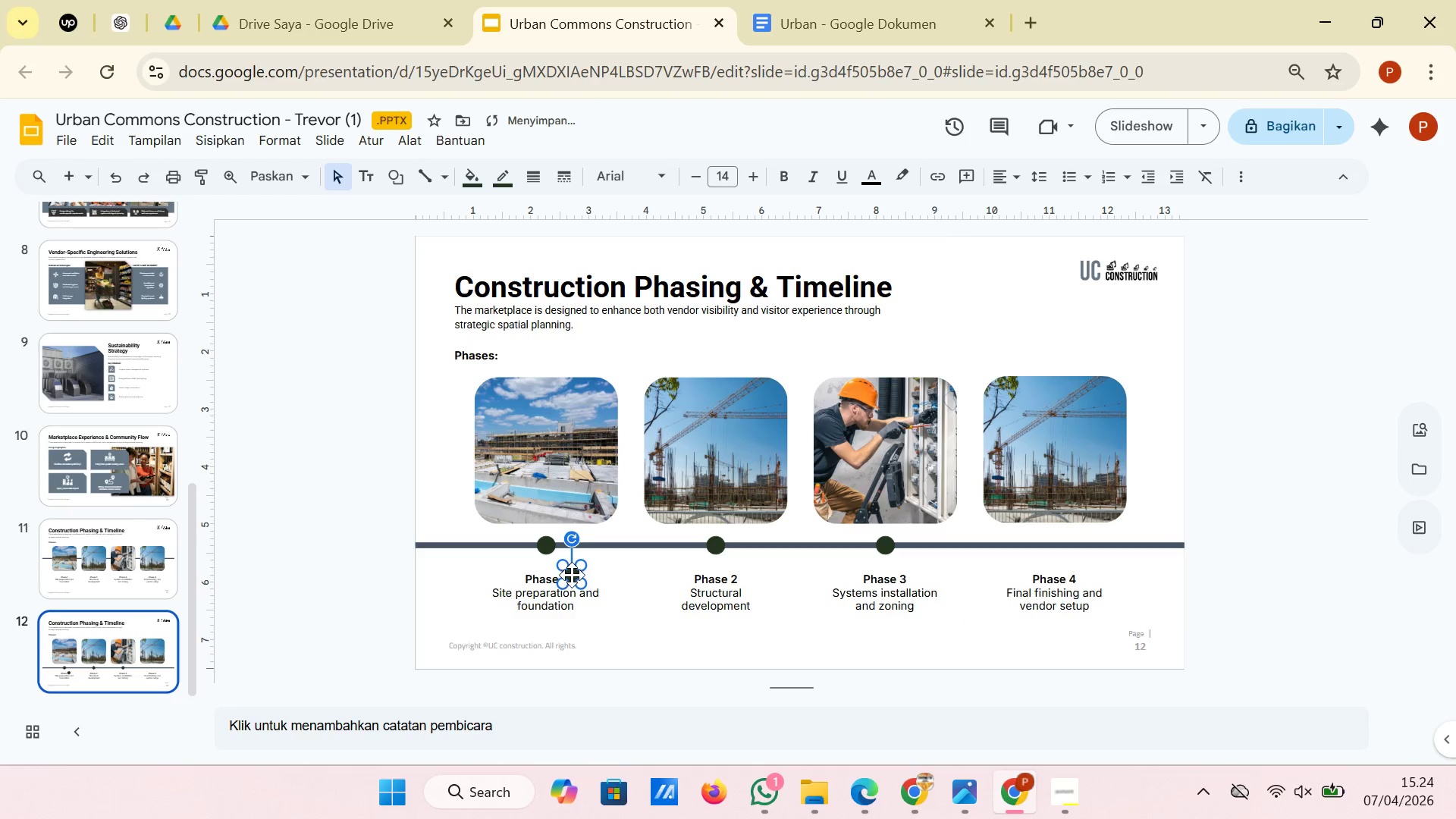 
left_click_drag(start_coordinate=[572, 575], to_coordinate=[1053, 547])
 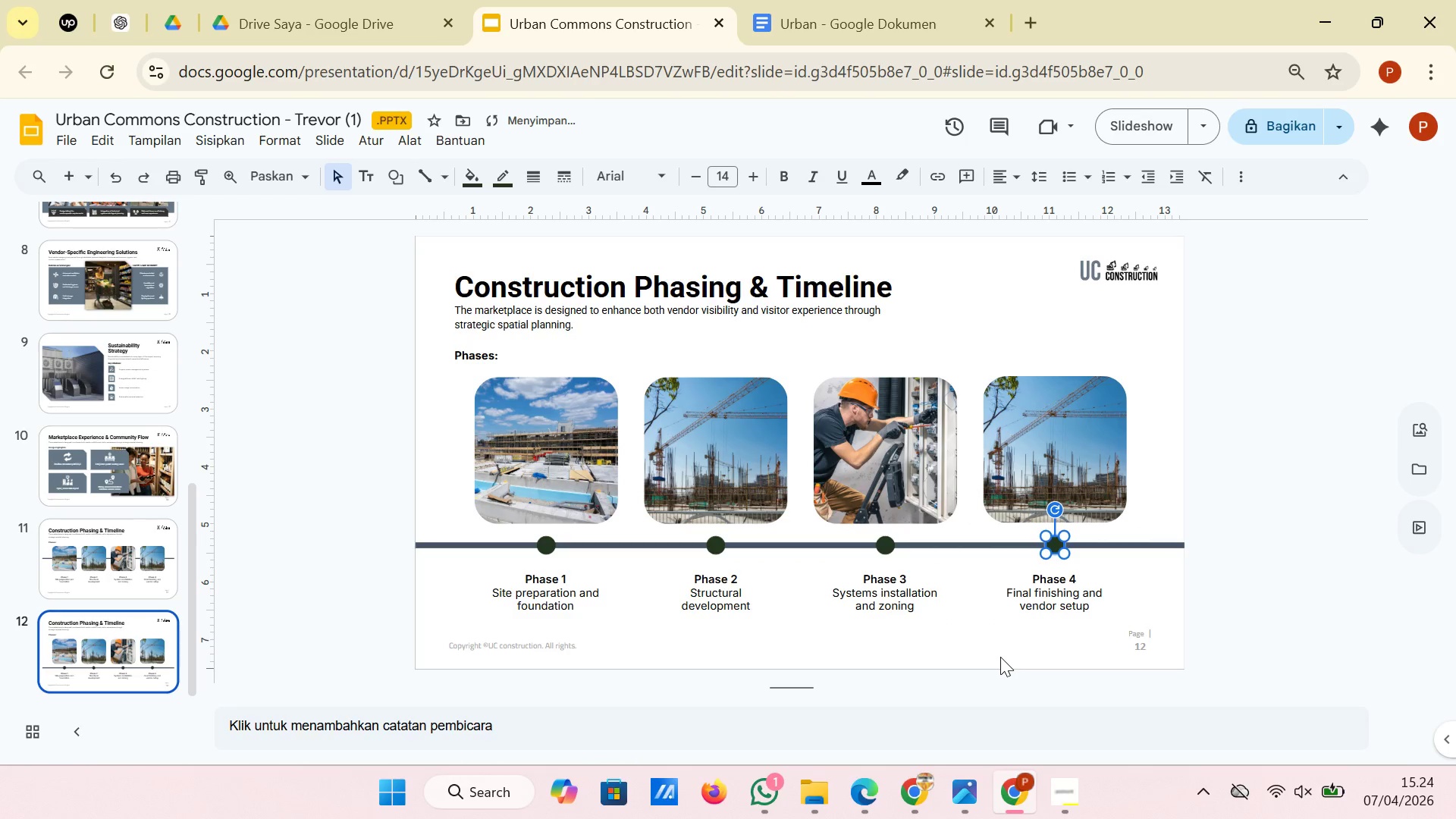 
left_click([1000, 657])
 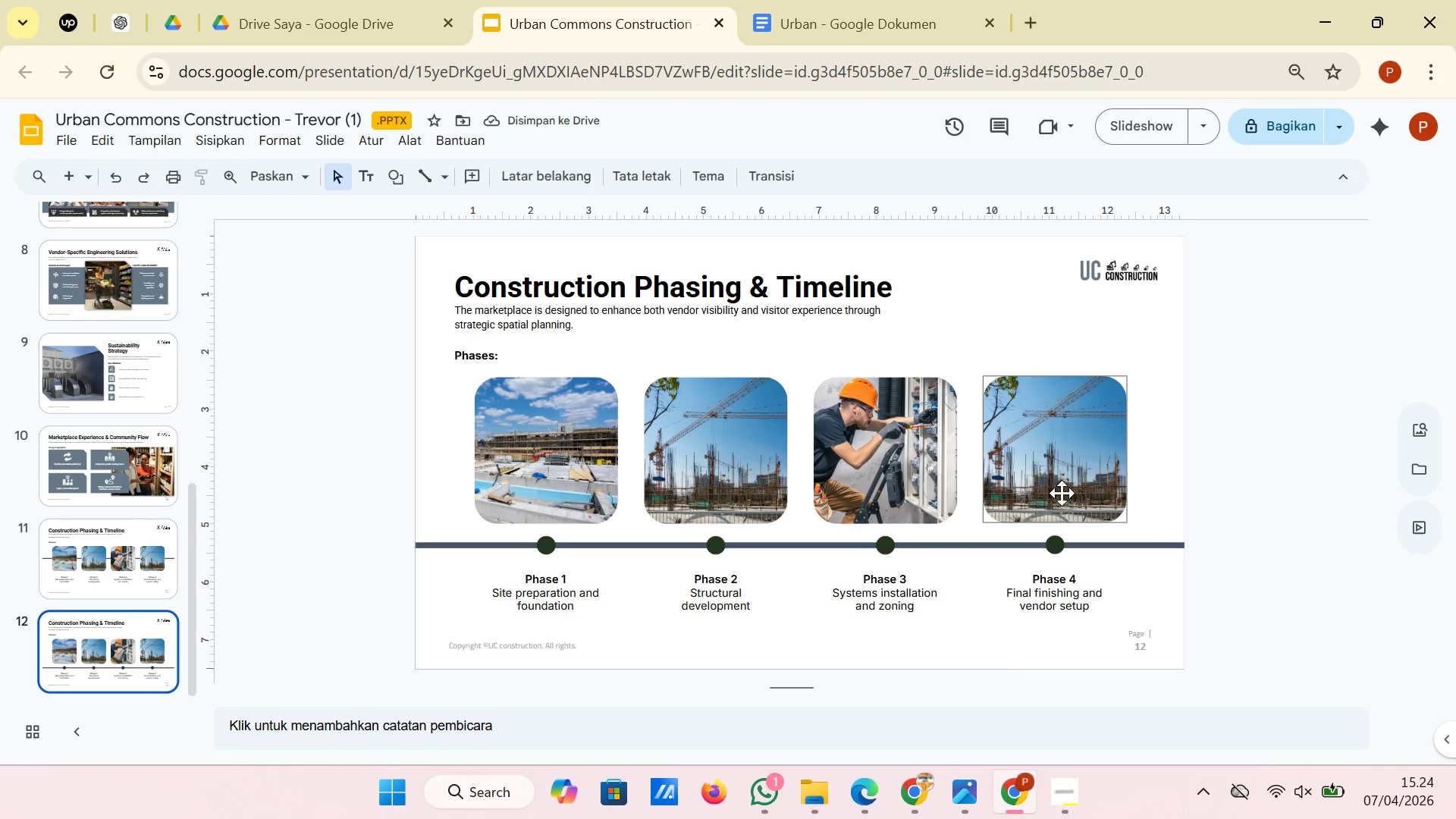 
left_click([1058, 485])
 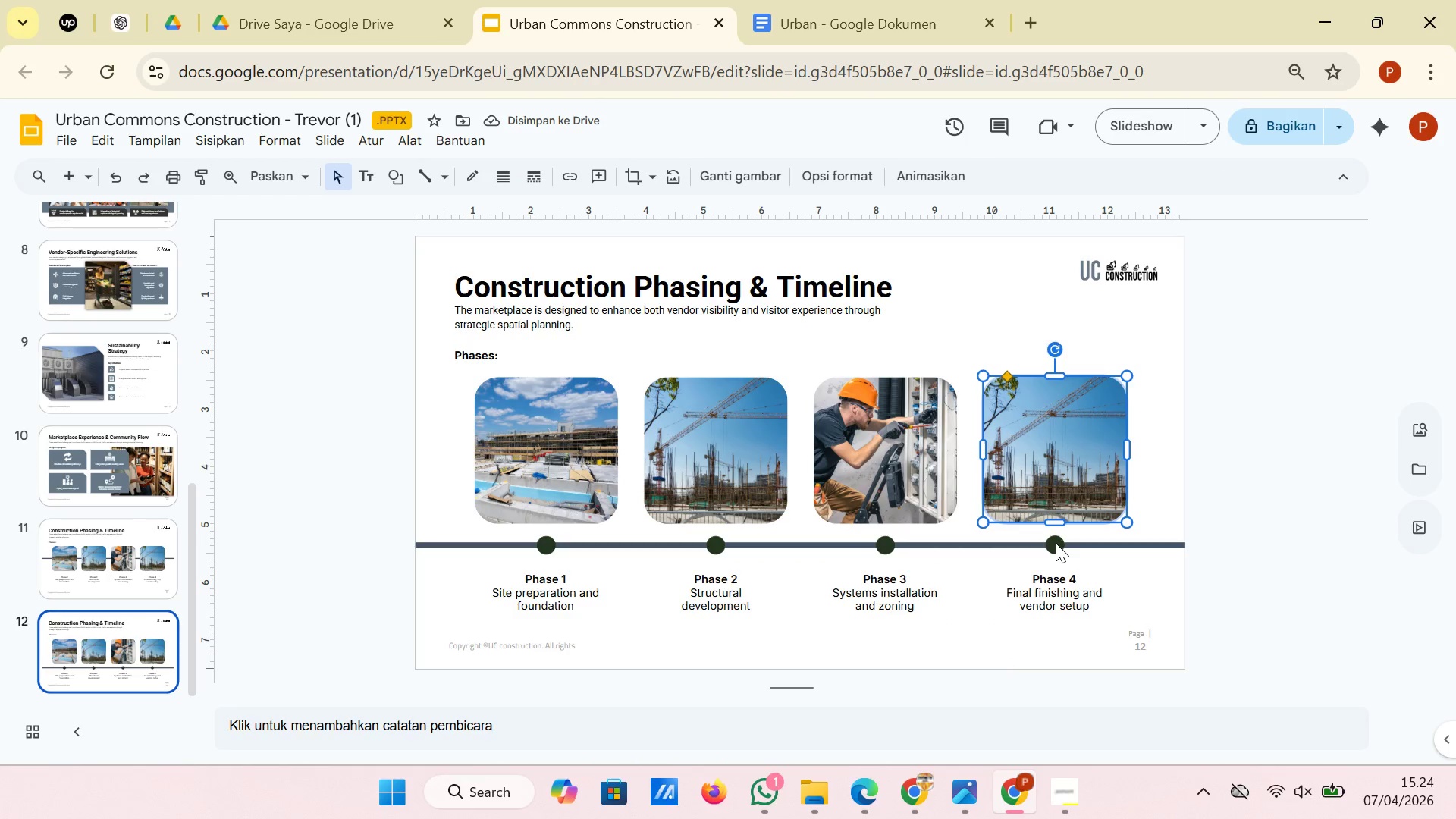 
left_click([1055, 543])
 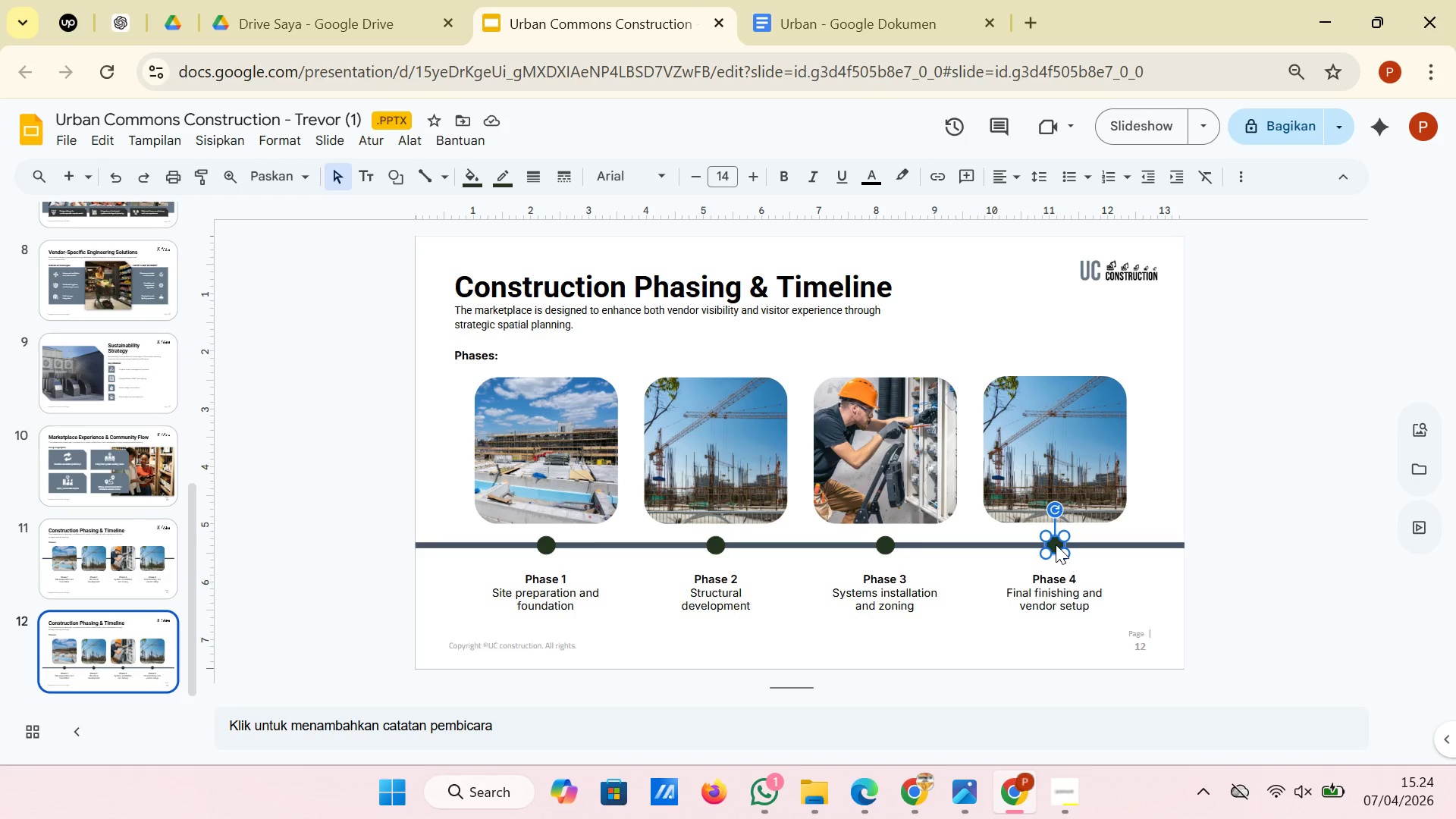 
left_click([1047, 602])
 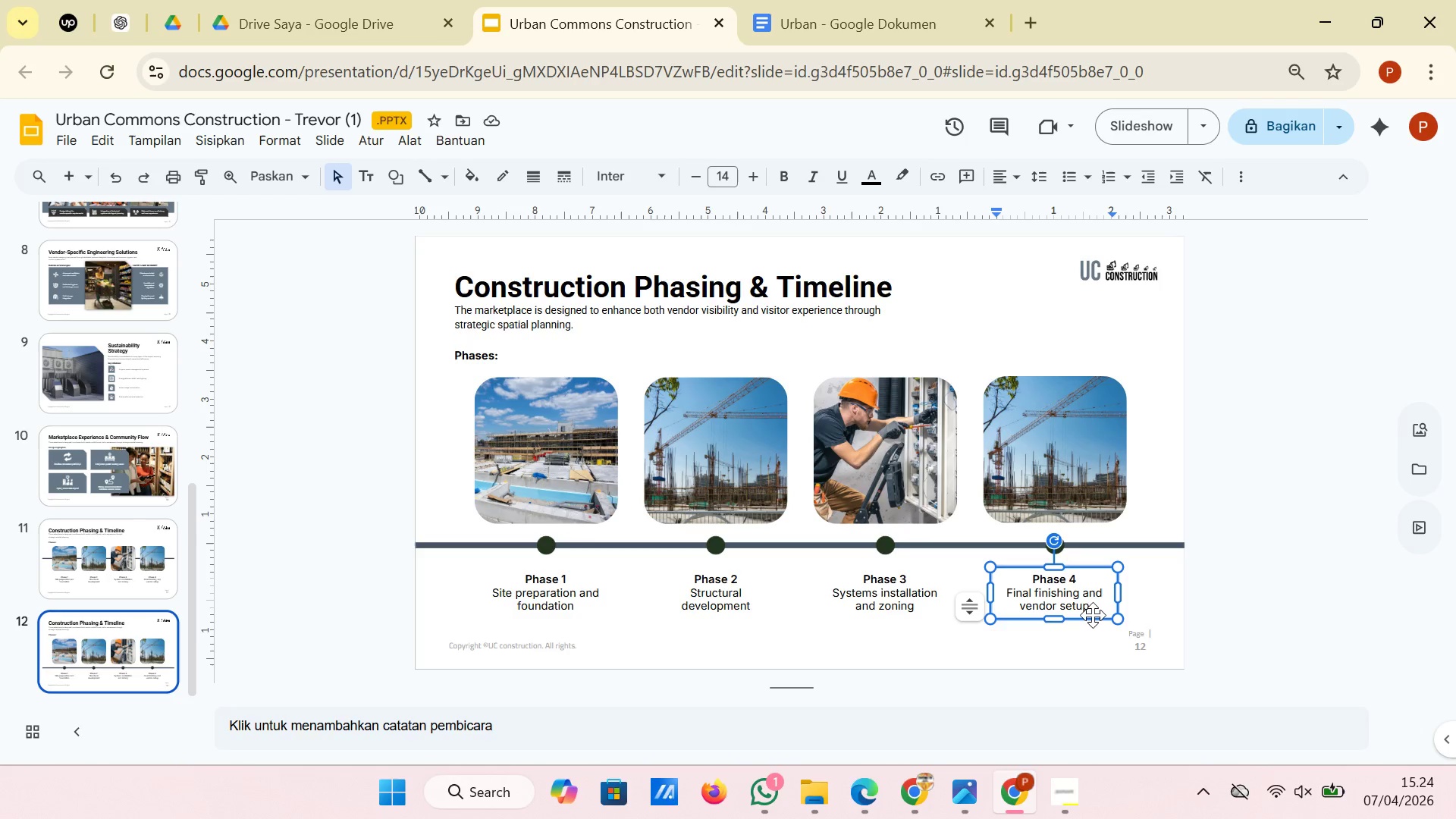 
left_click([1093, 615])
 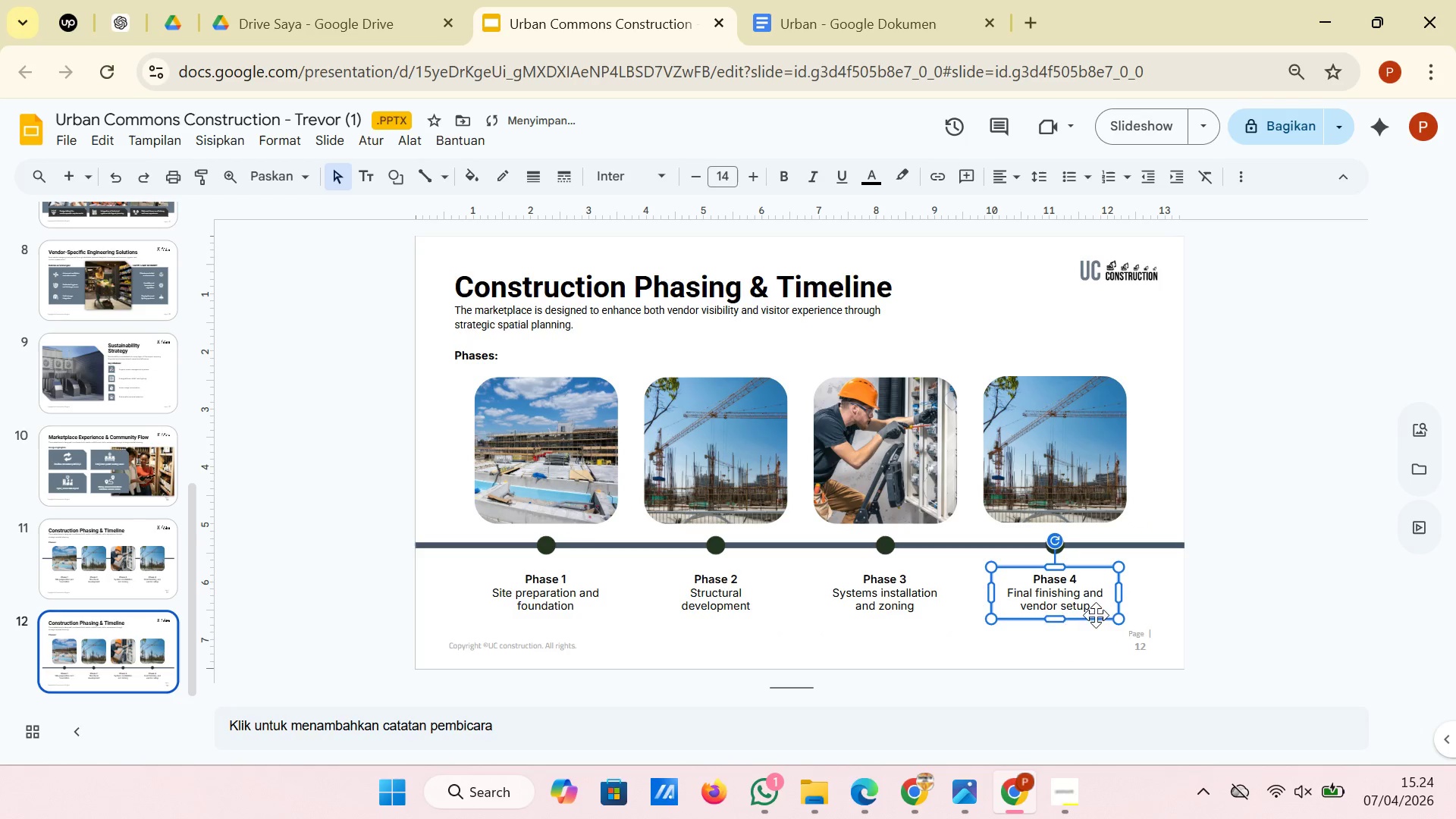 
left_click([926, 612])
 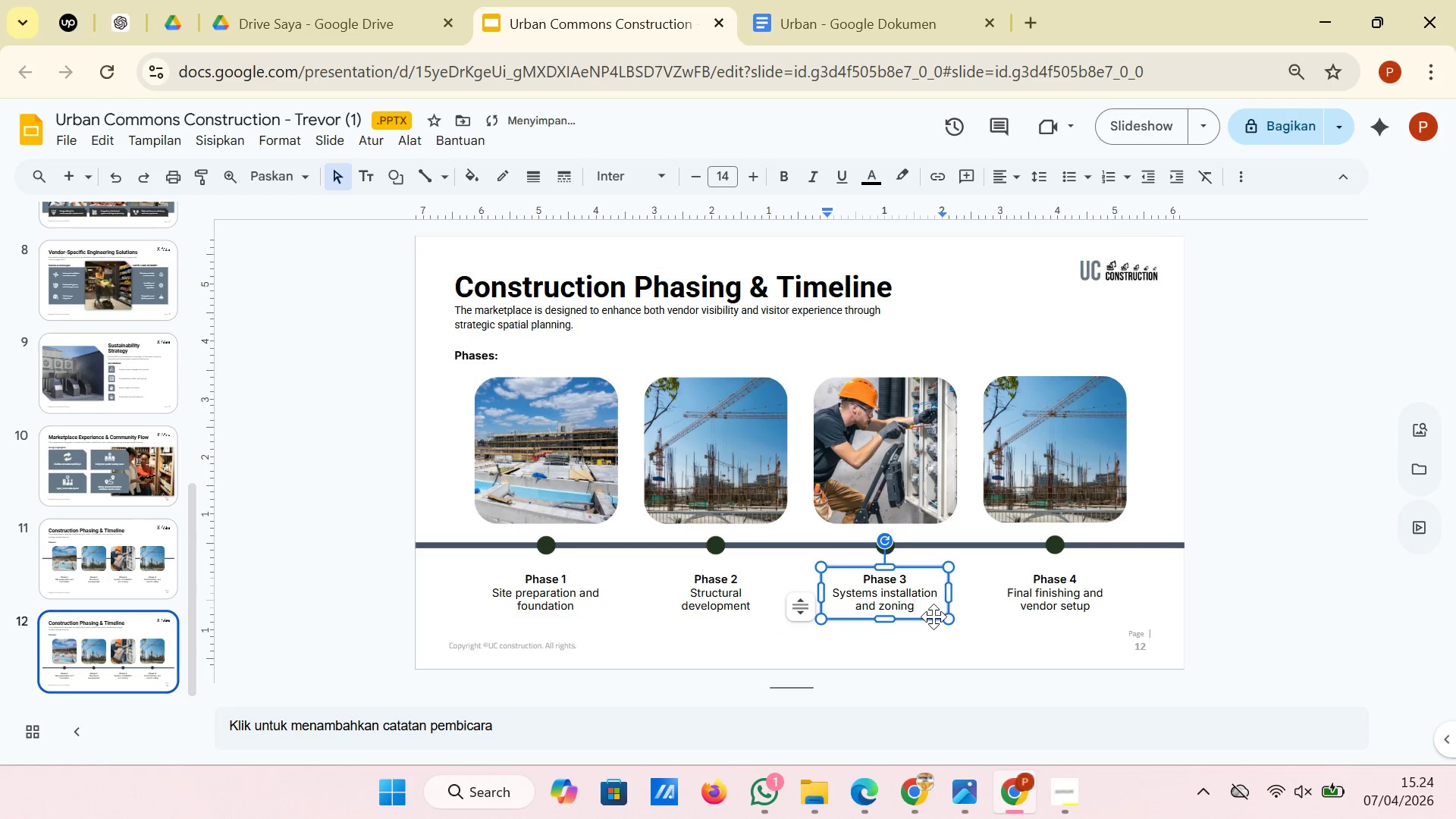 
left_click([934, 617])
 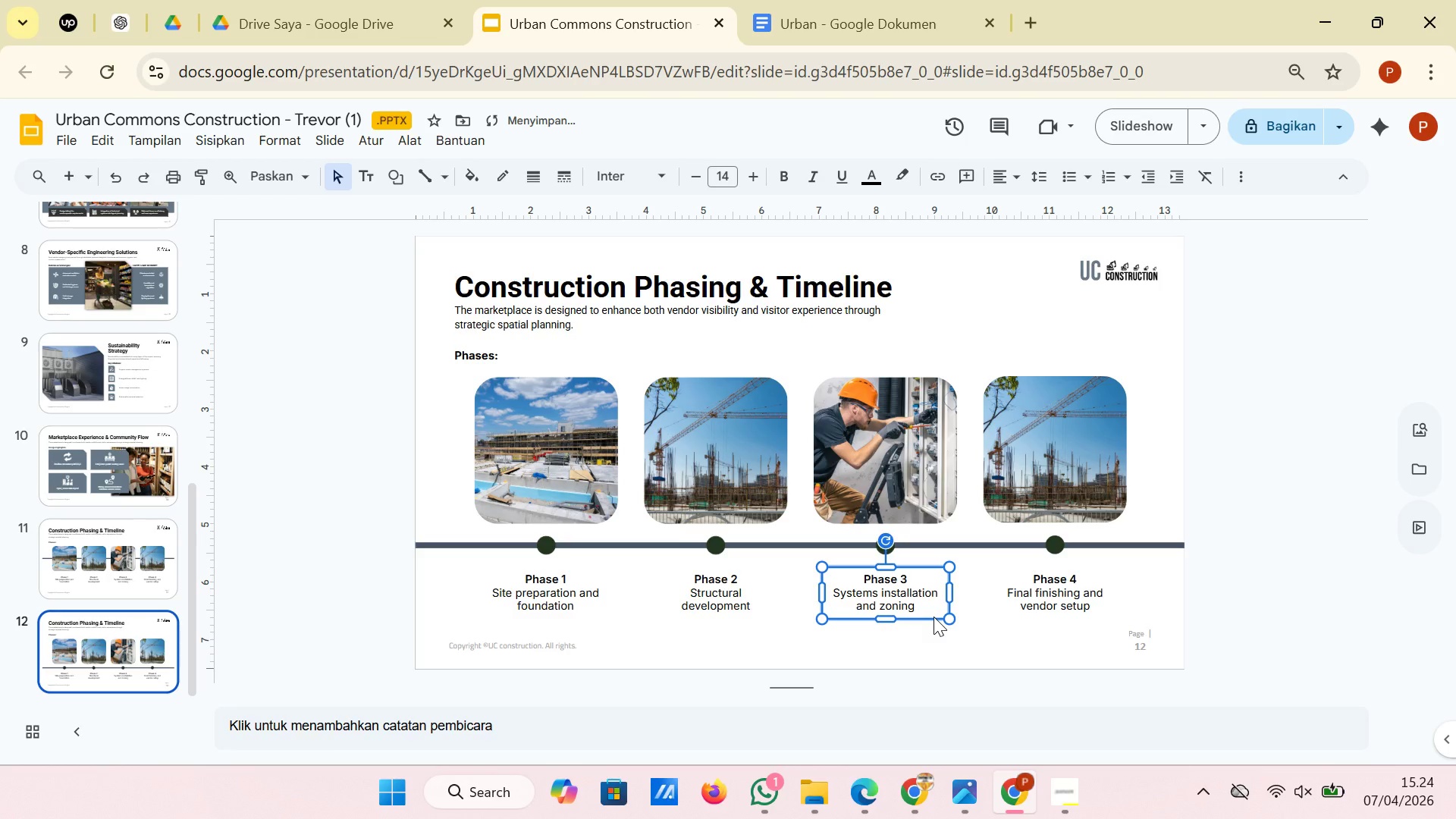 
wait(6.97)
 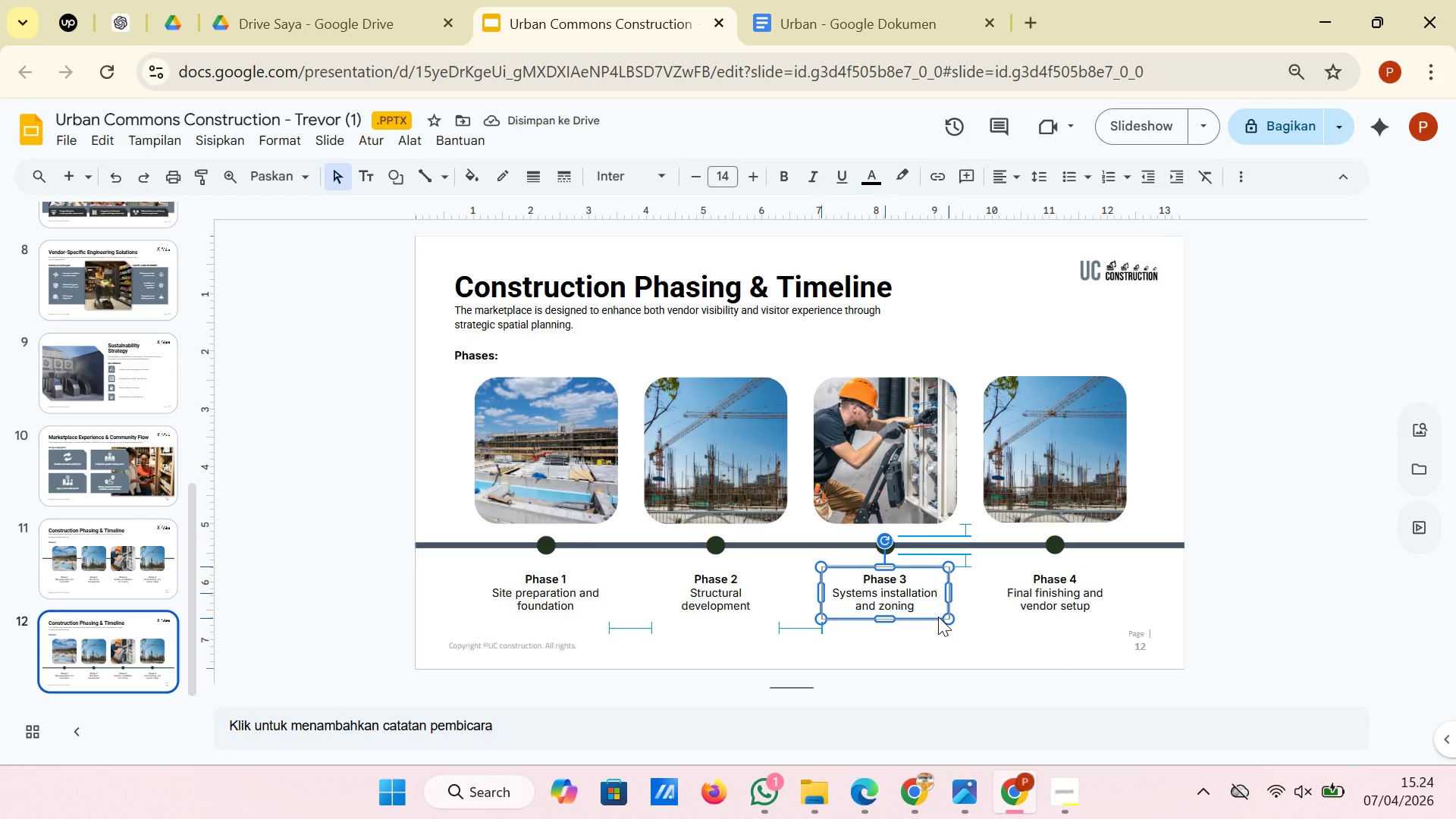 
left_click([761, 620])
 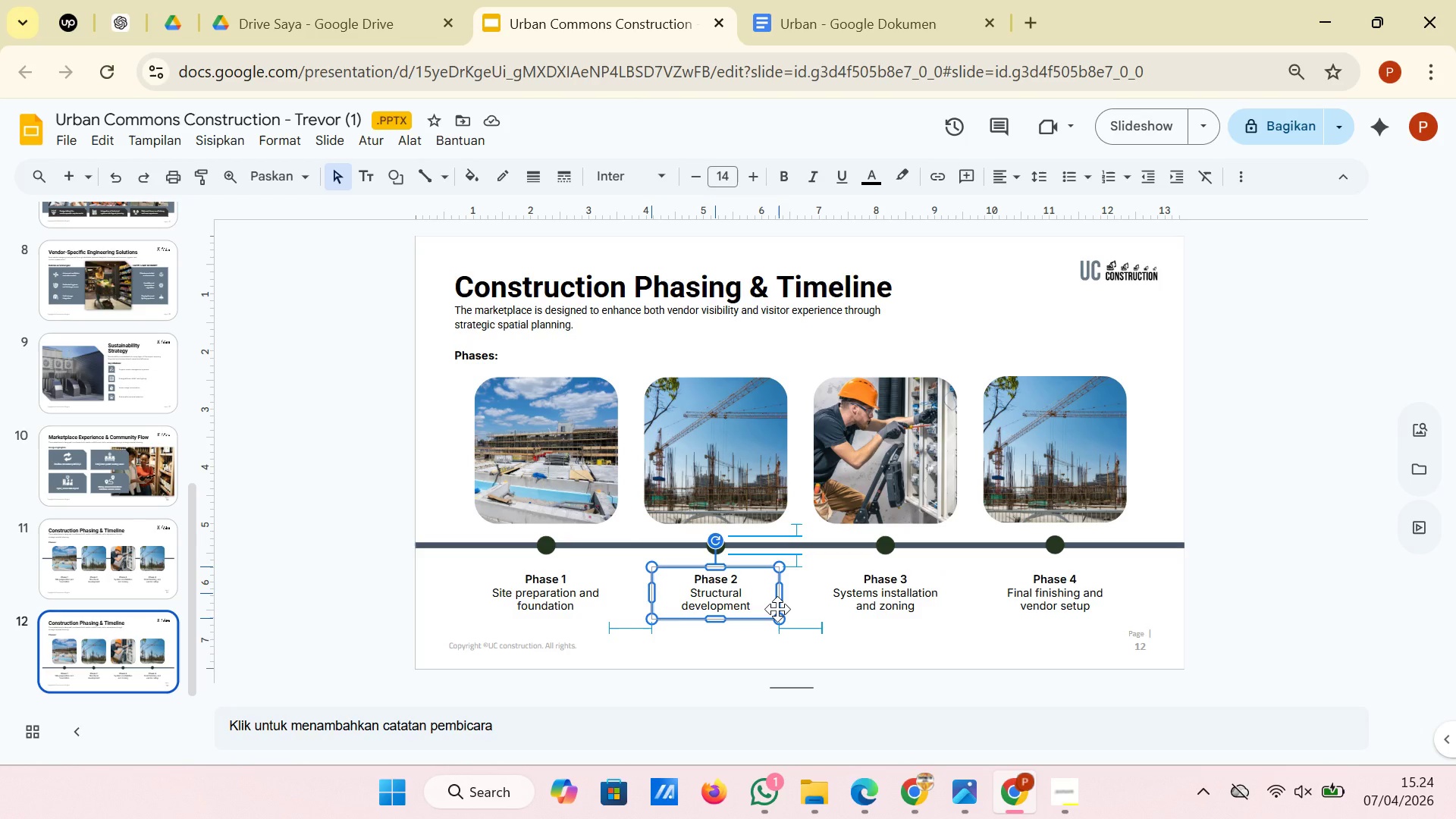 
left_click([766, 648])
 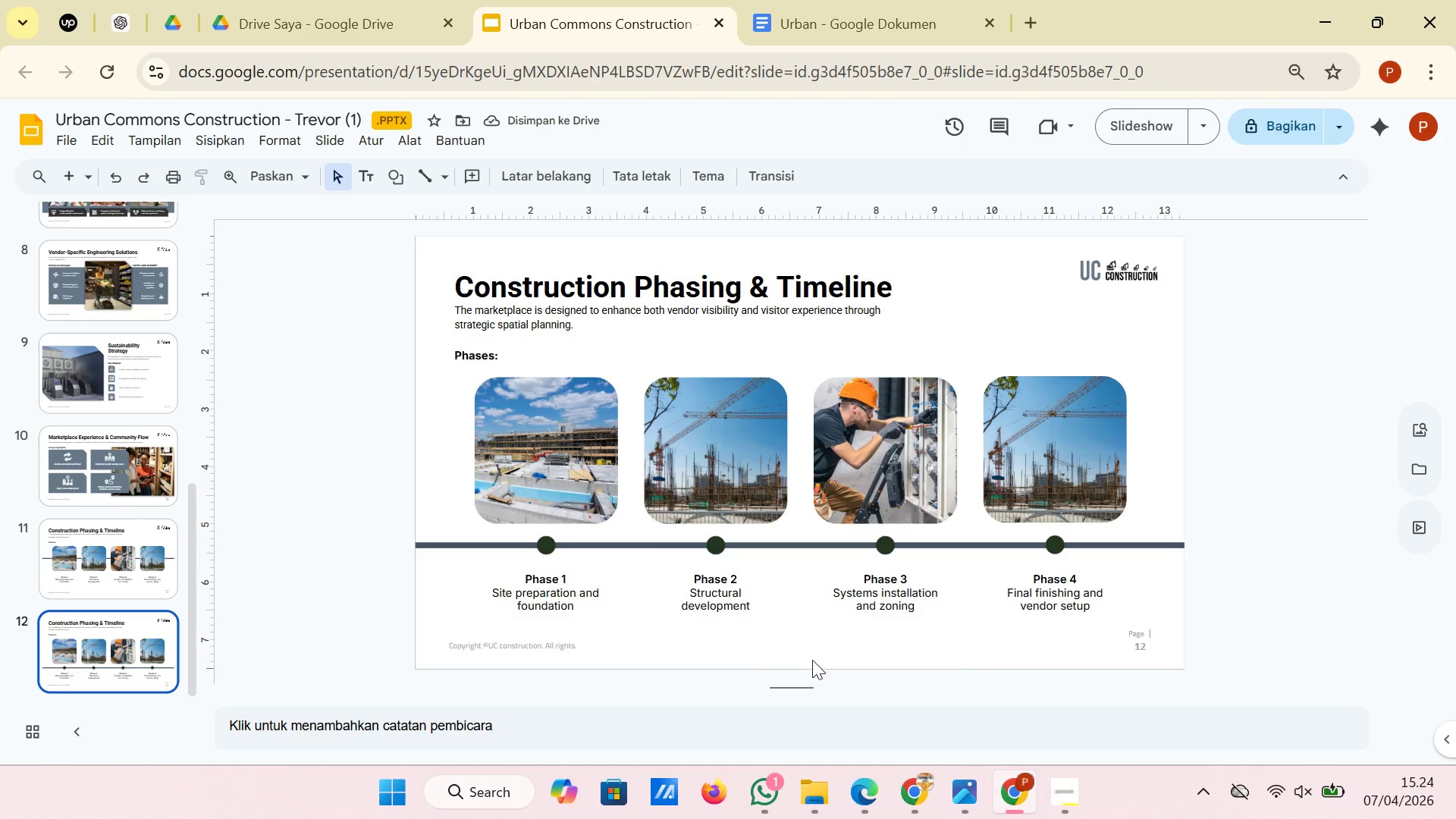 
left_click_drag(start_coordinate=[1107, 632], to_coordinate=[497, 582])
 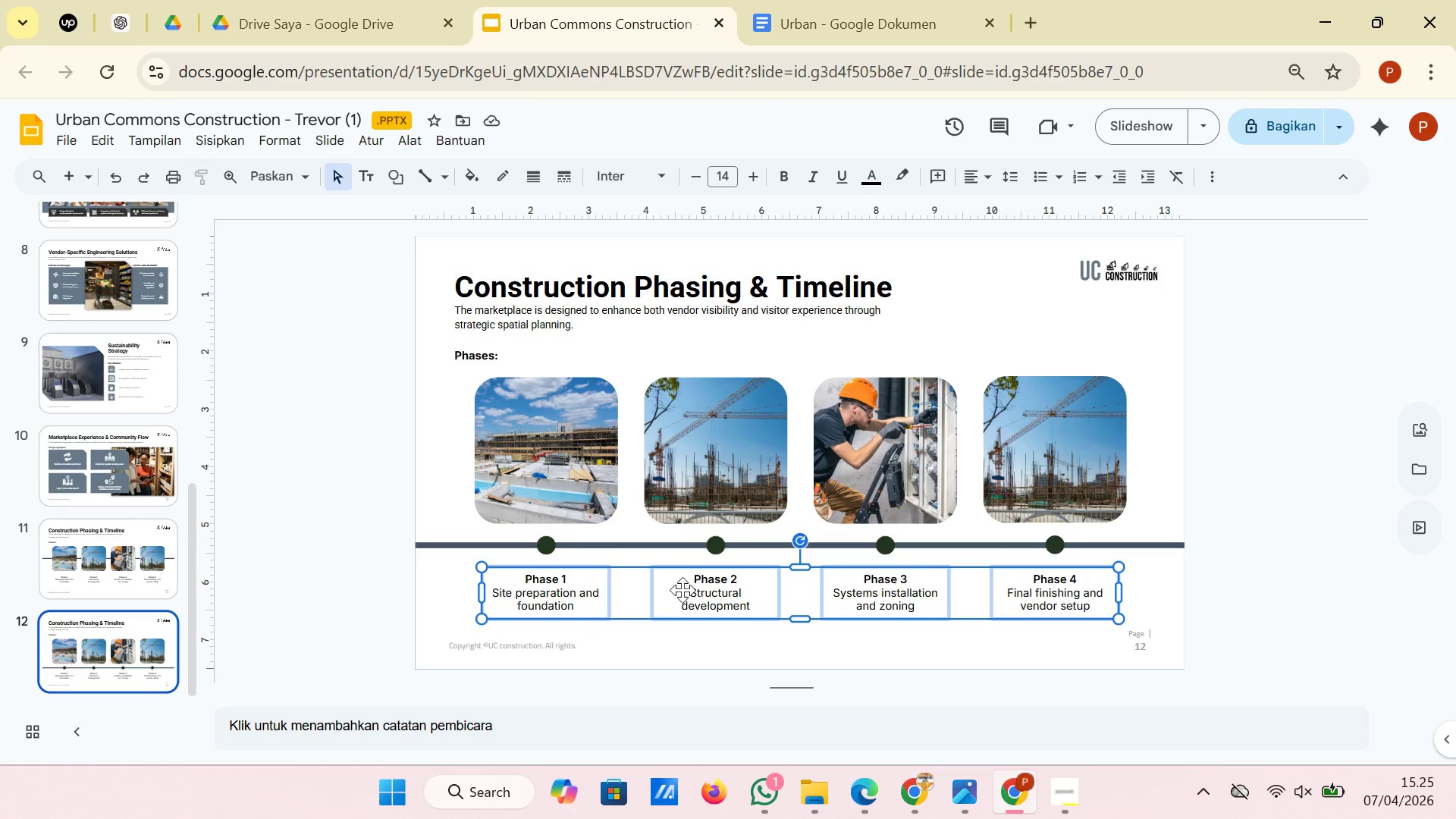 
left_click_drag(start_coordinate=[682, 590], to_coordinate=[683, 584])
 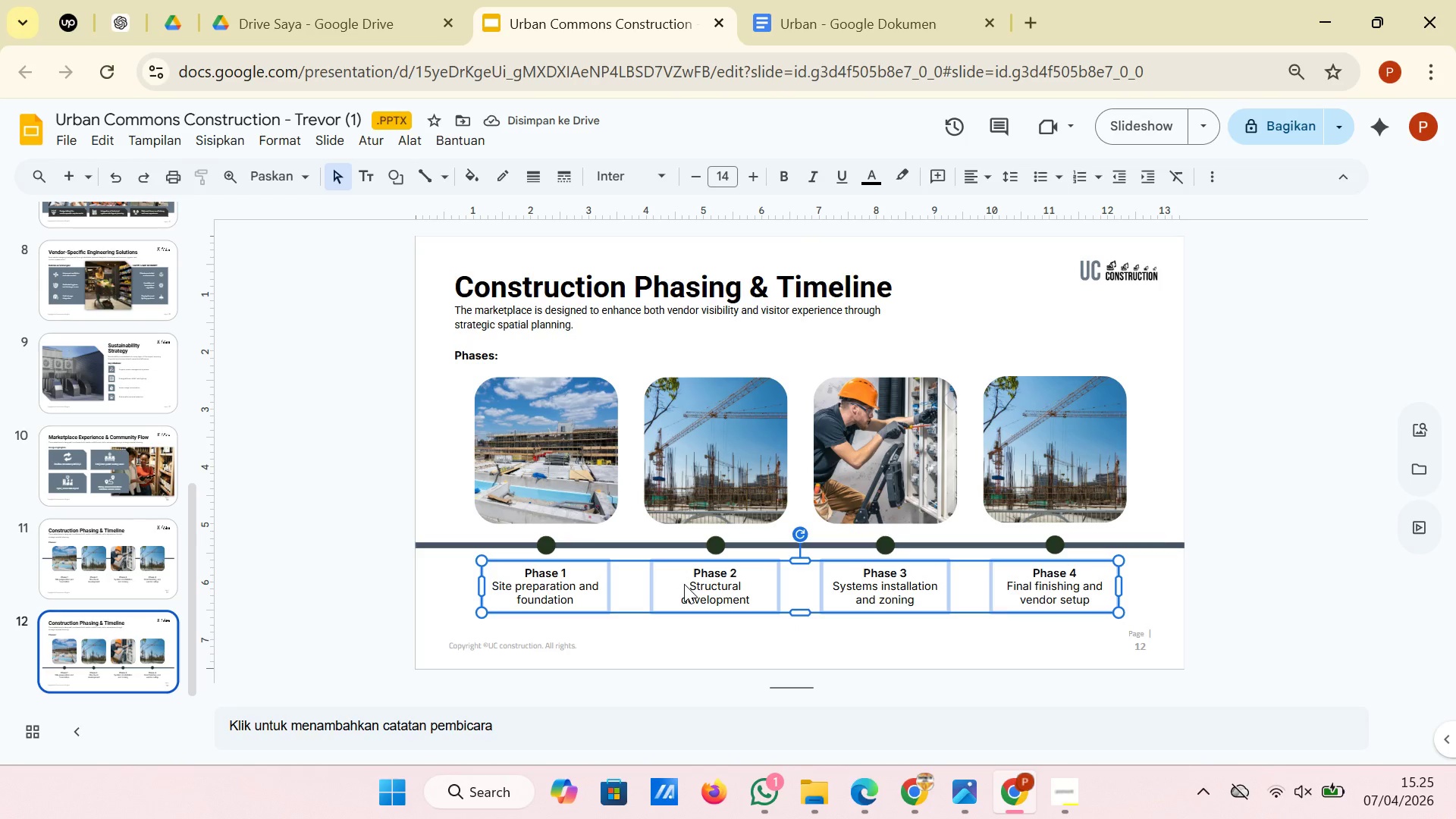 
wait(6.16)
 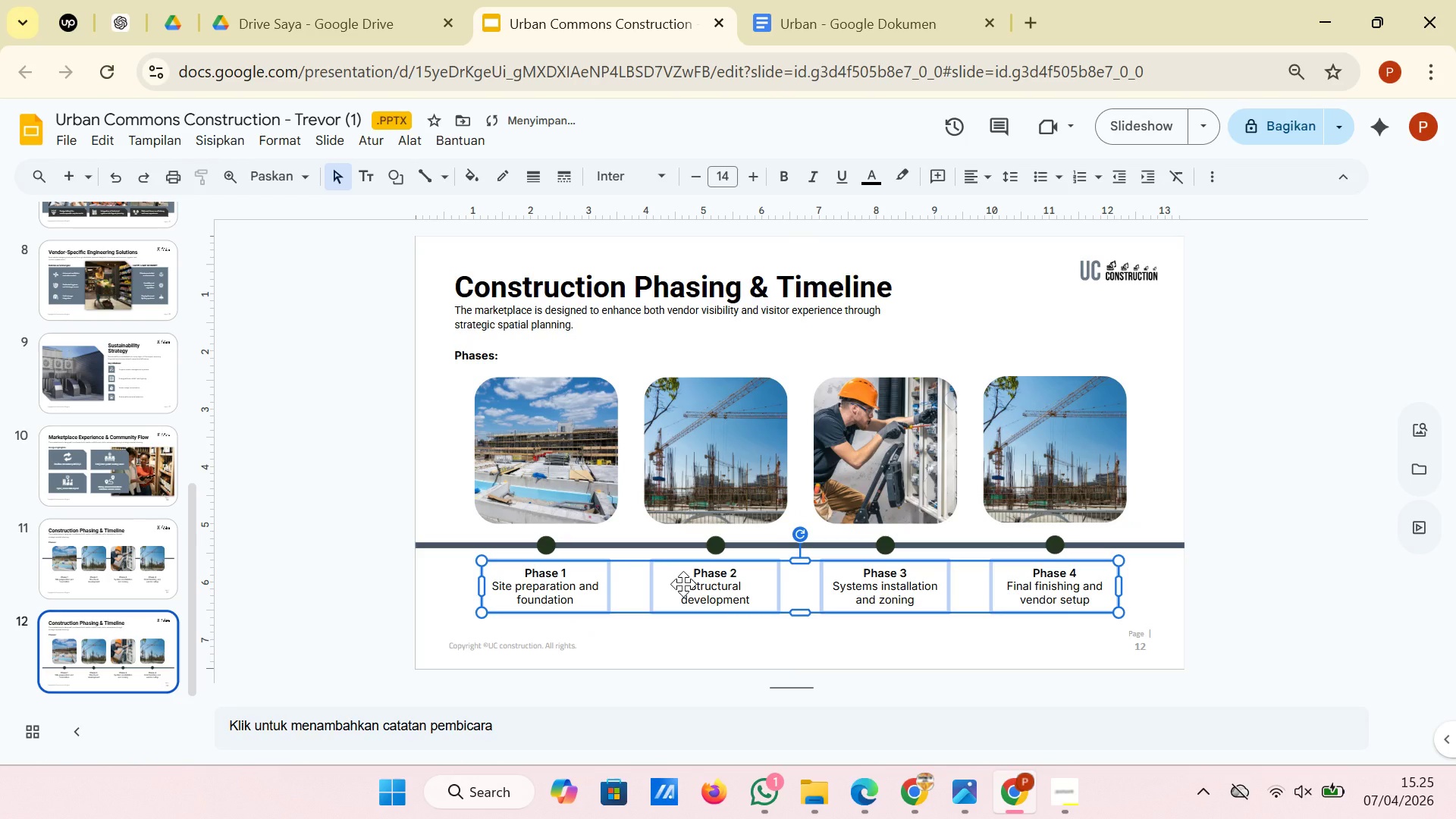 
left_click([724, 651])
 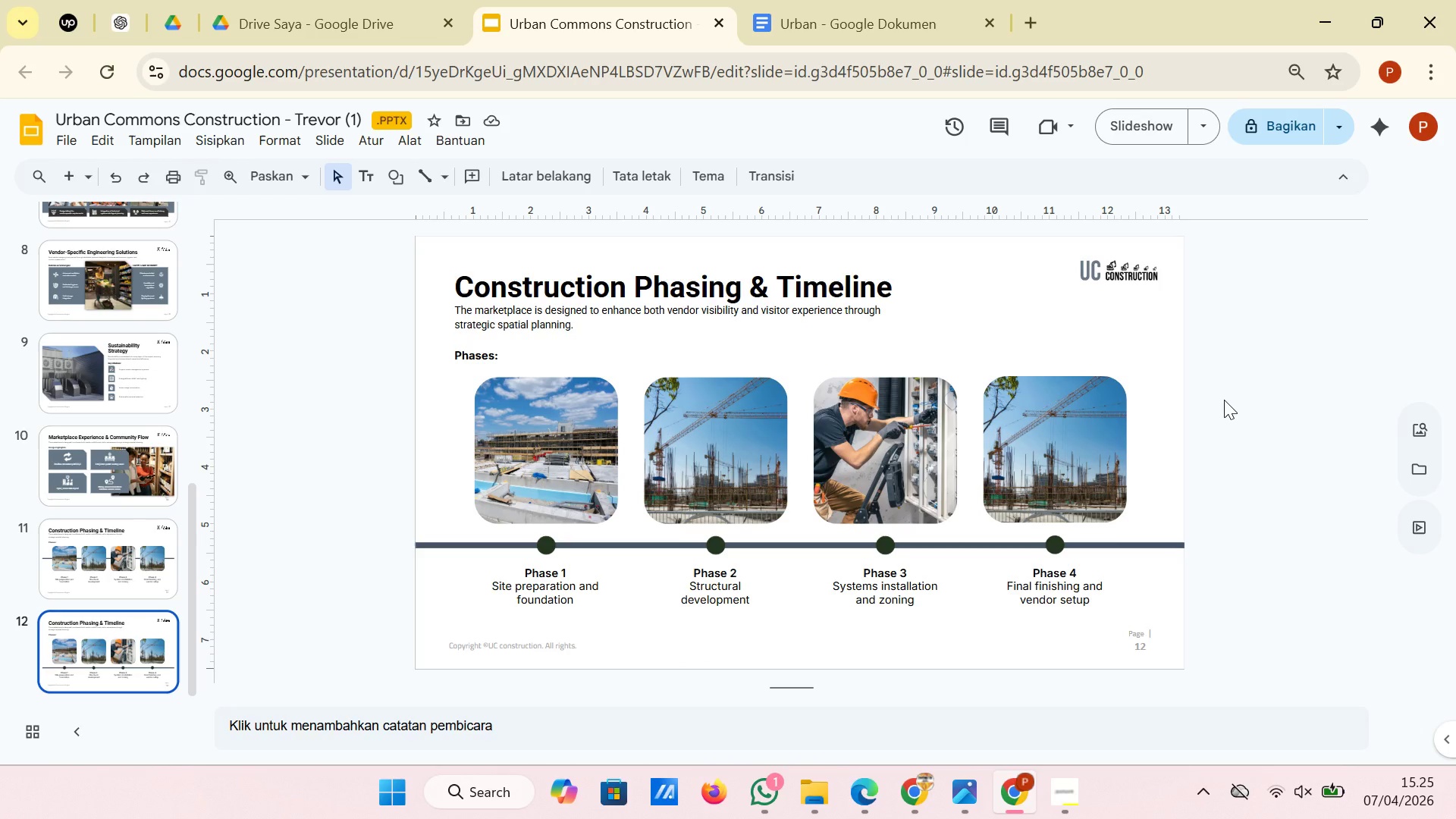 
wait(16.72)
 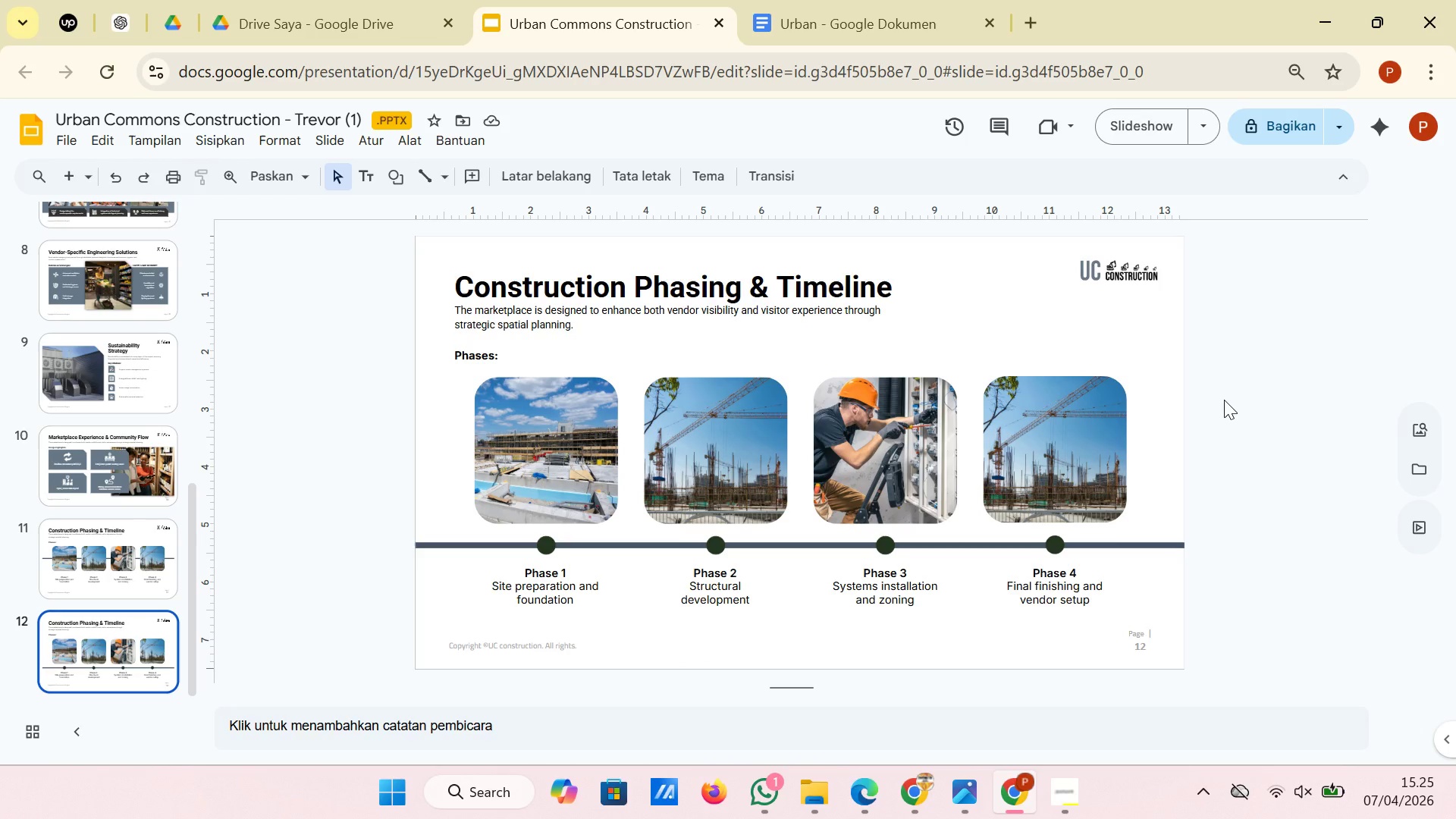 
left_click([472, 318])
 